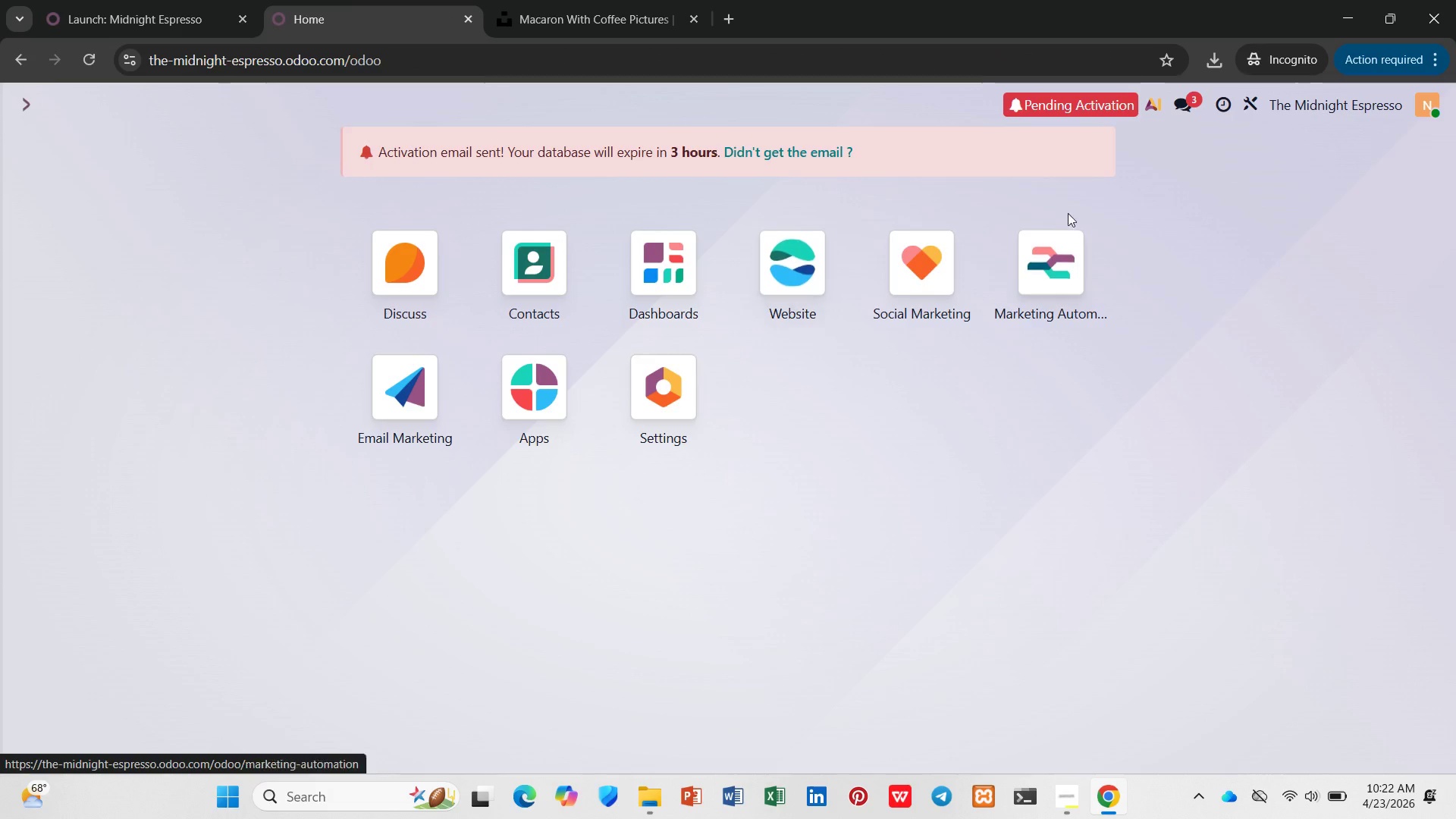 
double_click([1063, 252])
 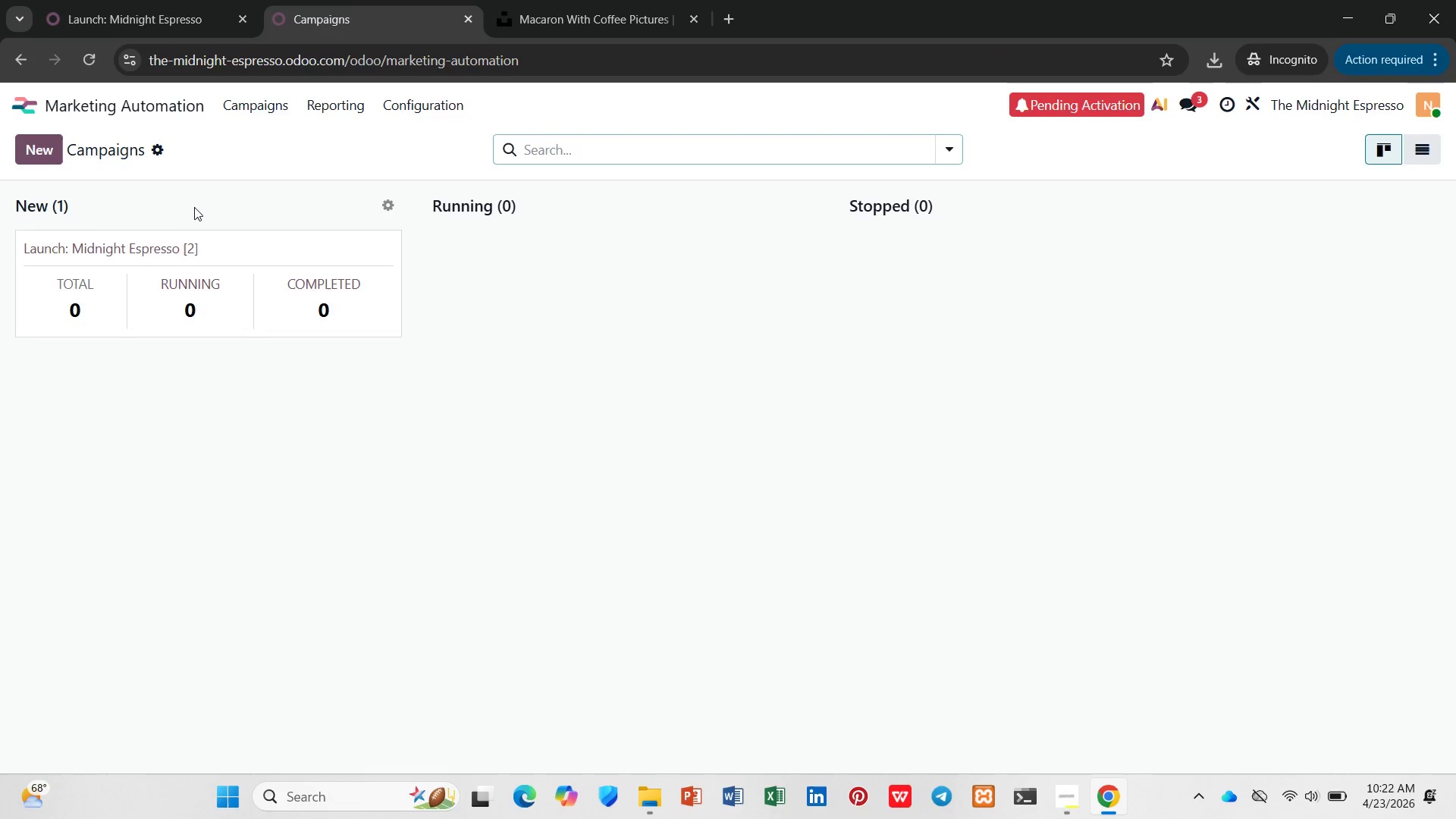 
left_click([184, 242])
 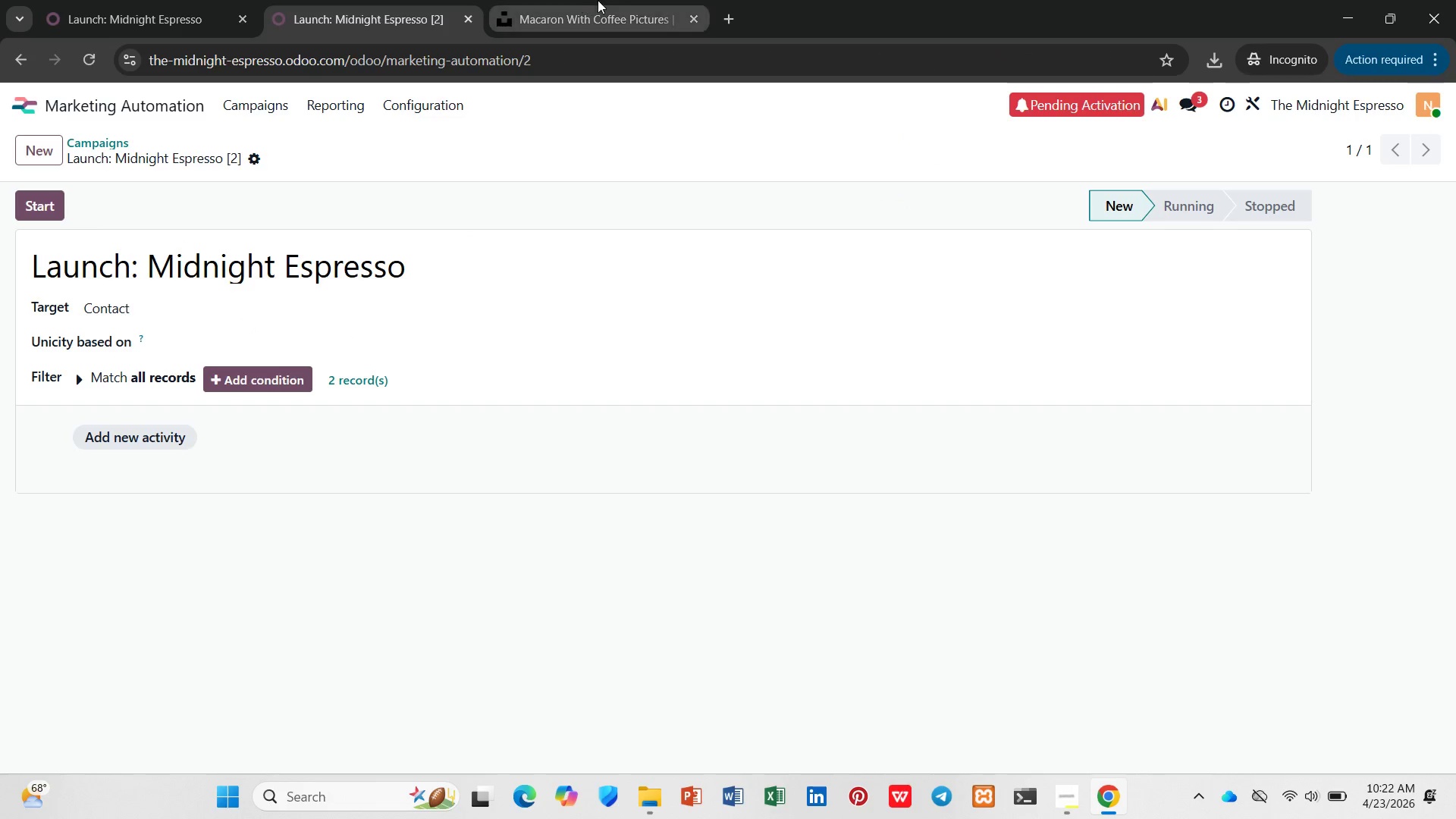 
left_click([187, 0])
 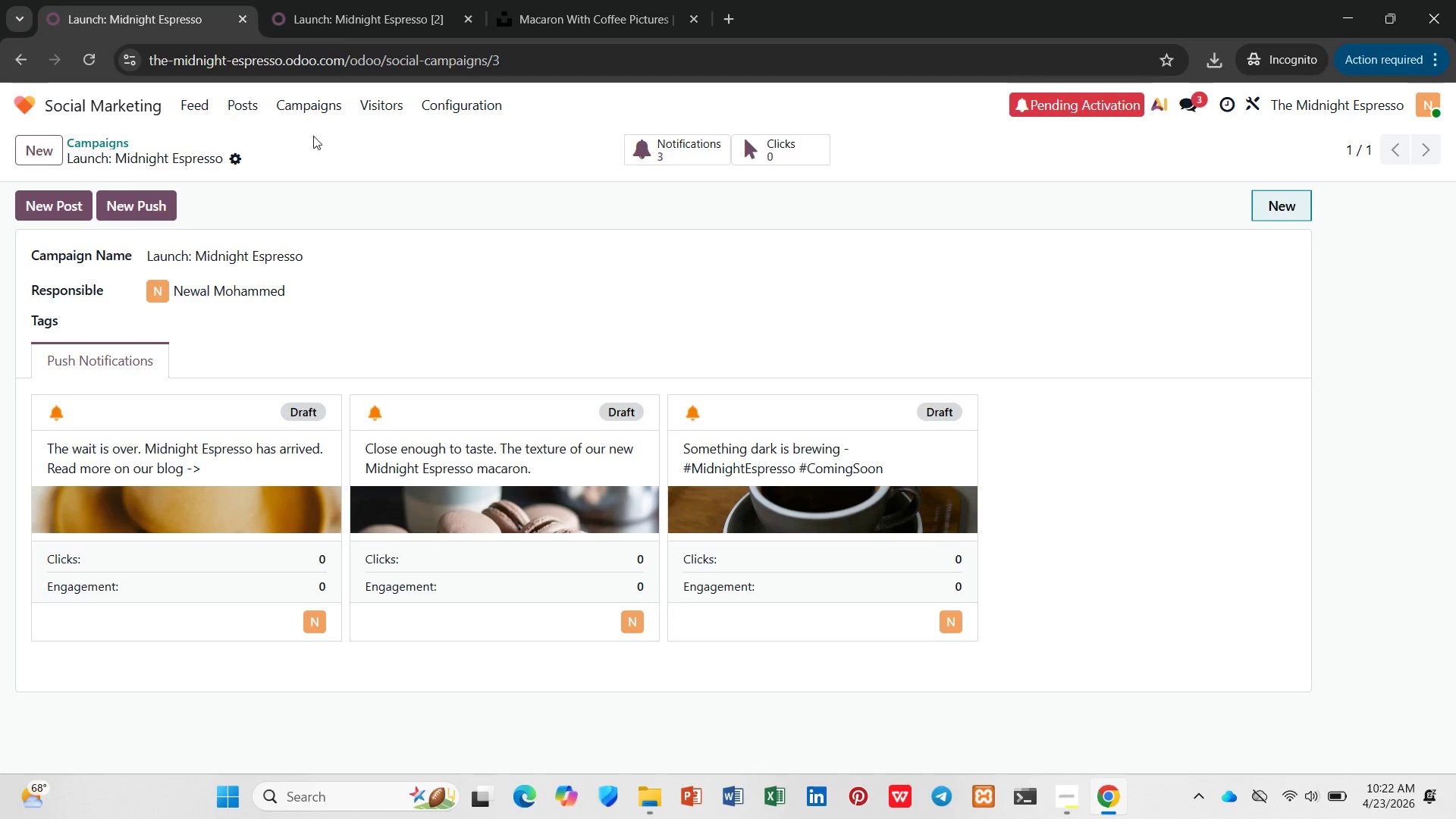 
scroll: coordinate [362, 392], scroll_direction: down, amount: 4.0
 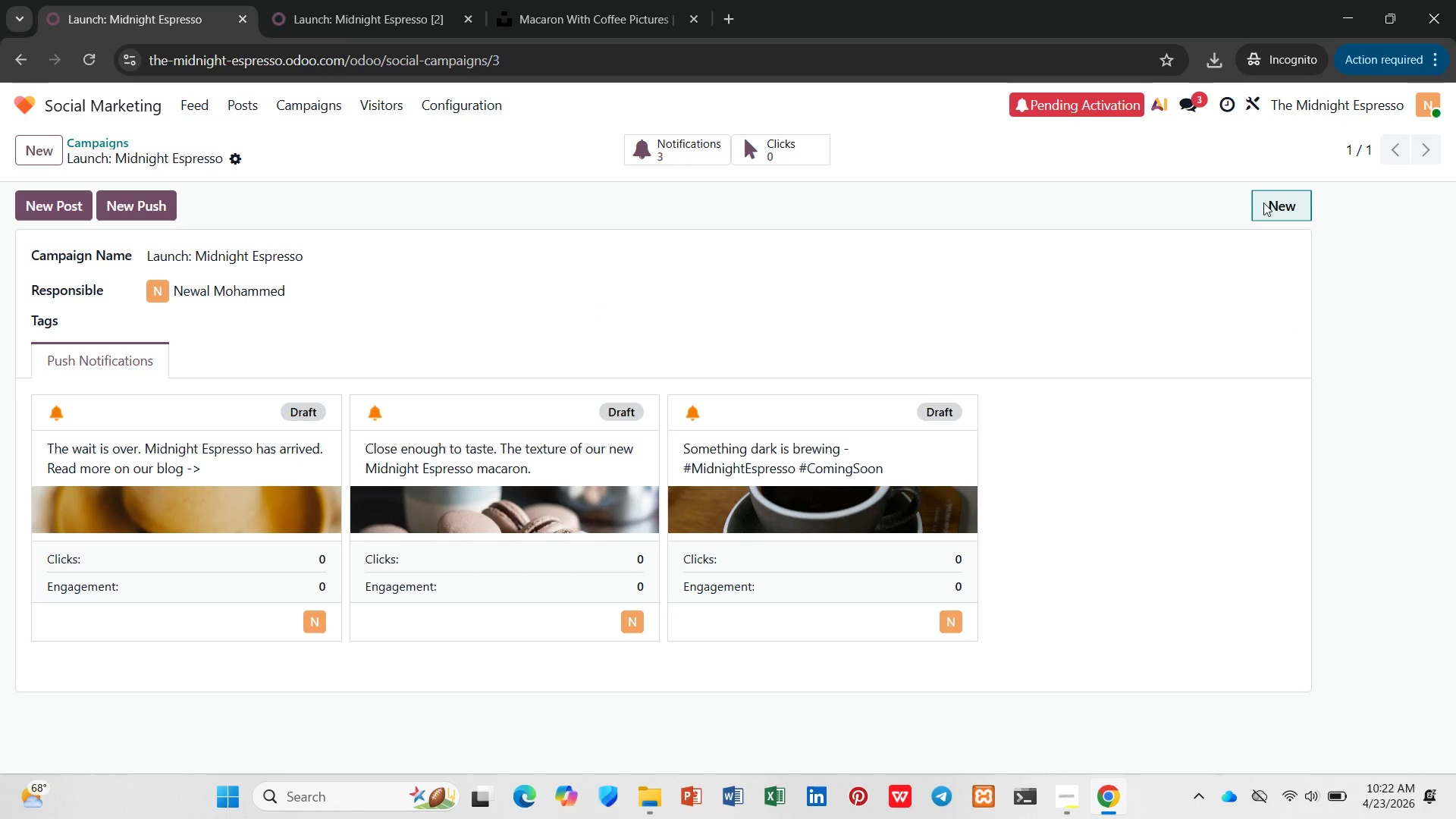 
wait(16.77)
 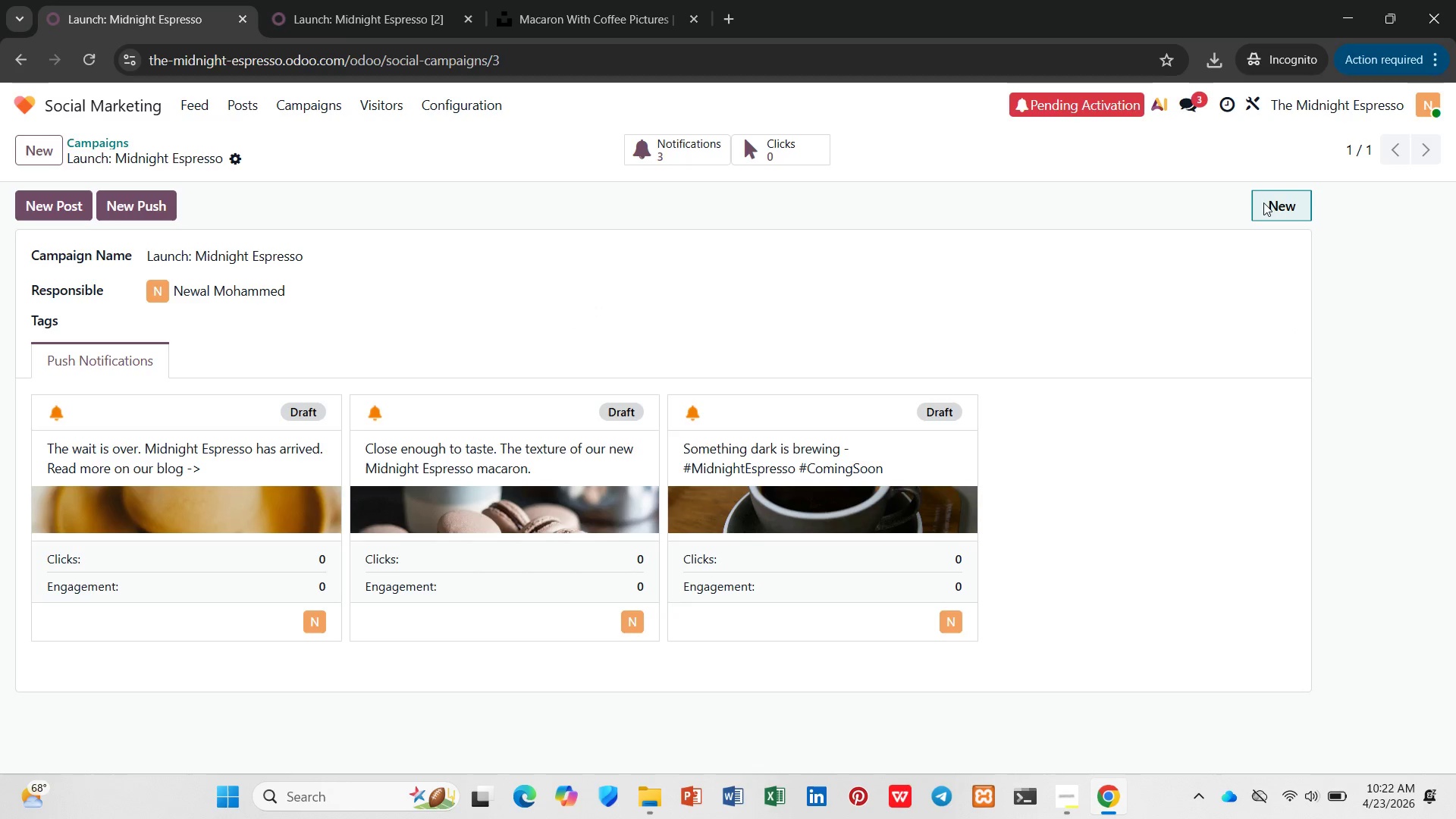 
left_click([237, 162])
 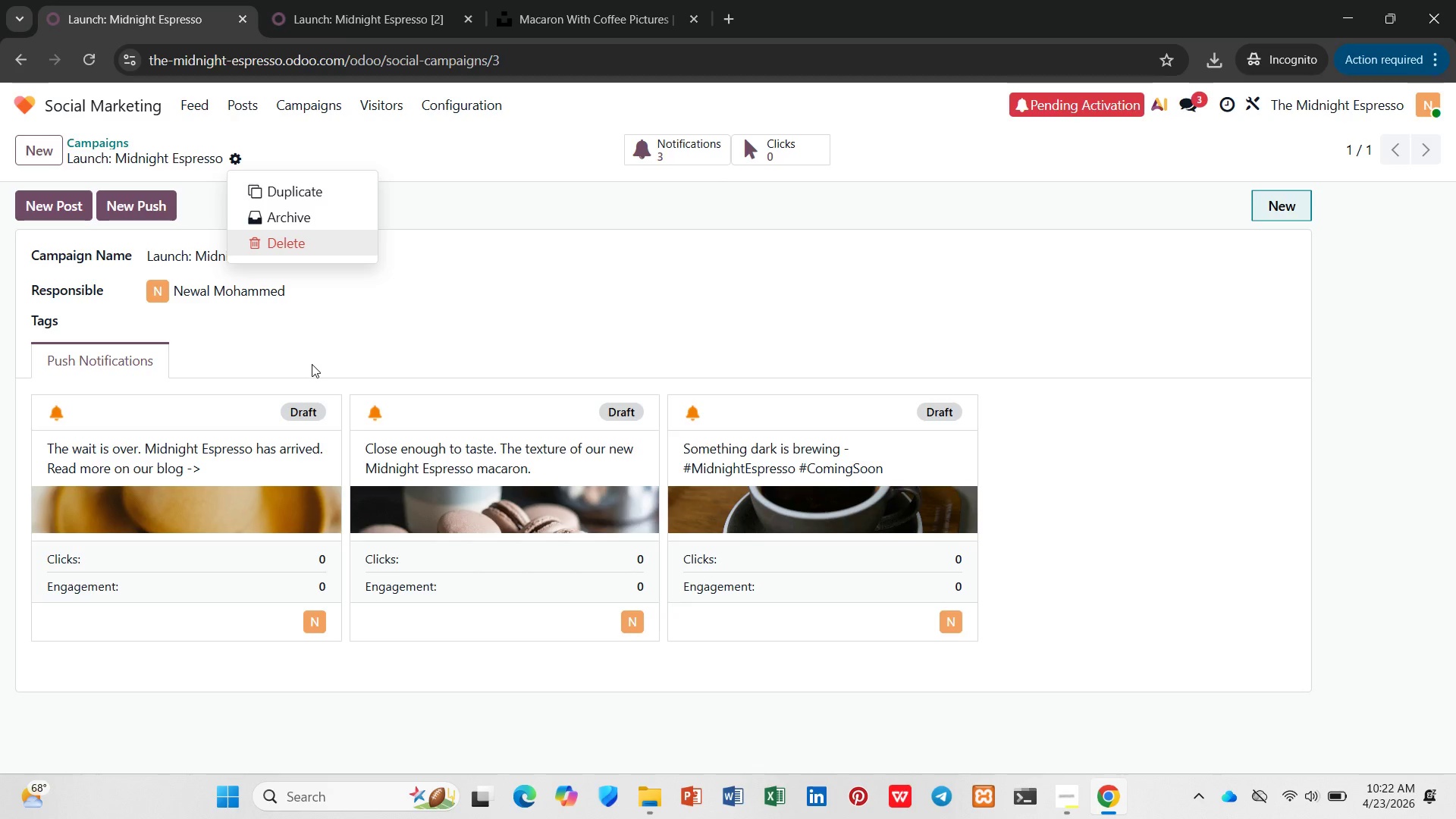 
wait(18.91)
 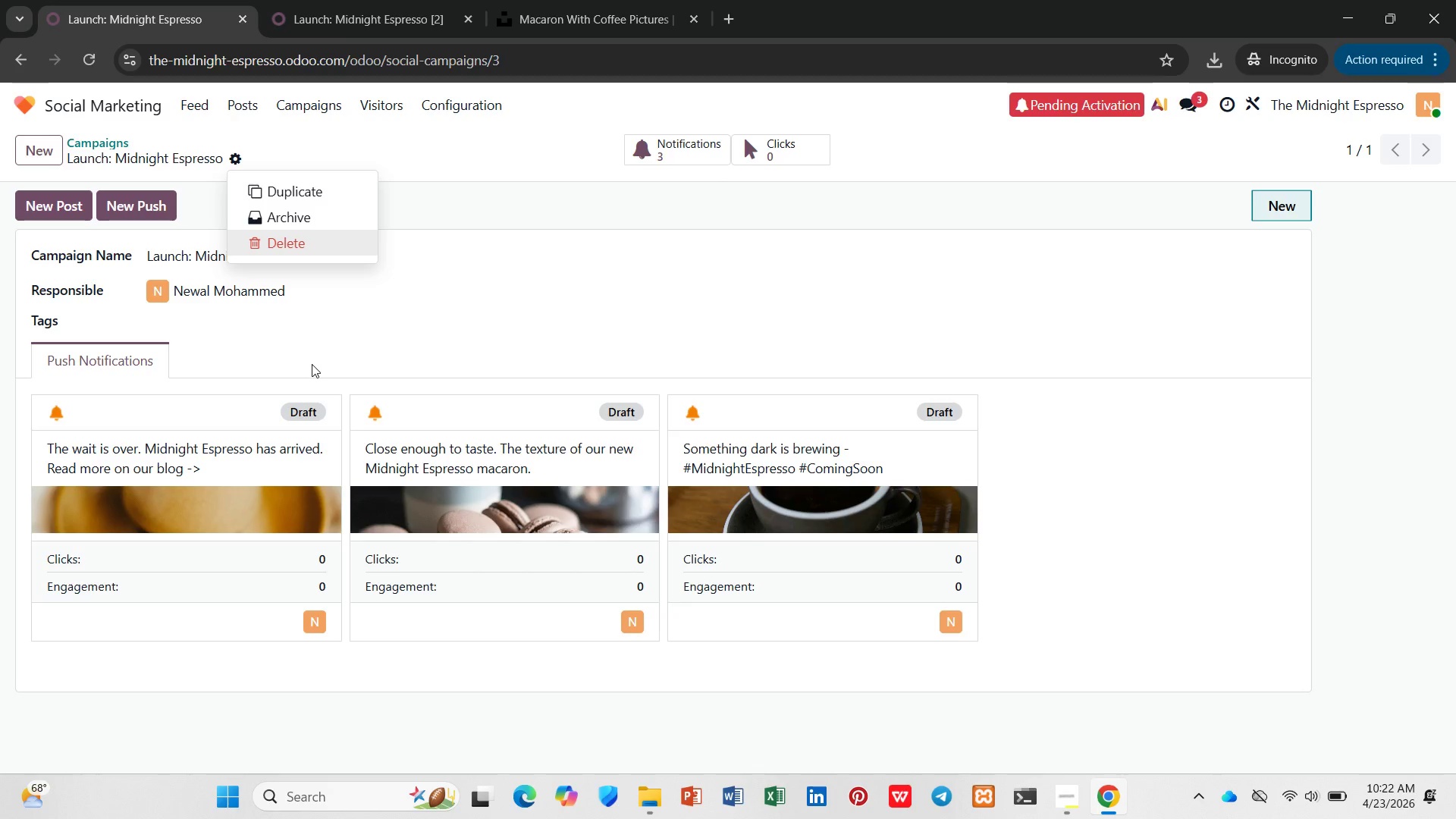 
left_click([1227, 458])
 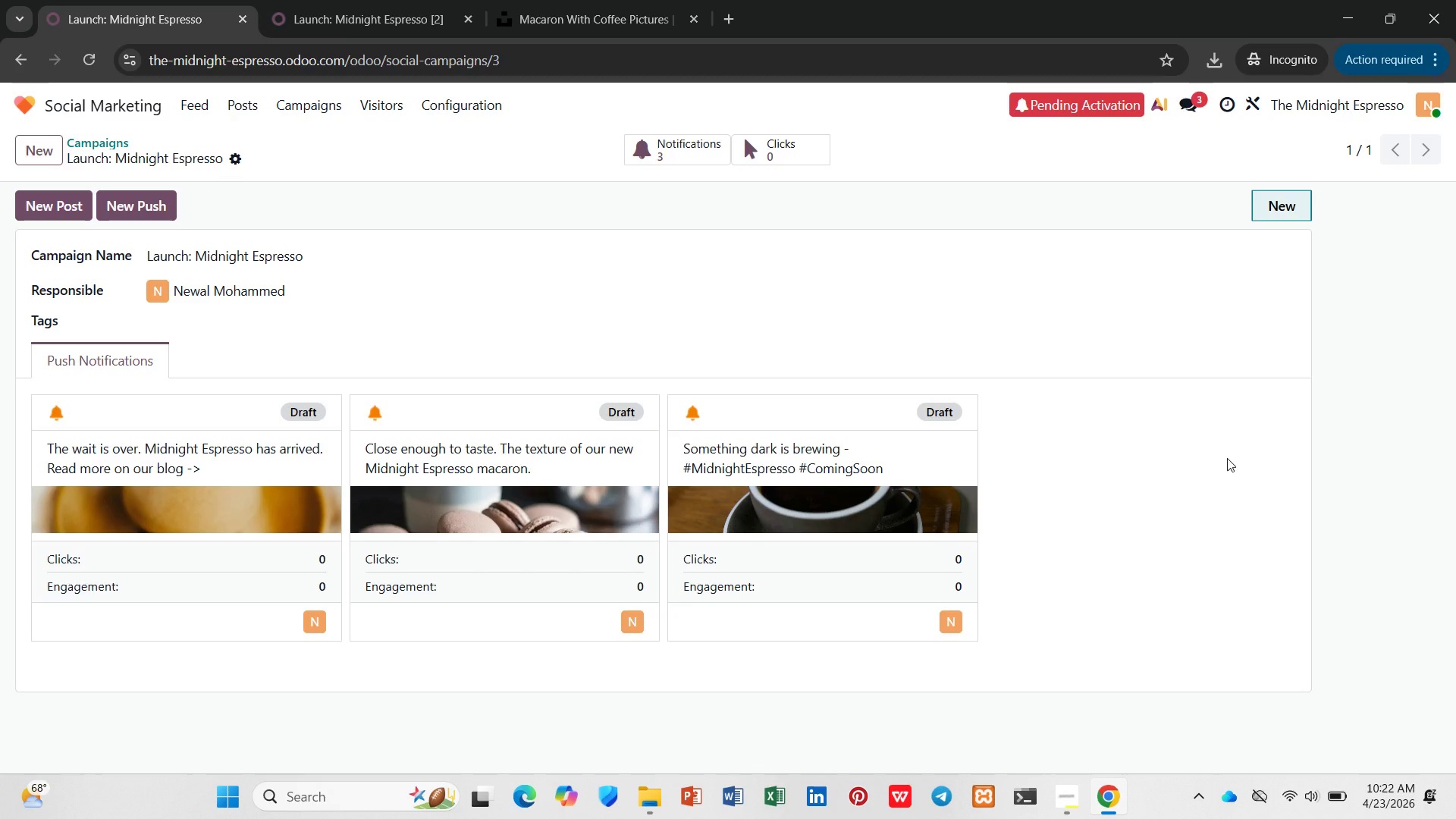 
wait(8.38)
 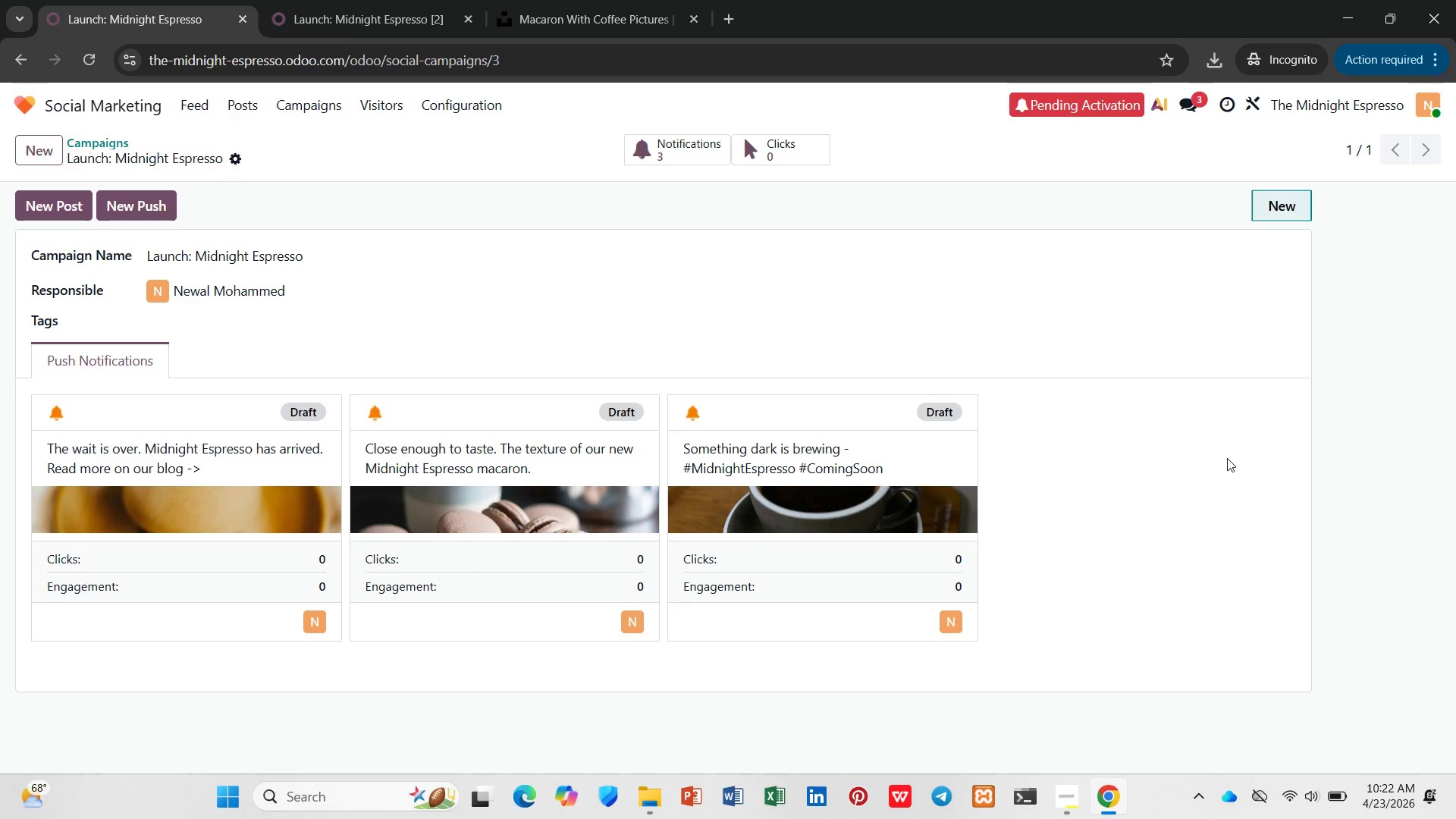 
key(Equal)
 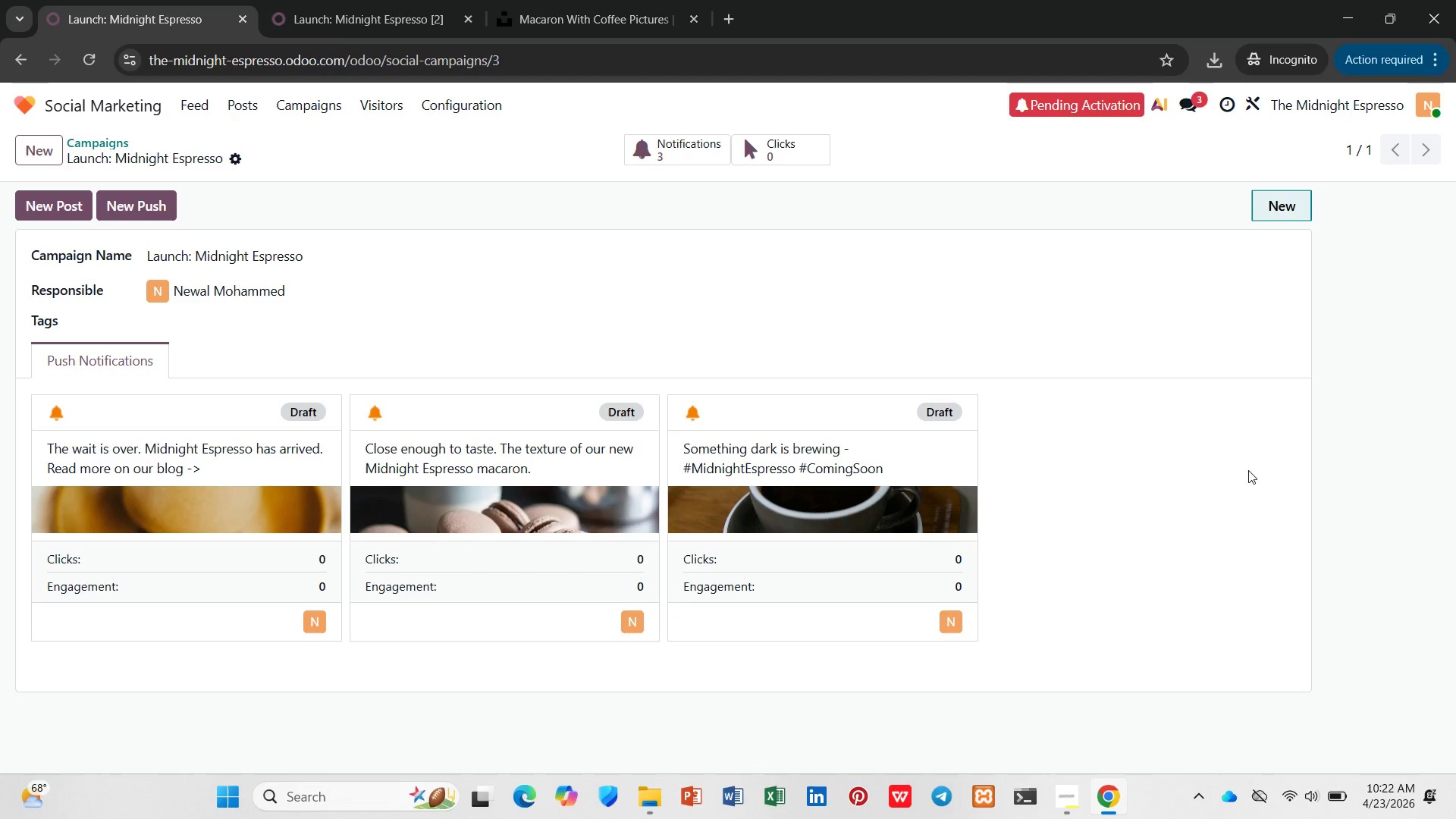 
key(PrintScreen)
 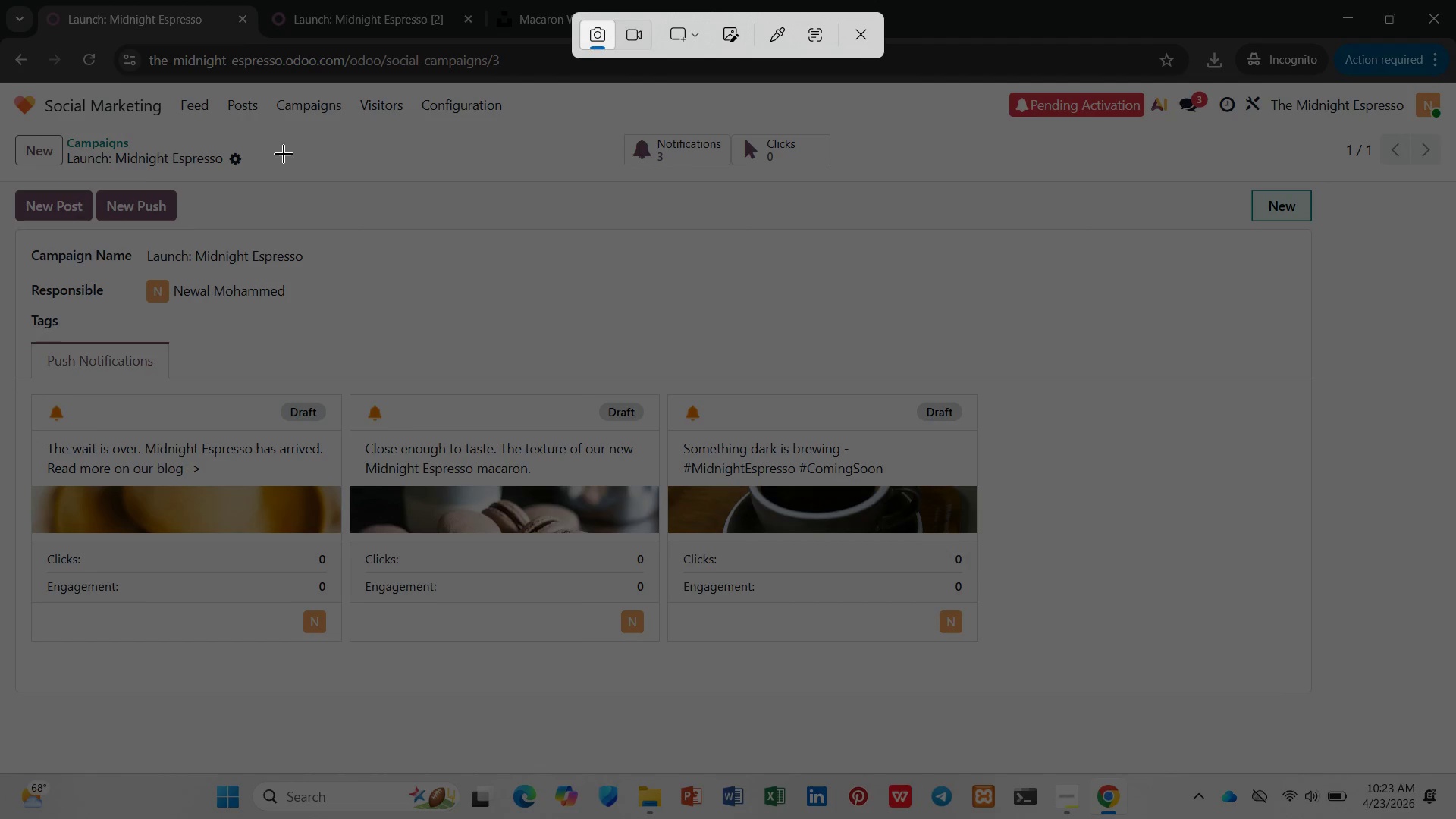 
wait(5.14)
 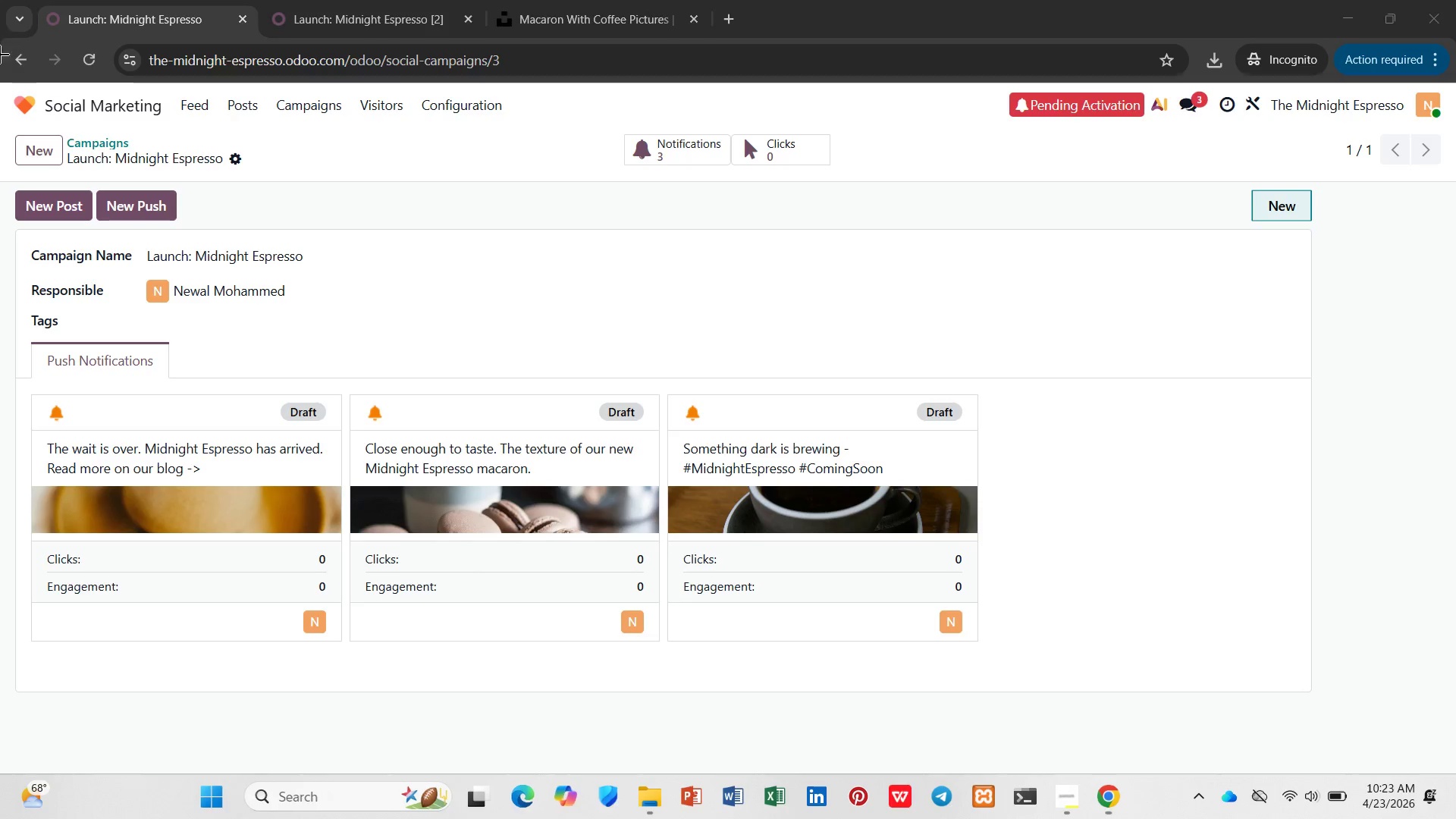 
left_click([863, 30])
 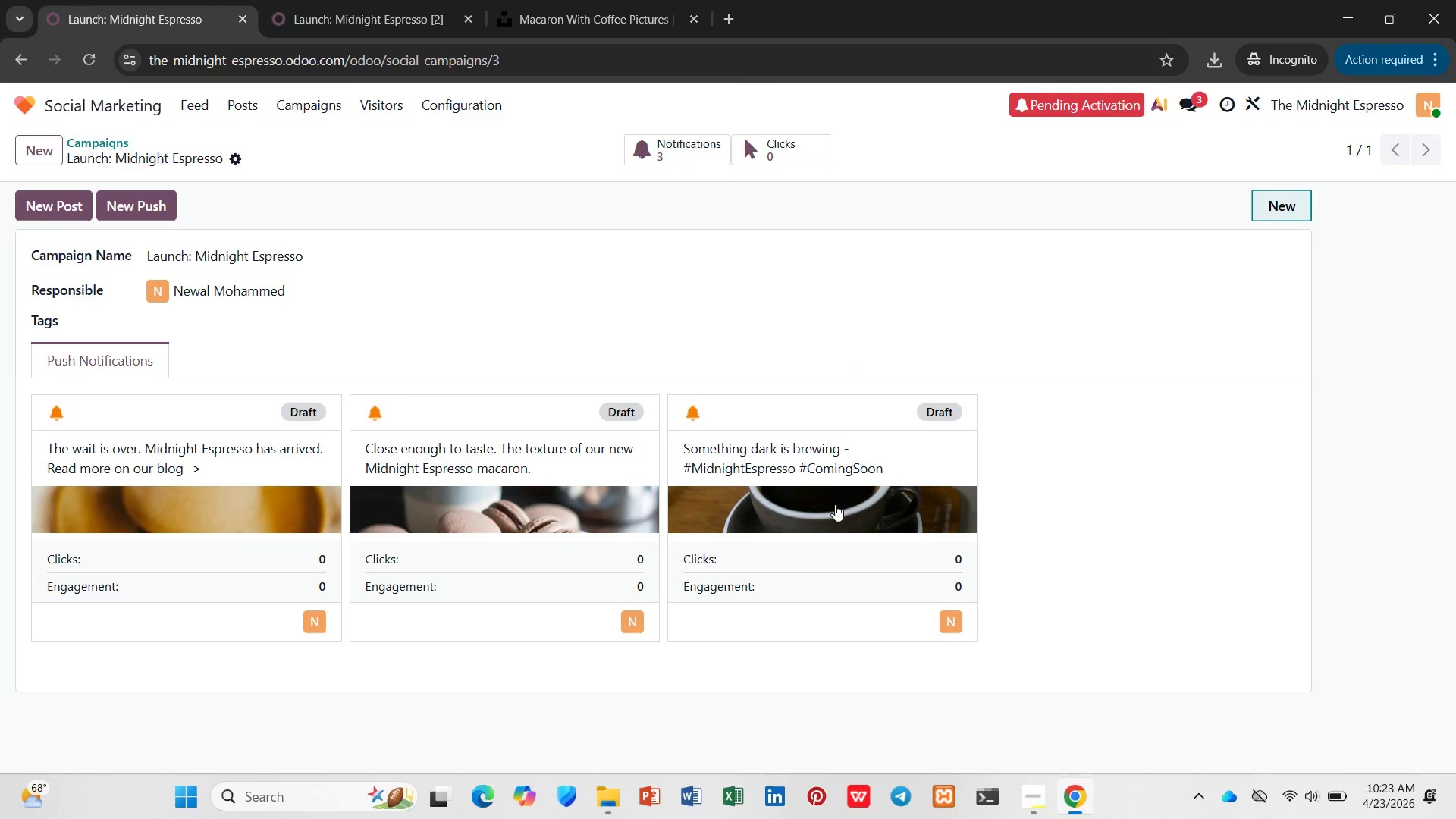 
left_click([835, 513])
 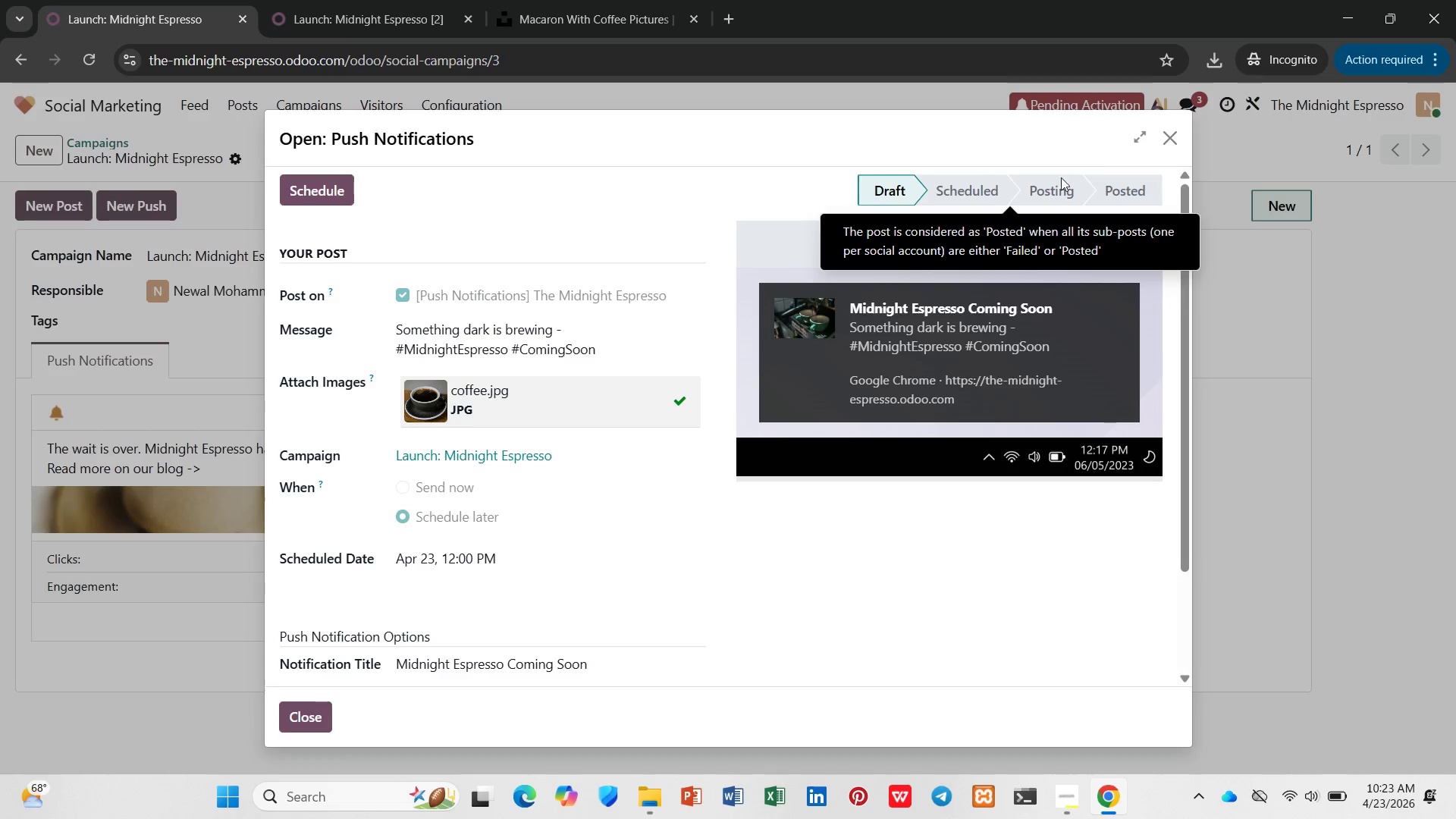 
left_click([1001, 190])
 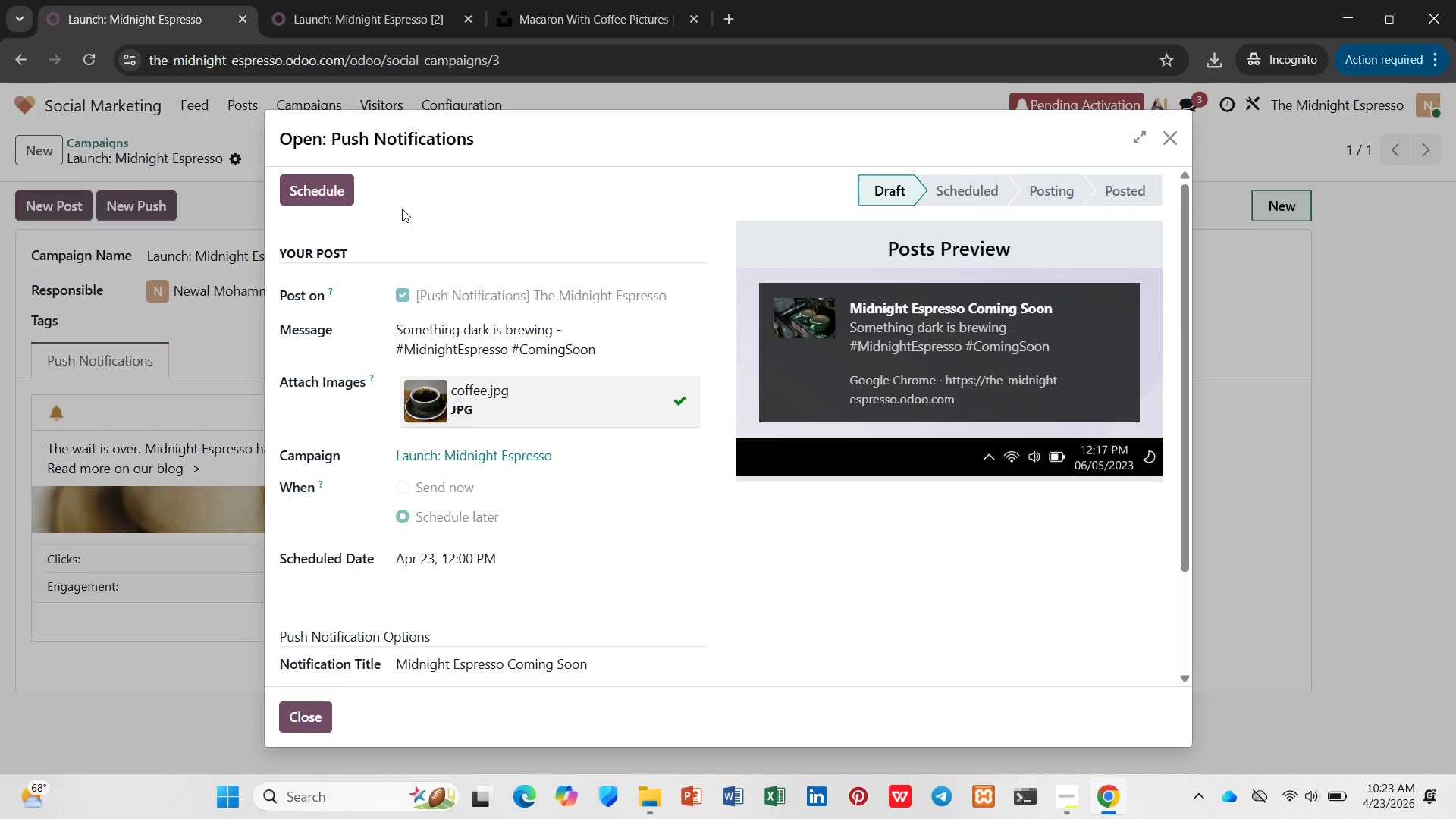 
left_click([345, 196])
 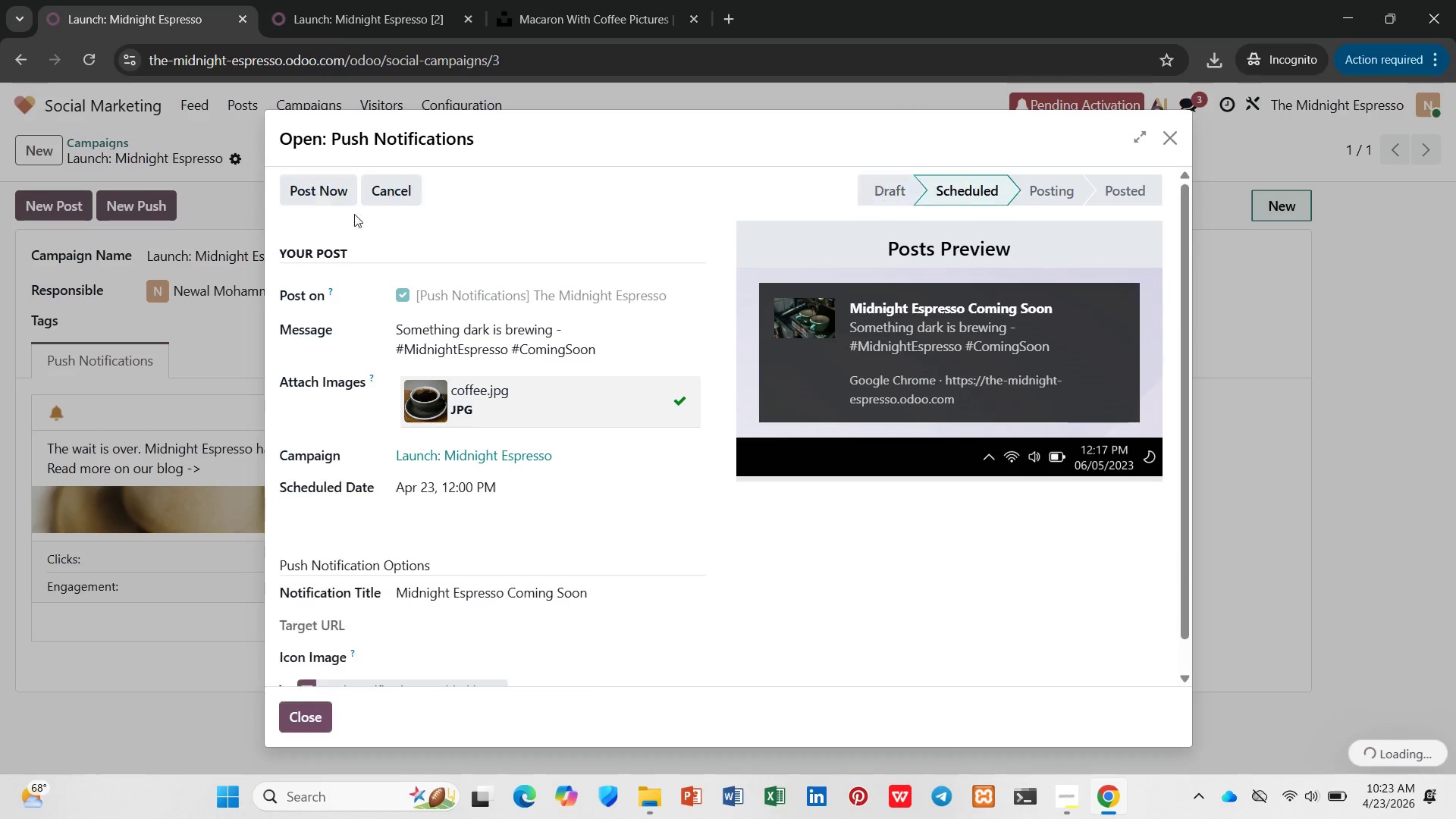 
scroll: coordinate [394, 239], scroll_direction: up, amount: 3.0
 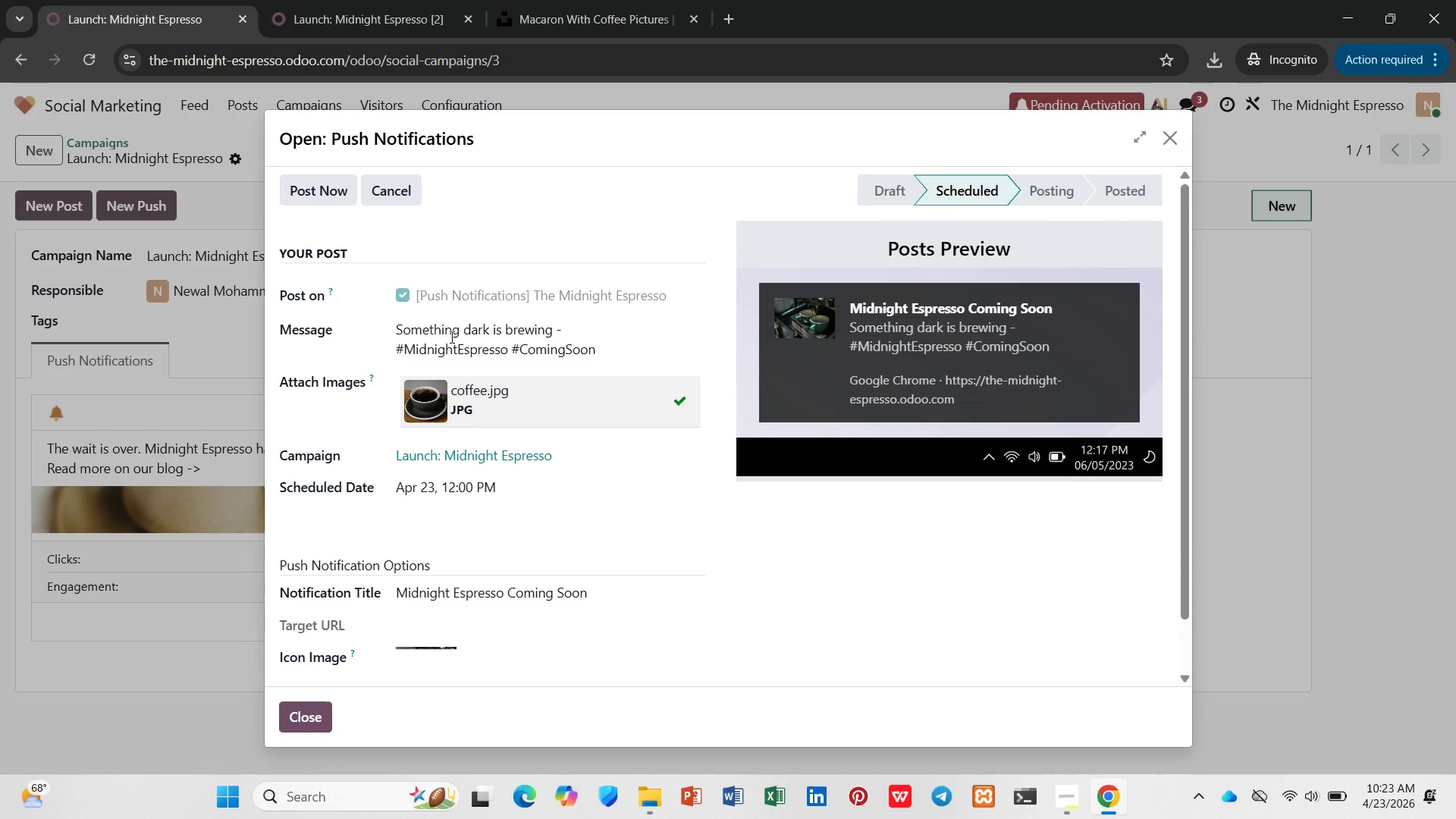 
scroll: coordinate [465, 400], scroll_direction: down, amount: 2.0
 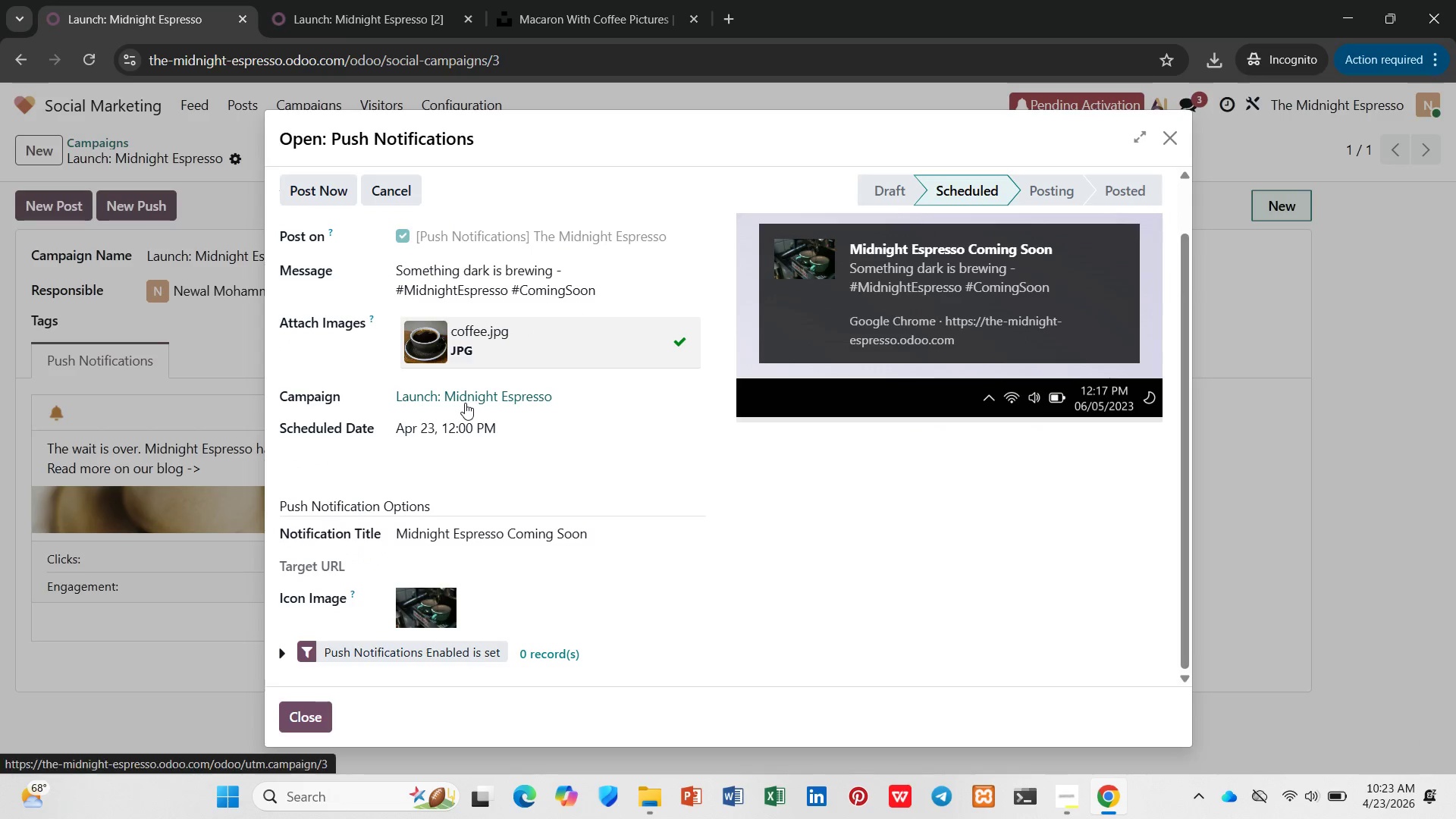 
scroll: coordinate [465, 403], scroll_direction: up, amount: 3.0
 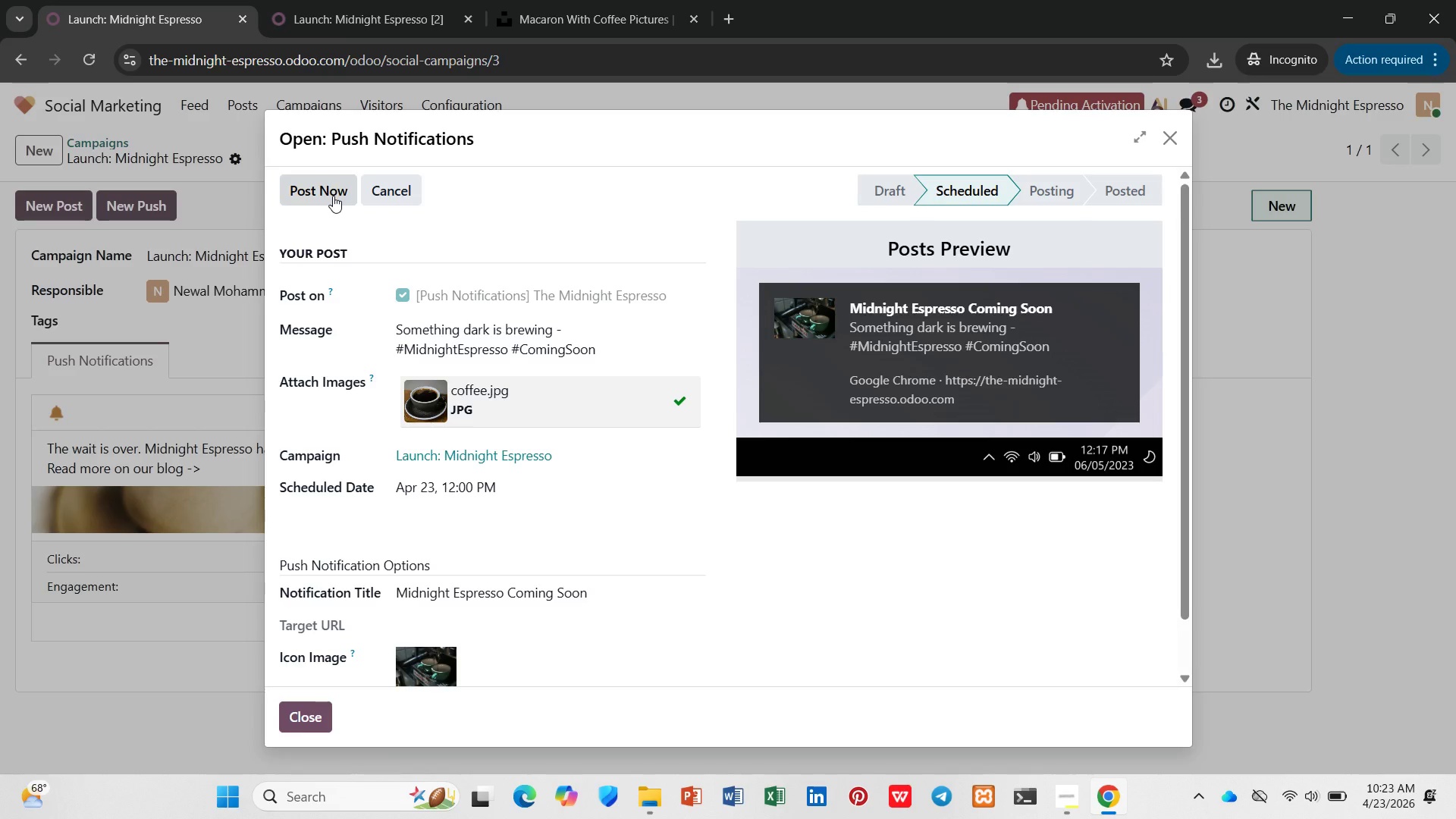 
wait(5.05)
 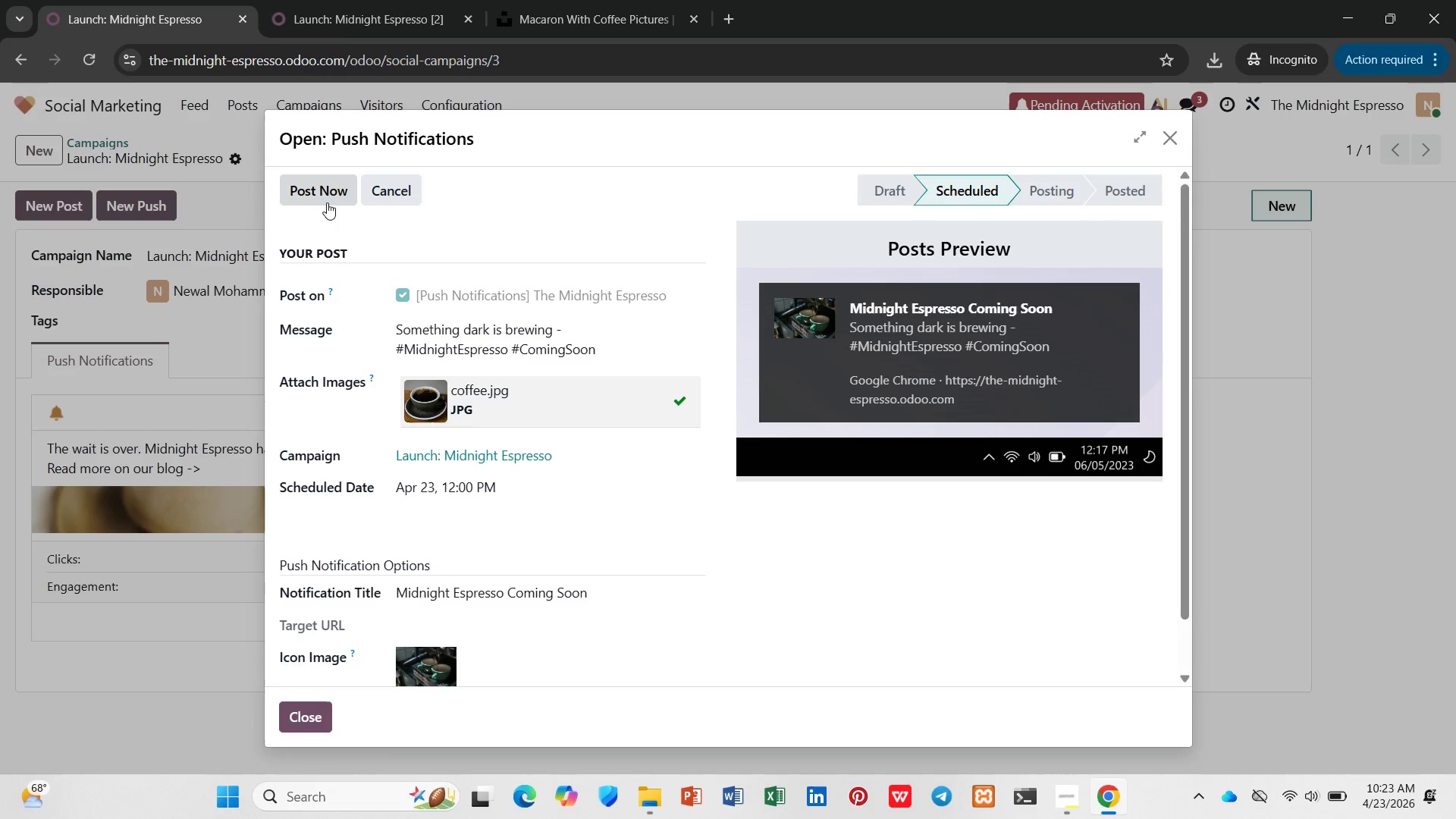 
left_click([333, 196])
 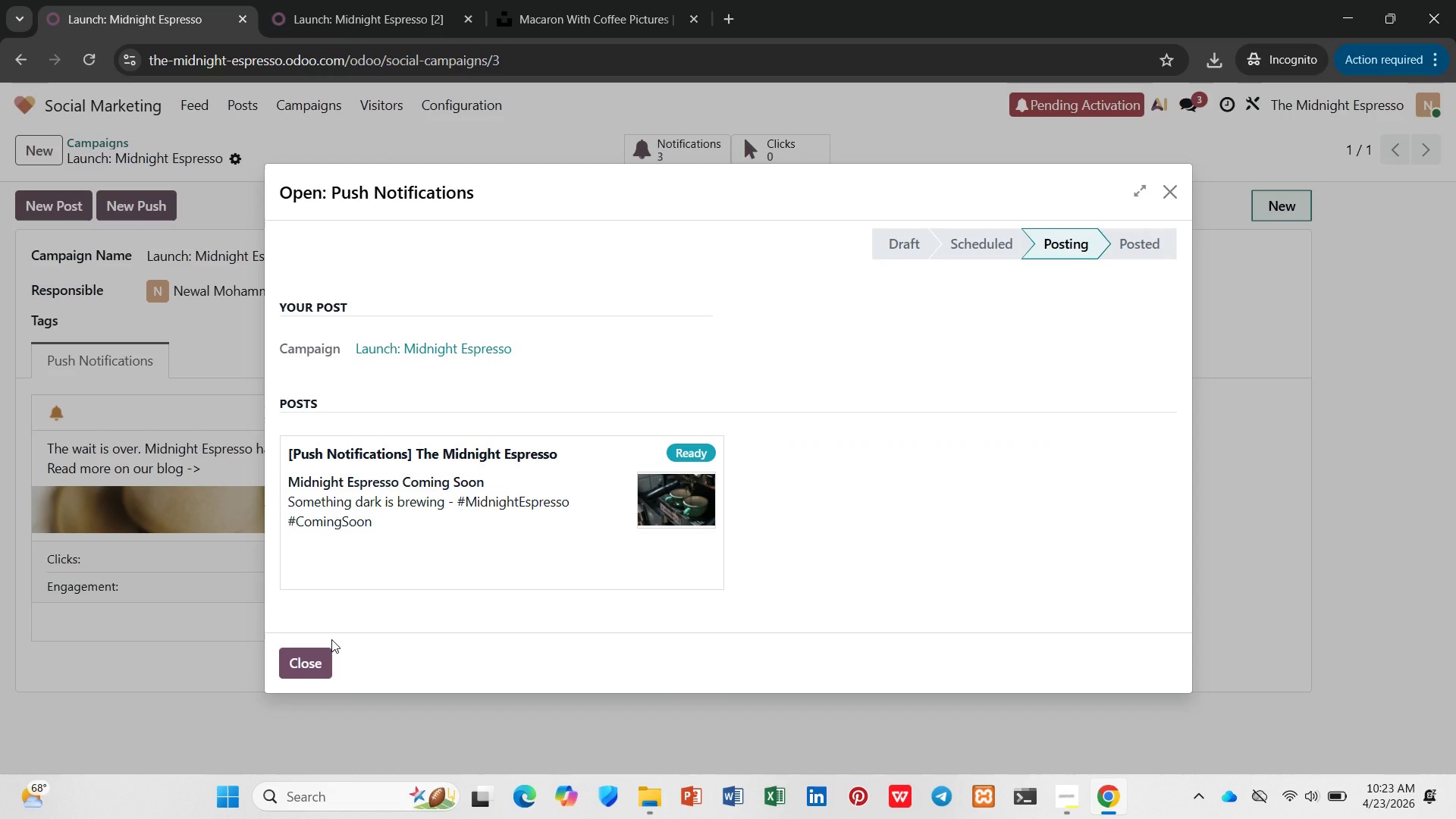 
wait(9.67)
 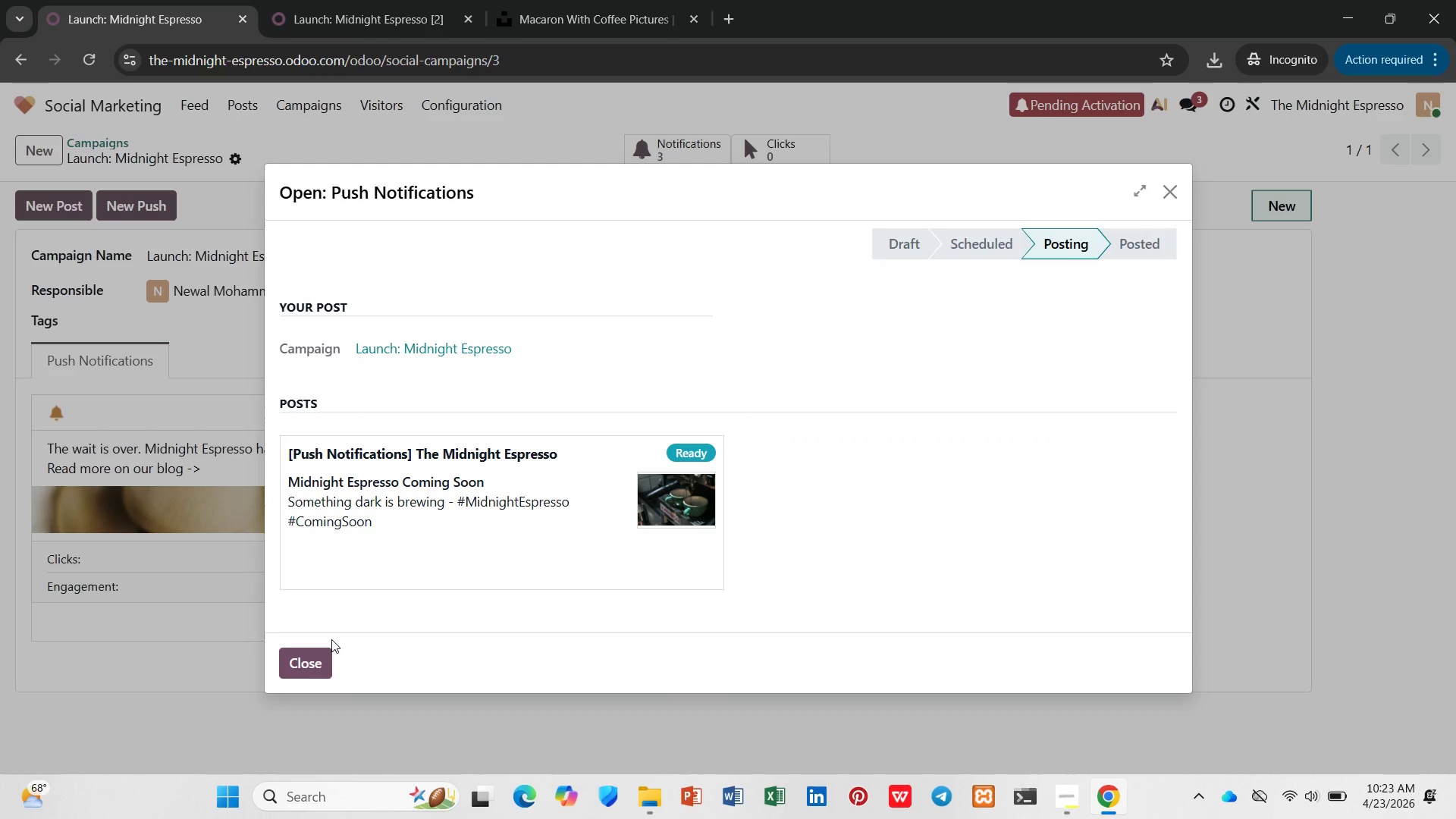 
left_click([310, 670])
 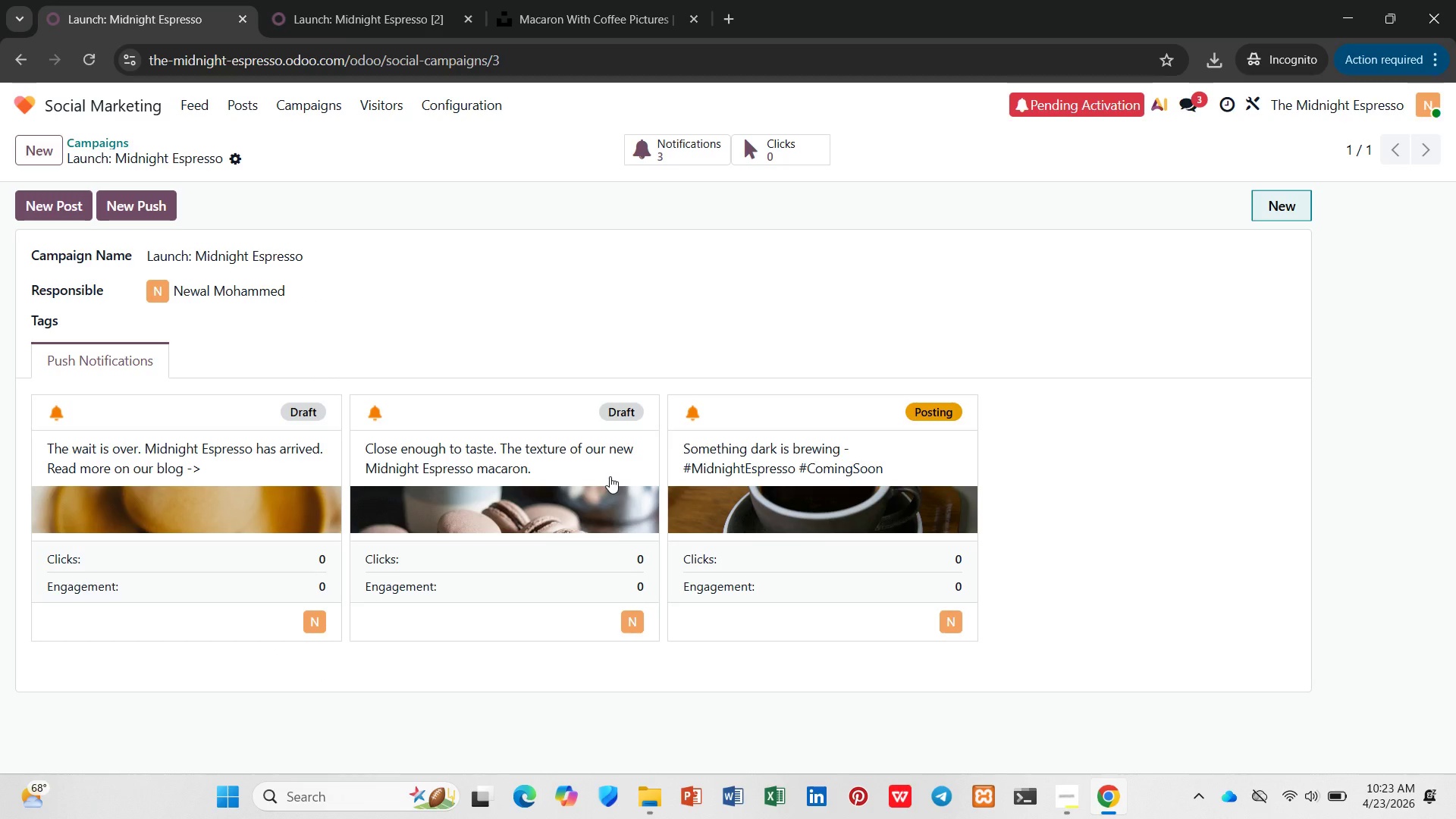 
wait(5.78)
 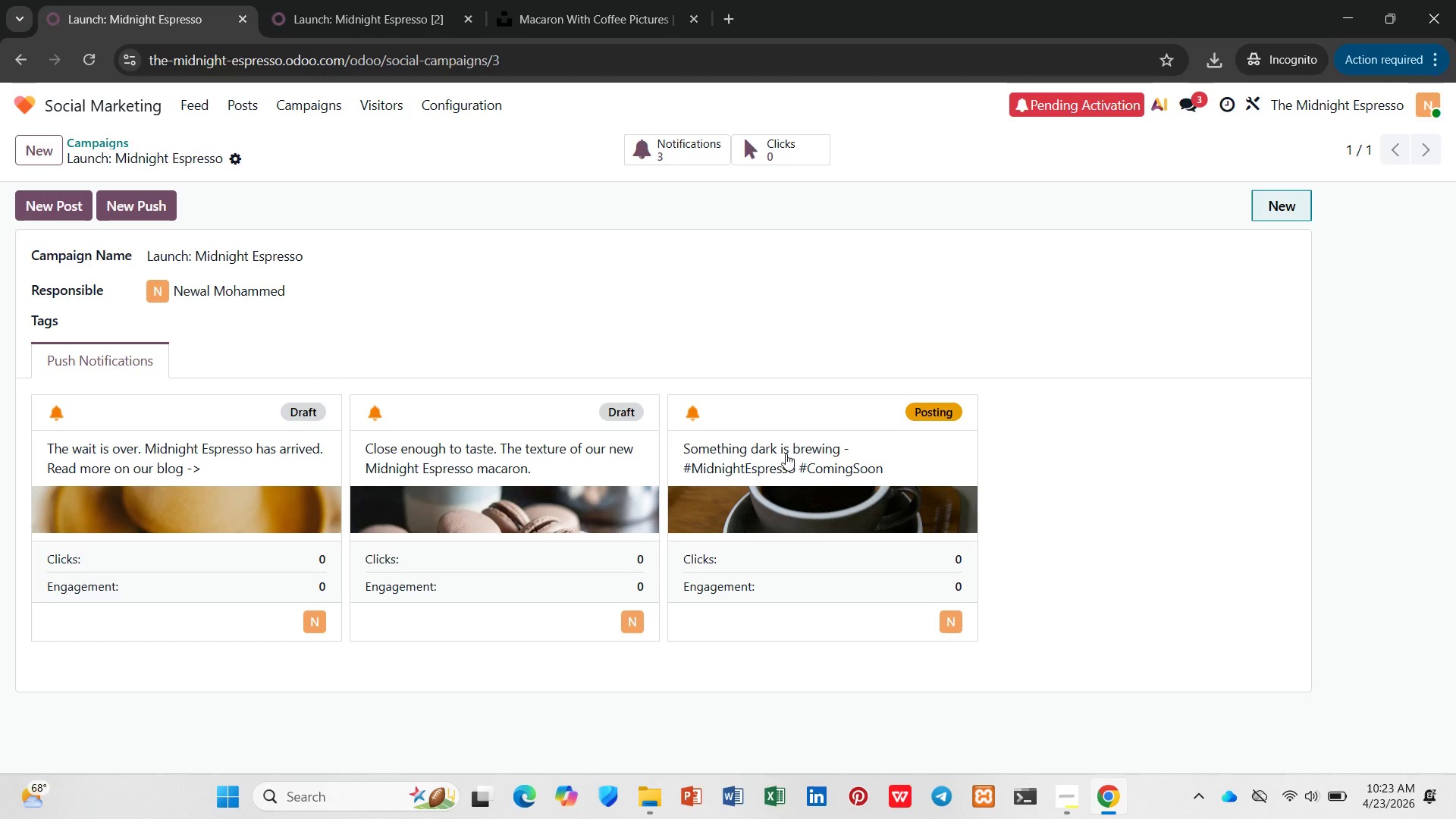 
left_click([369, 30])
 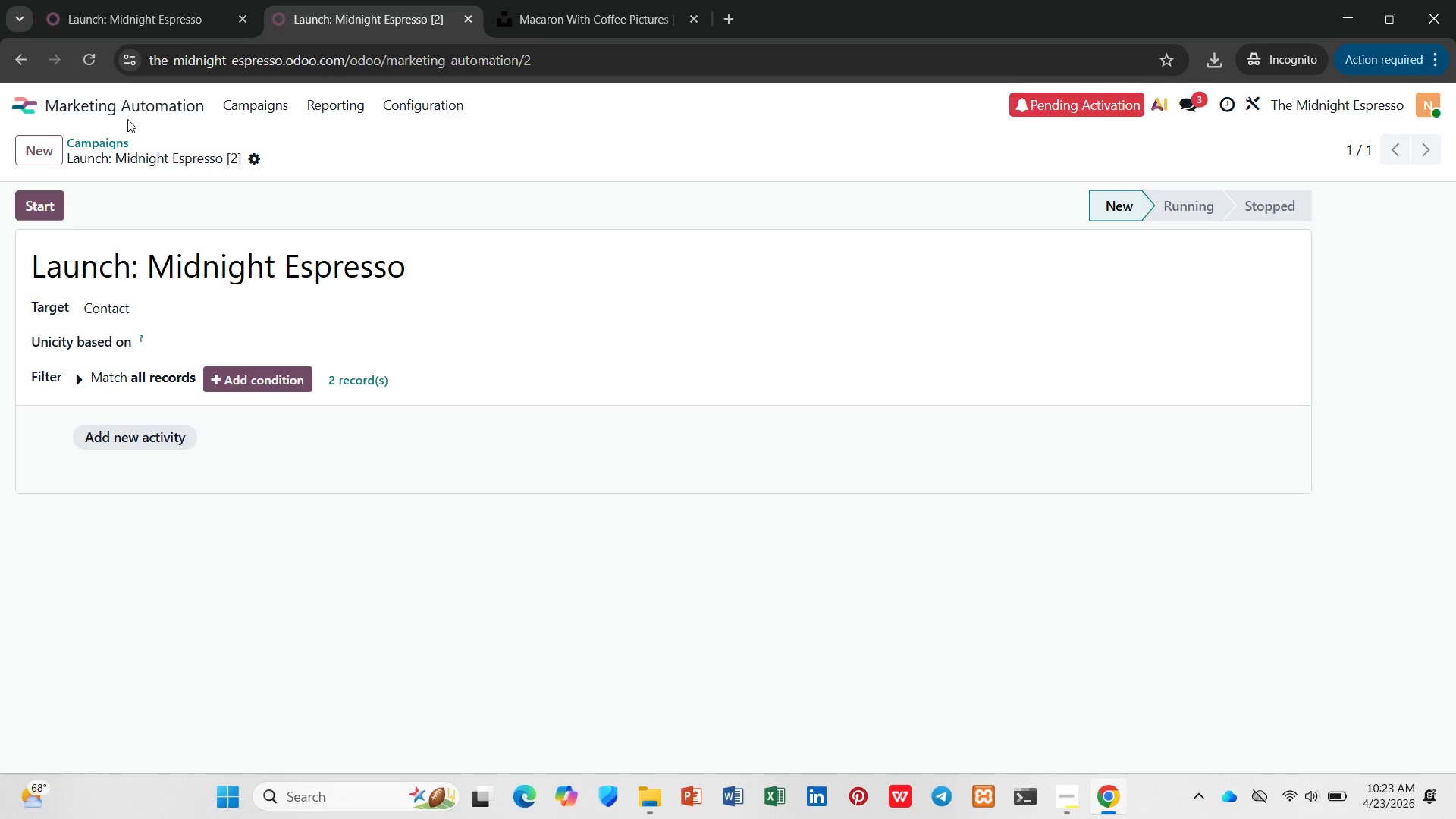 
double_click([126, 113])
 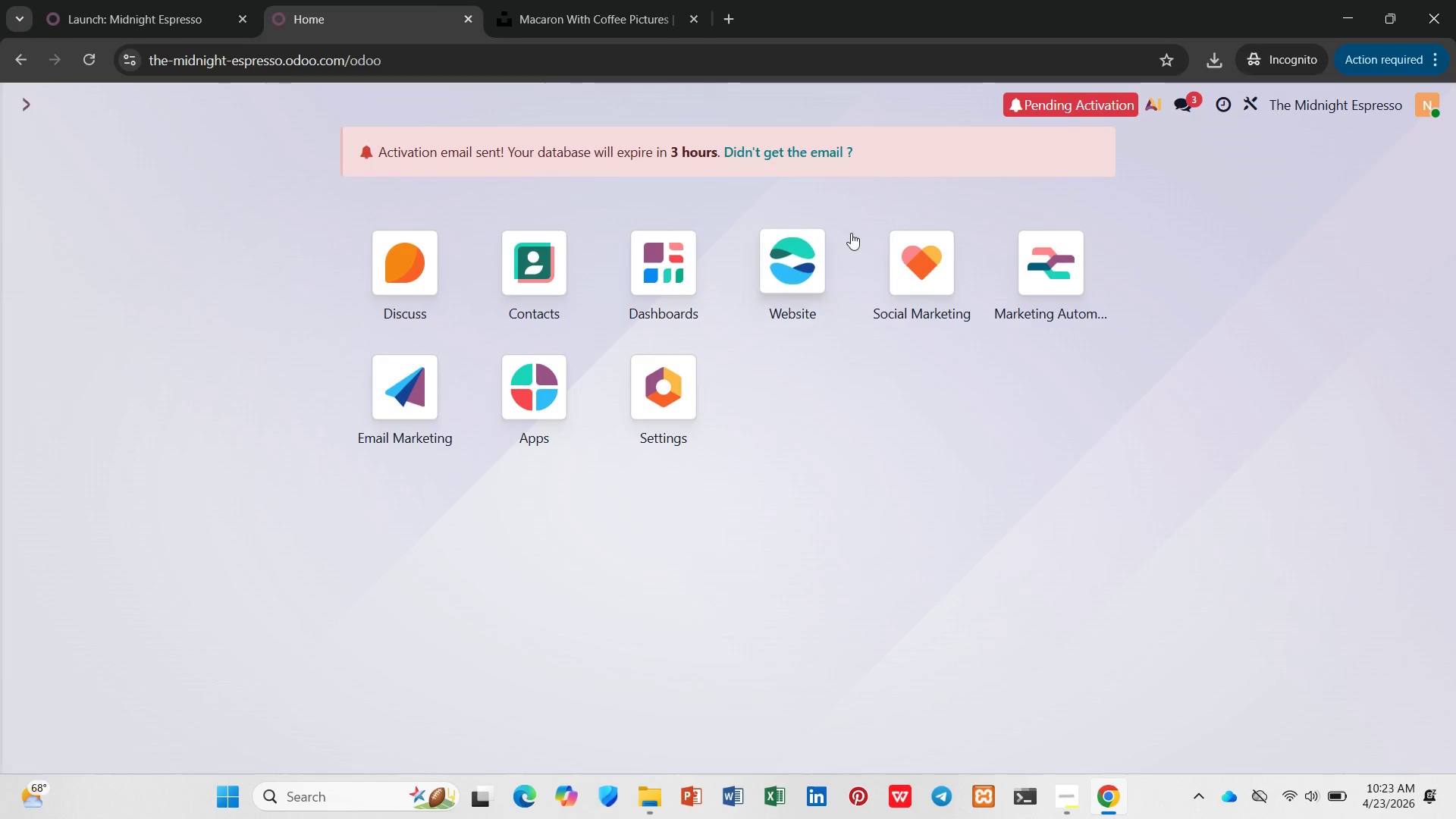 
left_click([954, 257])
 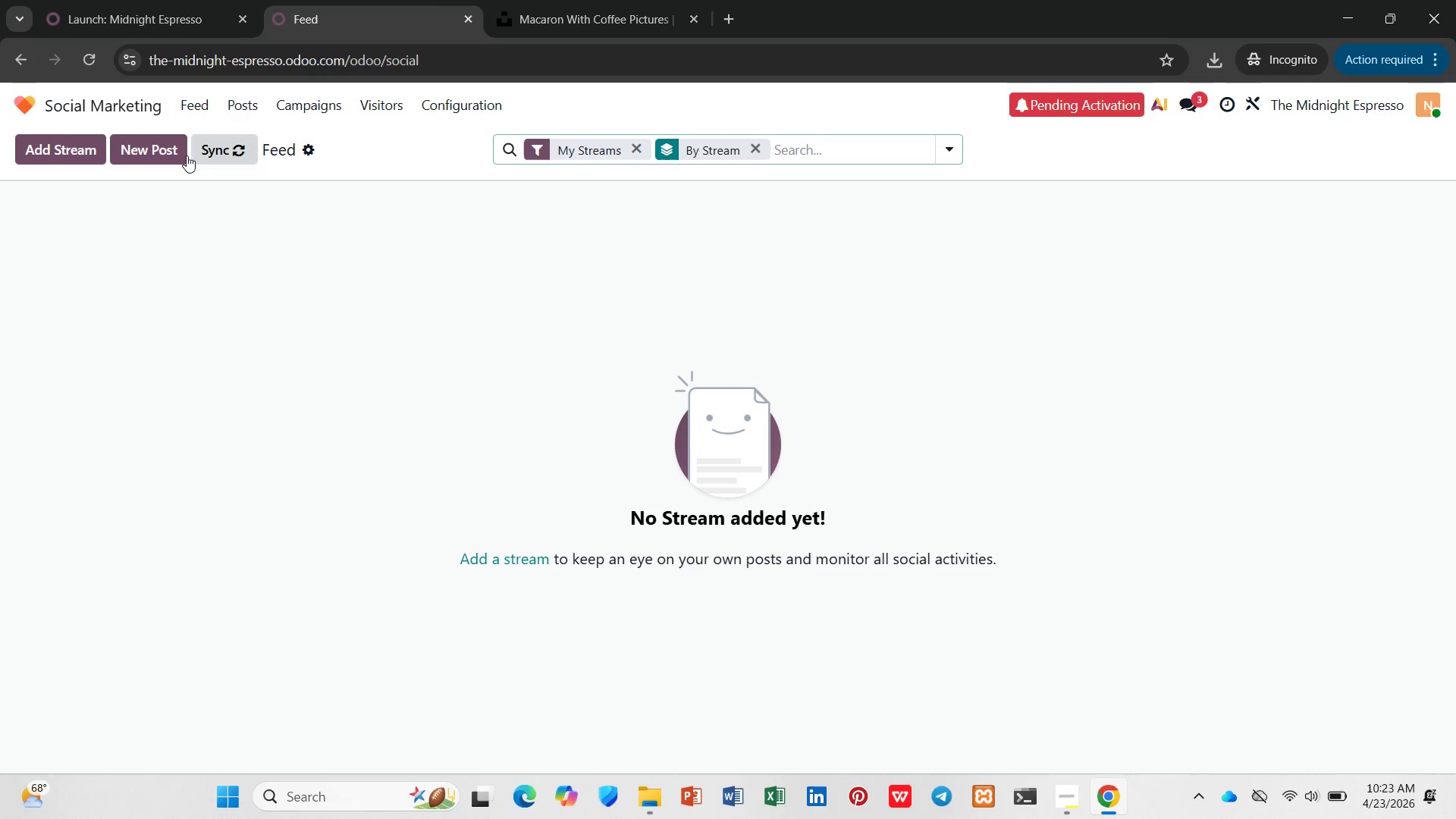 
left_click([133, 107])
 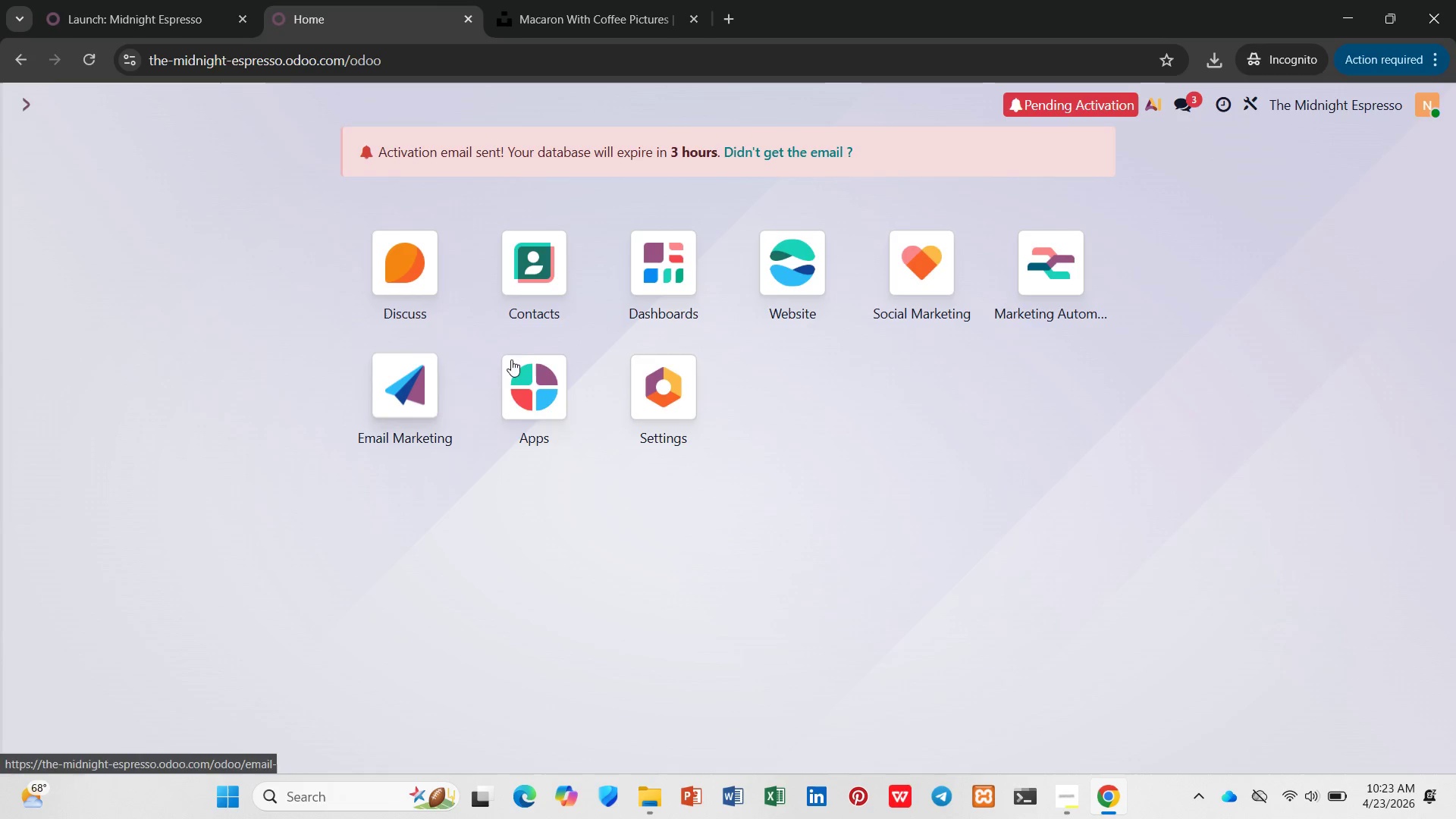 
left_click([783, 290])
 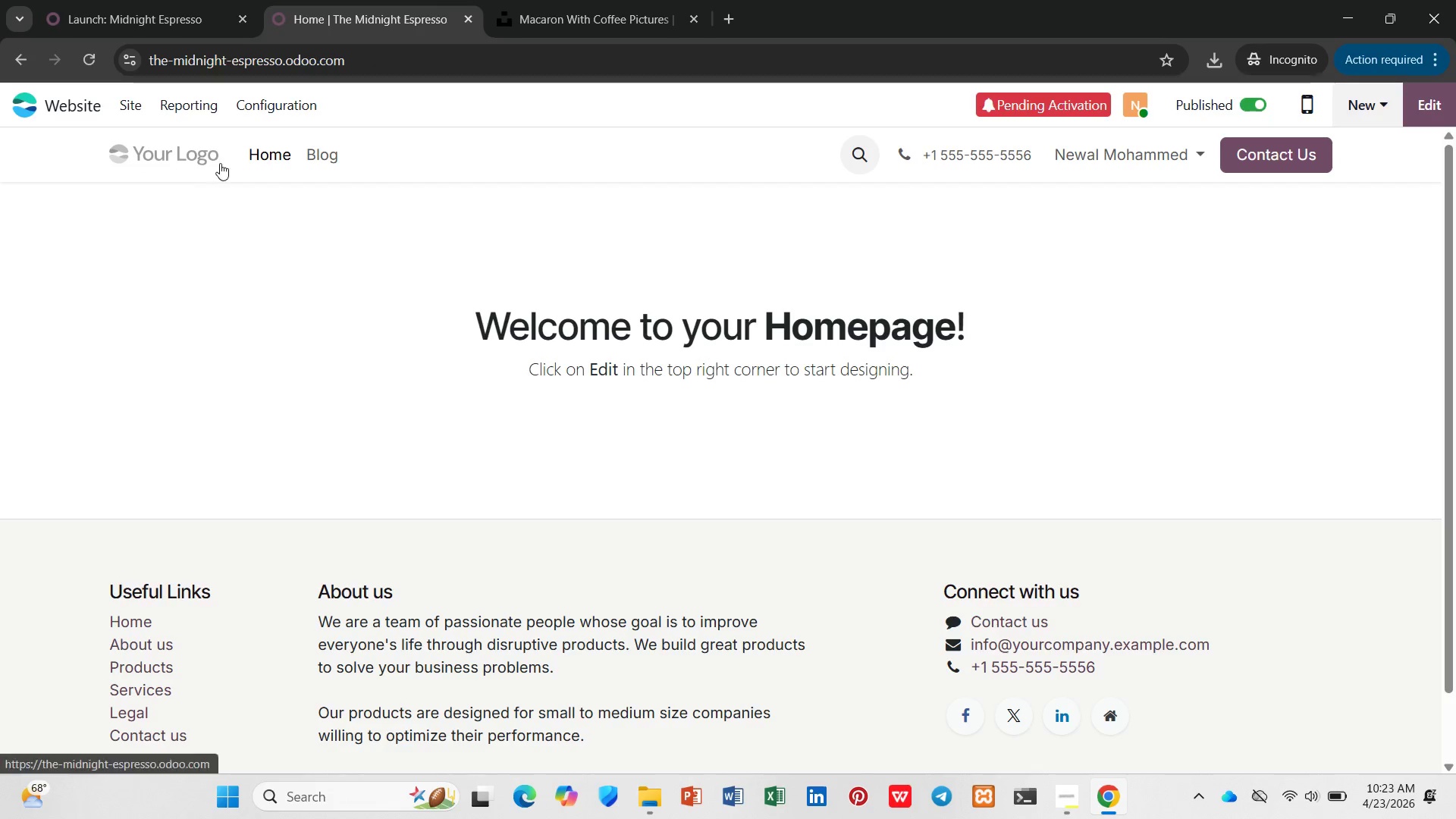 
left_click([334, 156])
 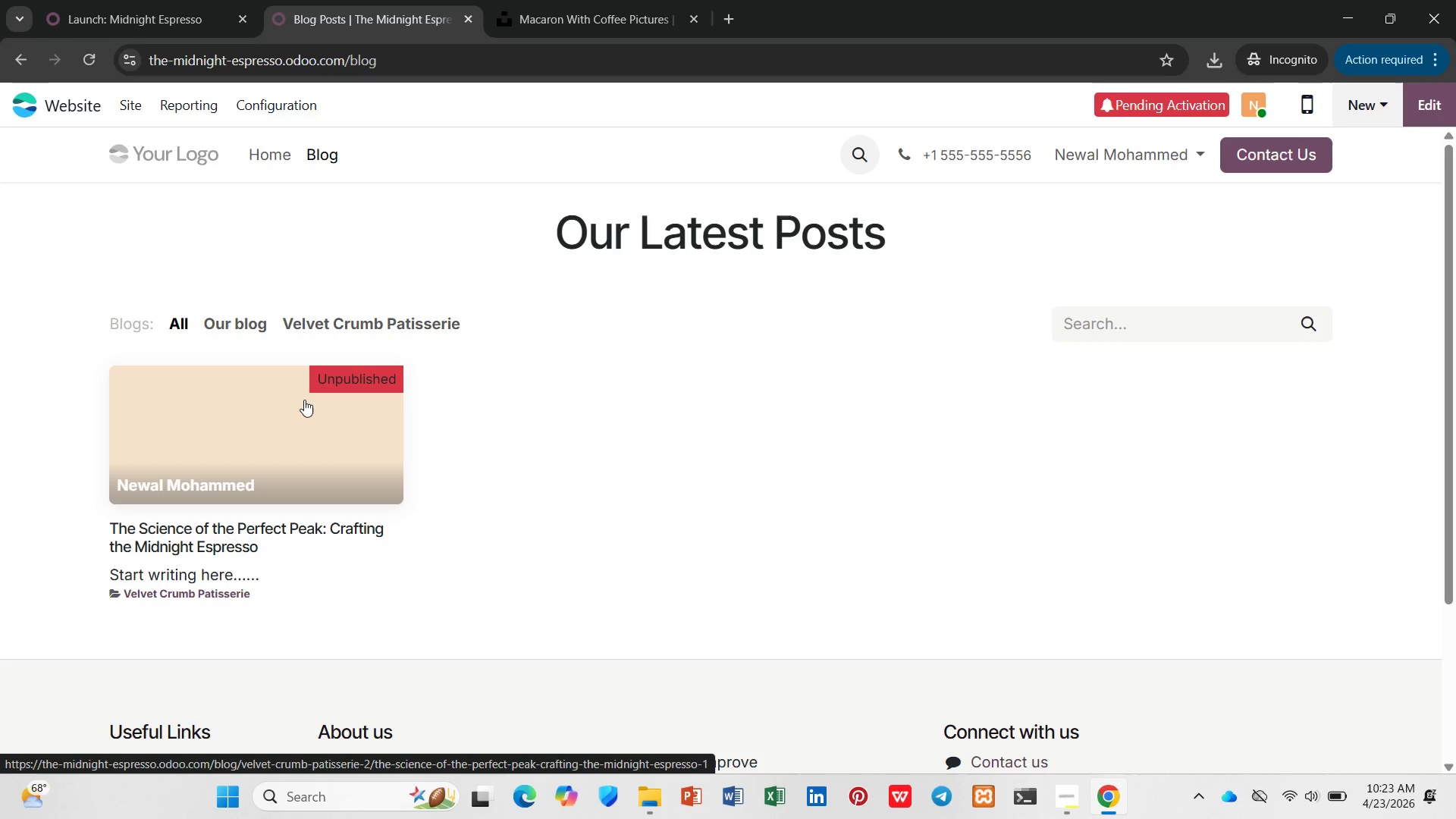 
wait(19.22)
 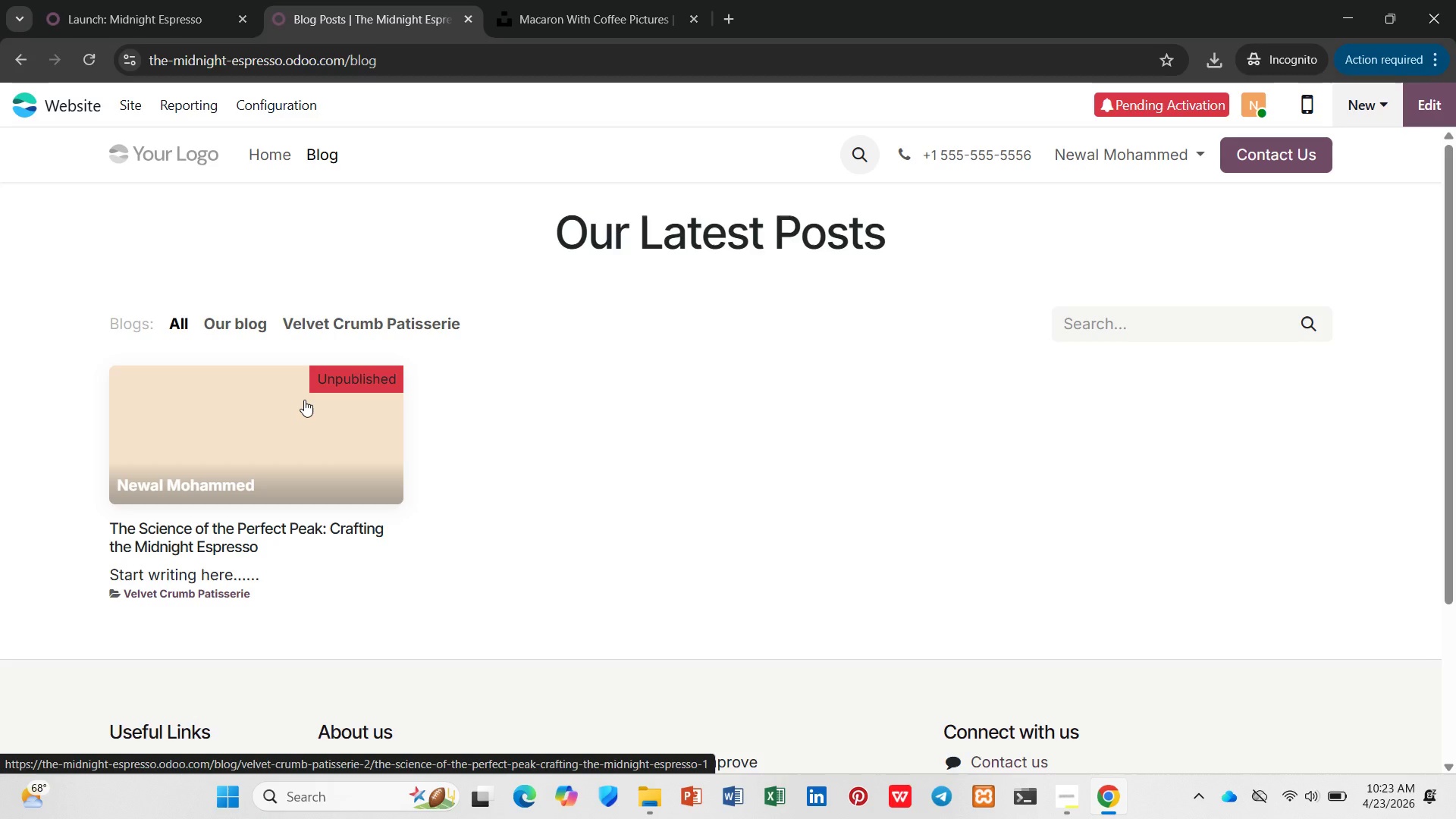 
left_click([312, 410])
 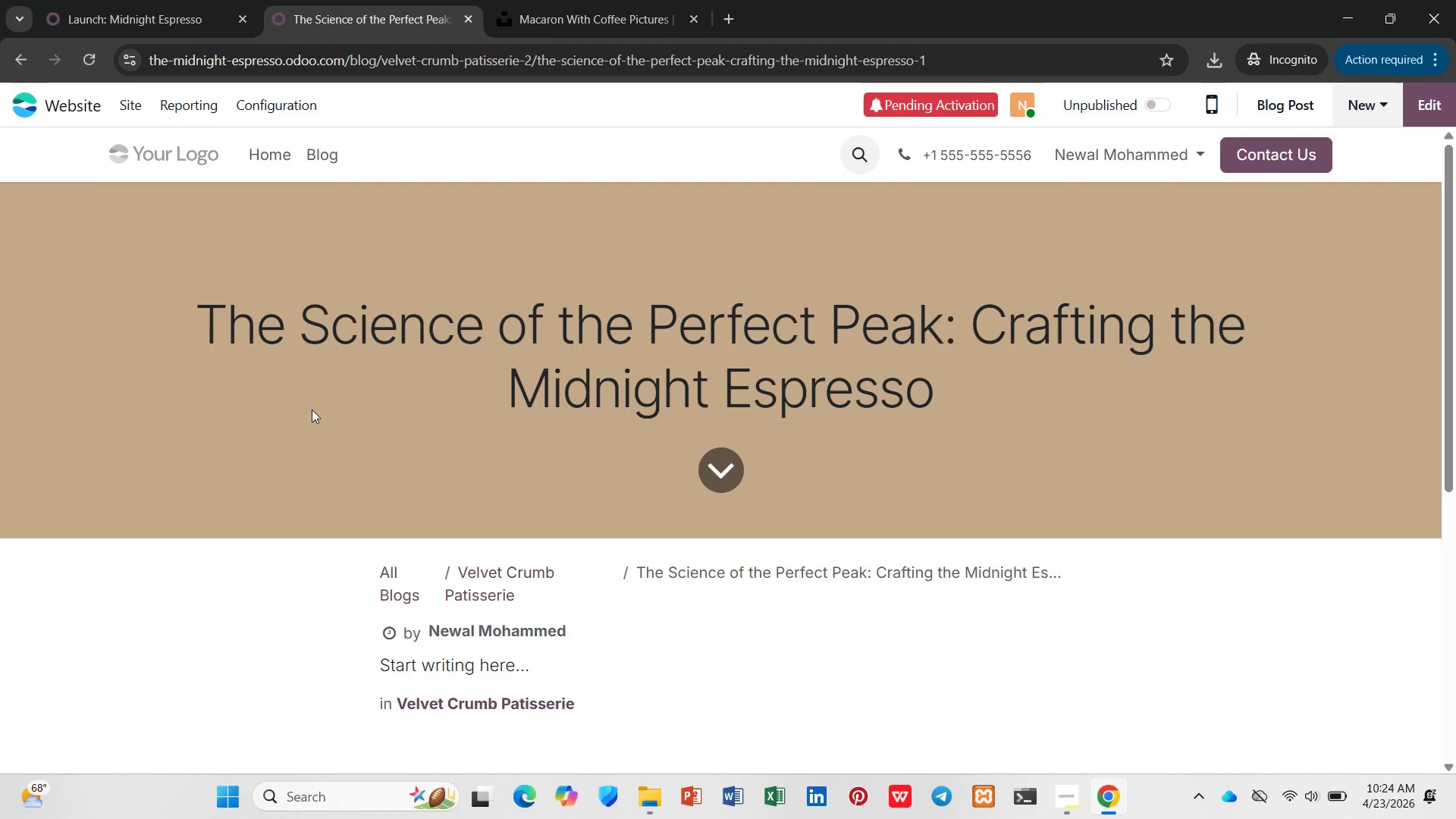 
scroll: coordinate [312, 410], scroll_direction: up, amount: 1.0
 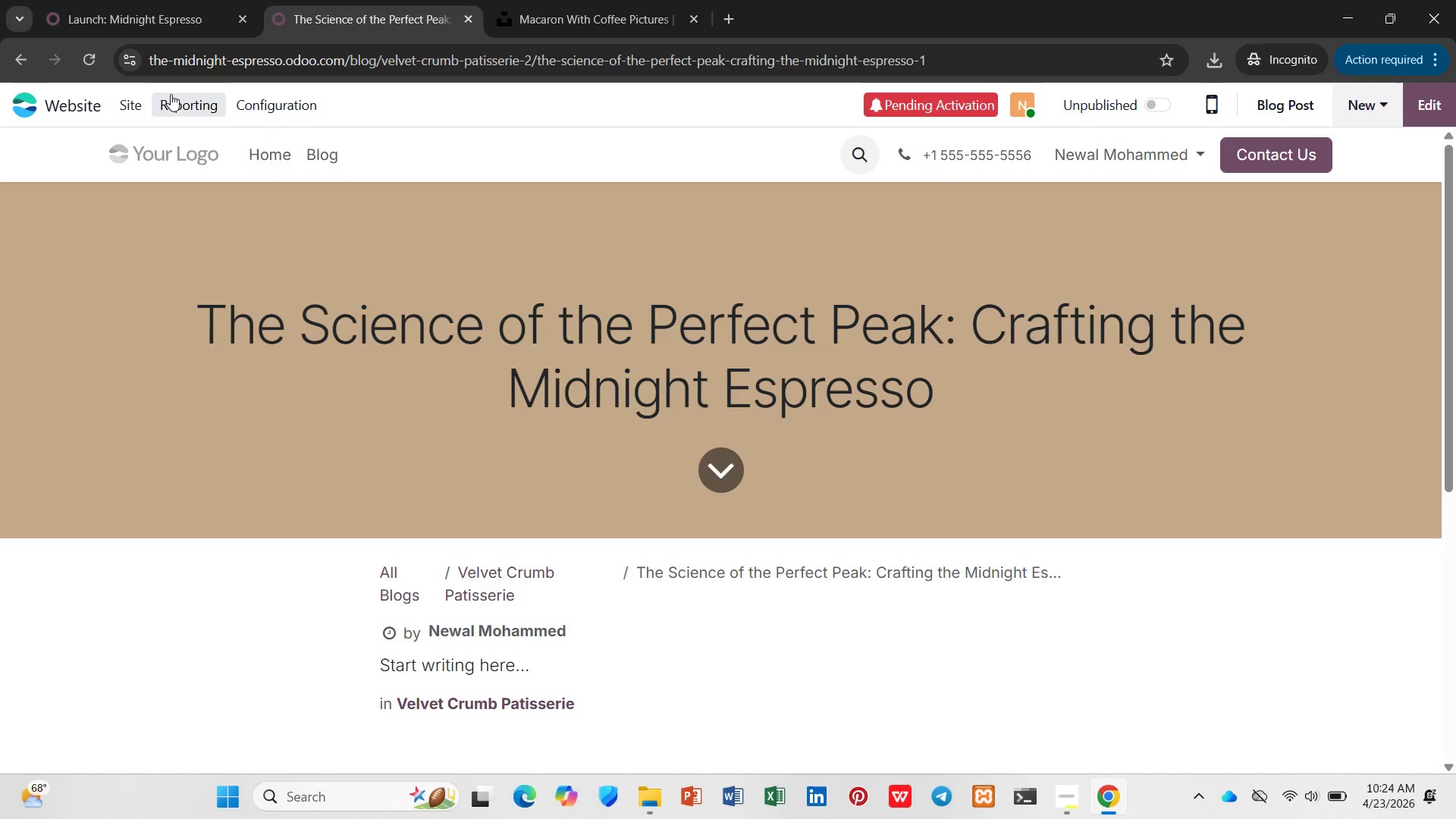 
left_click([140, 114])
 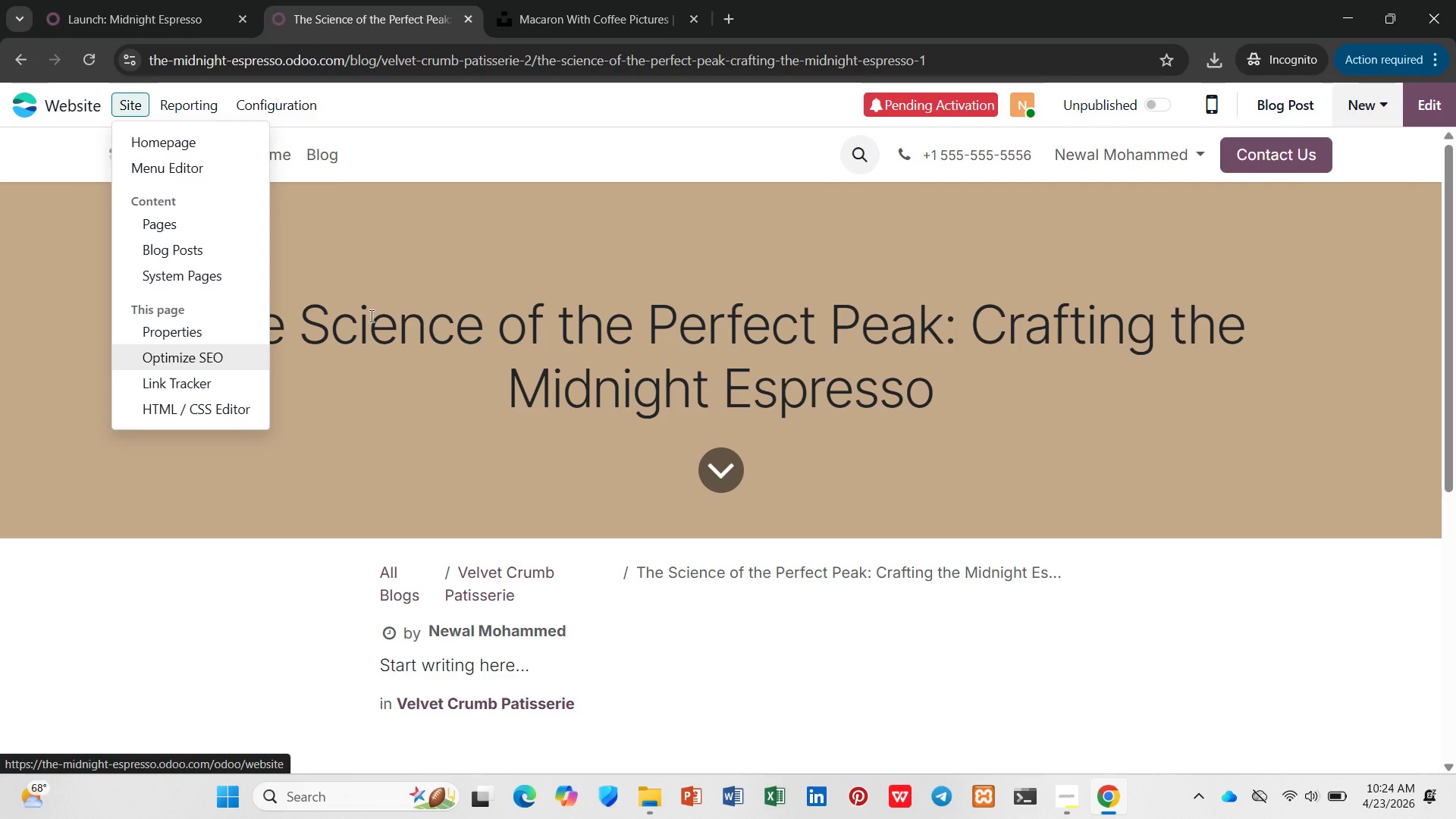 
left_click([557, 255])
 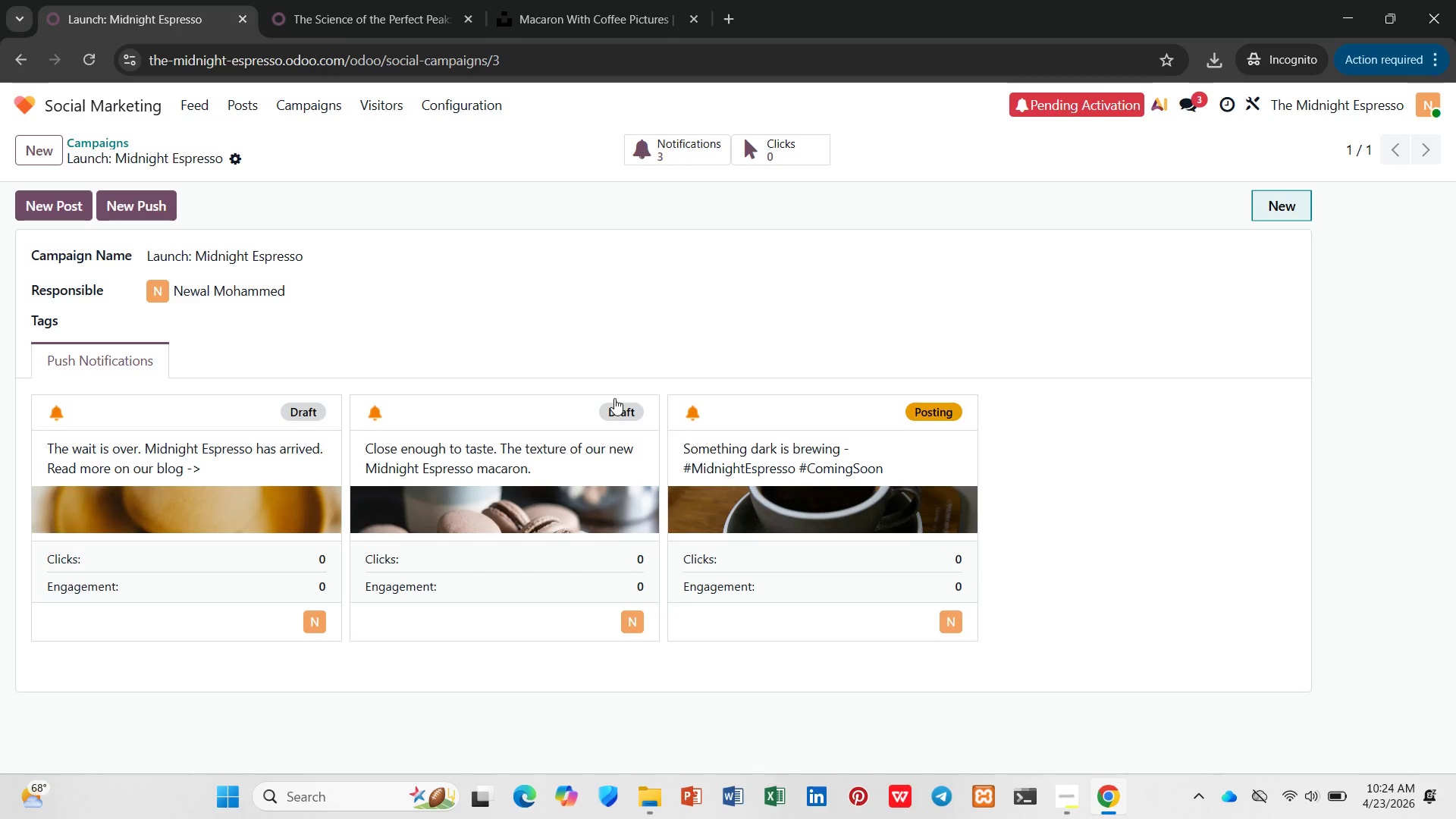 
wait(23.95)
 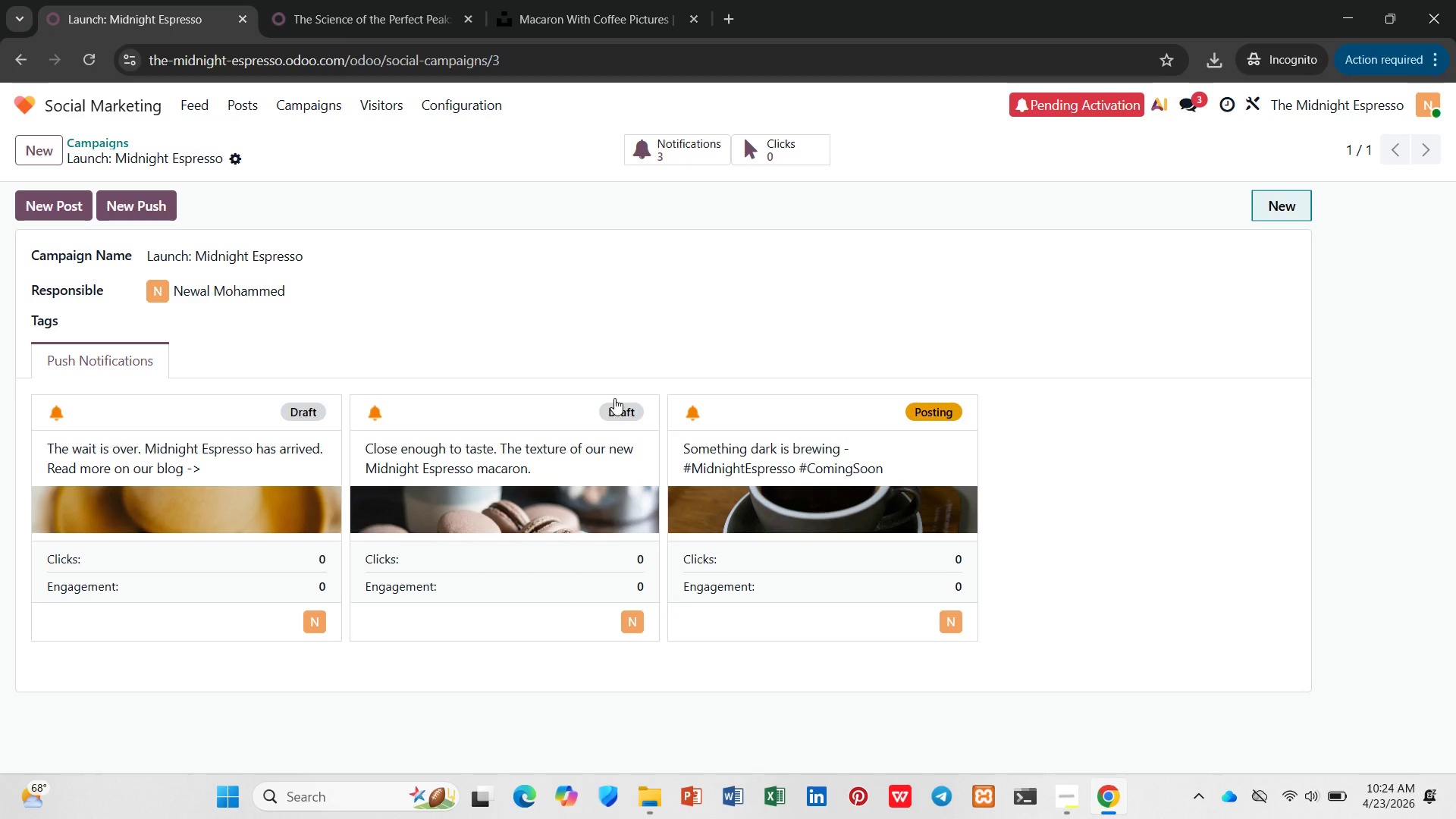 
left_click([231, 108])
 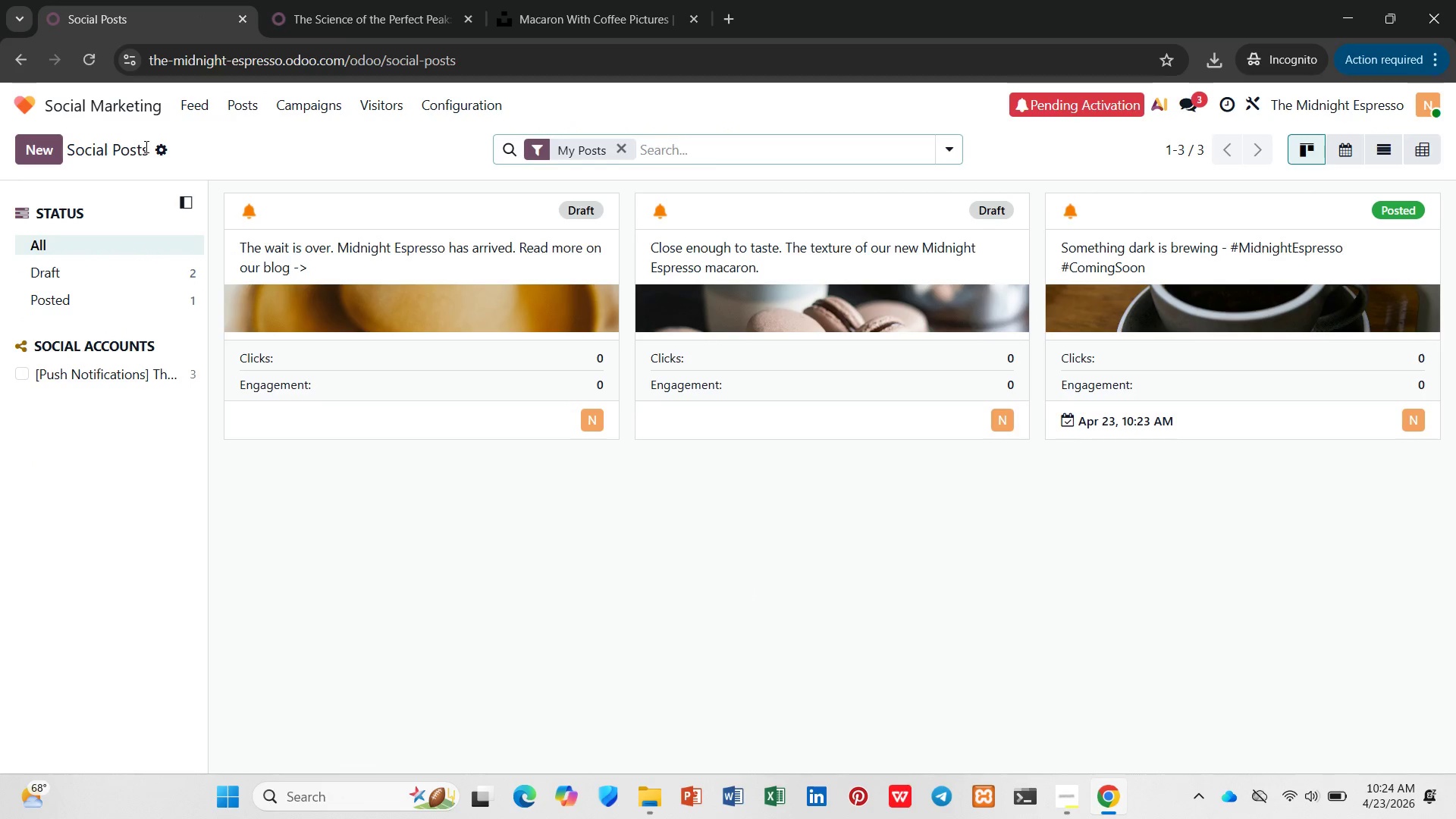 
wait(5.31)
 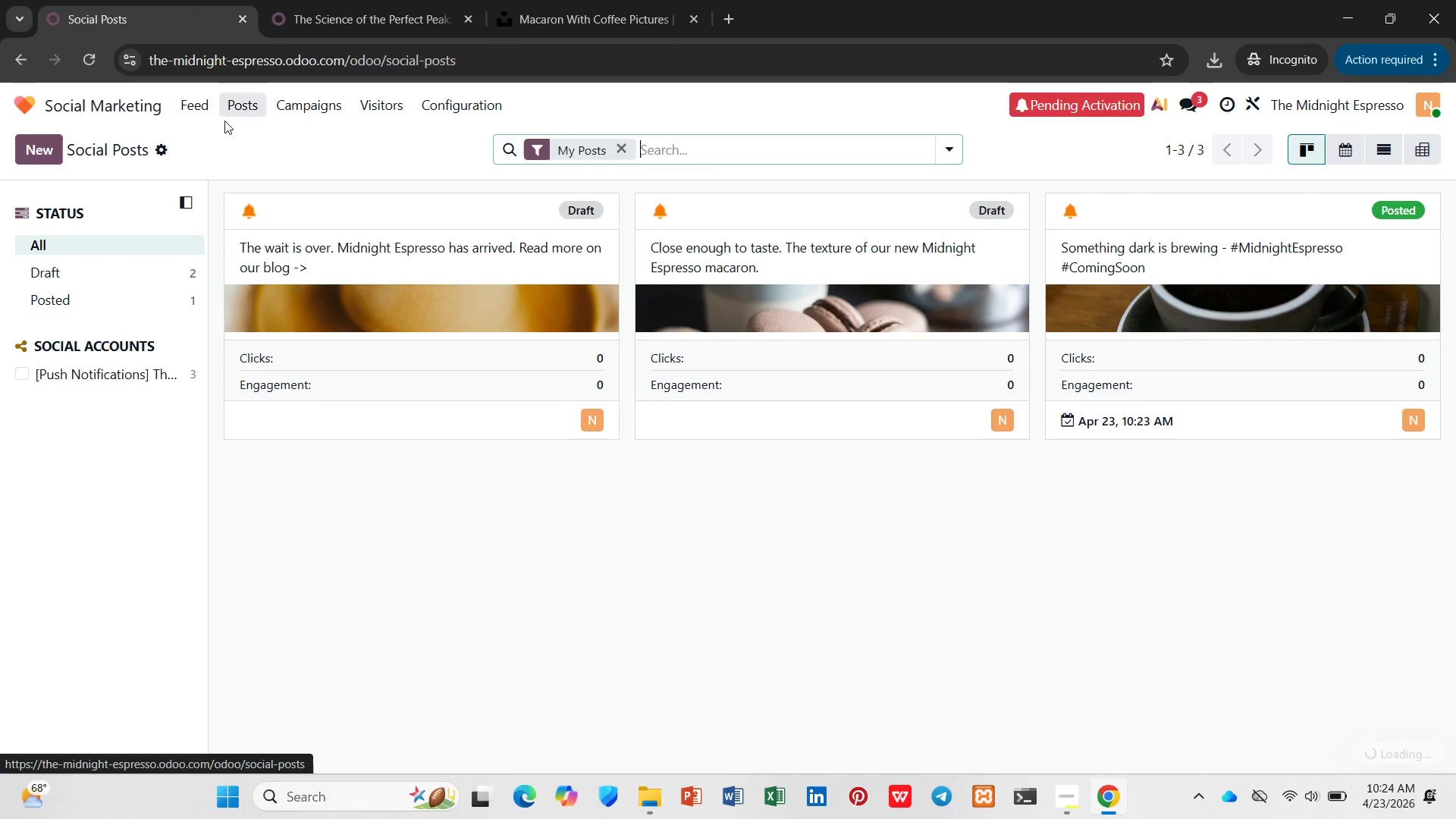 
left_click([157, 146])
 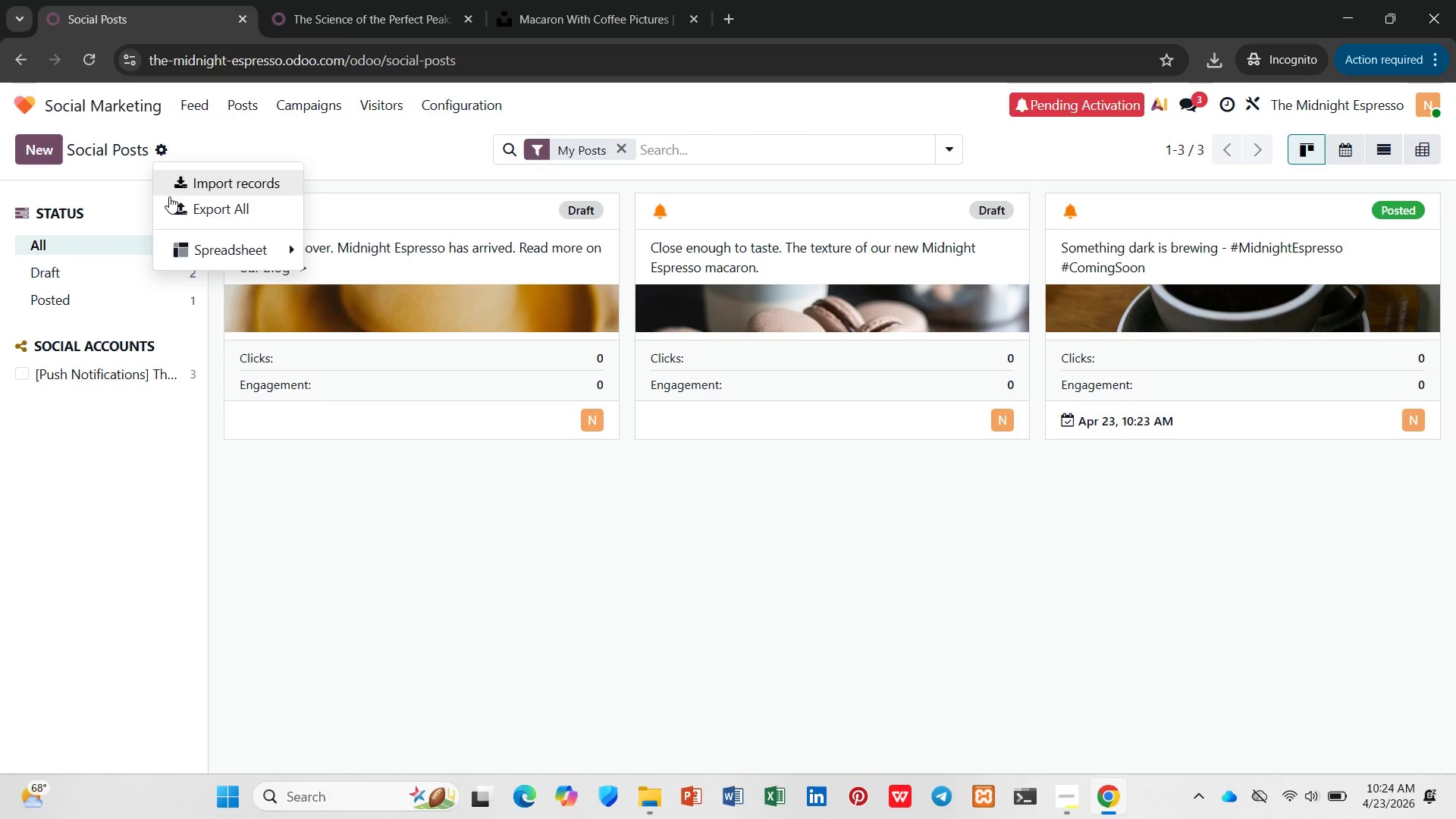 
left_click([265, 590])
 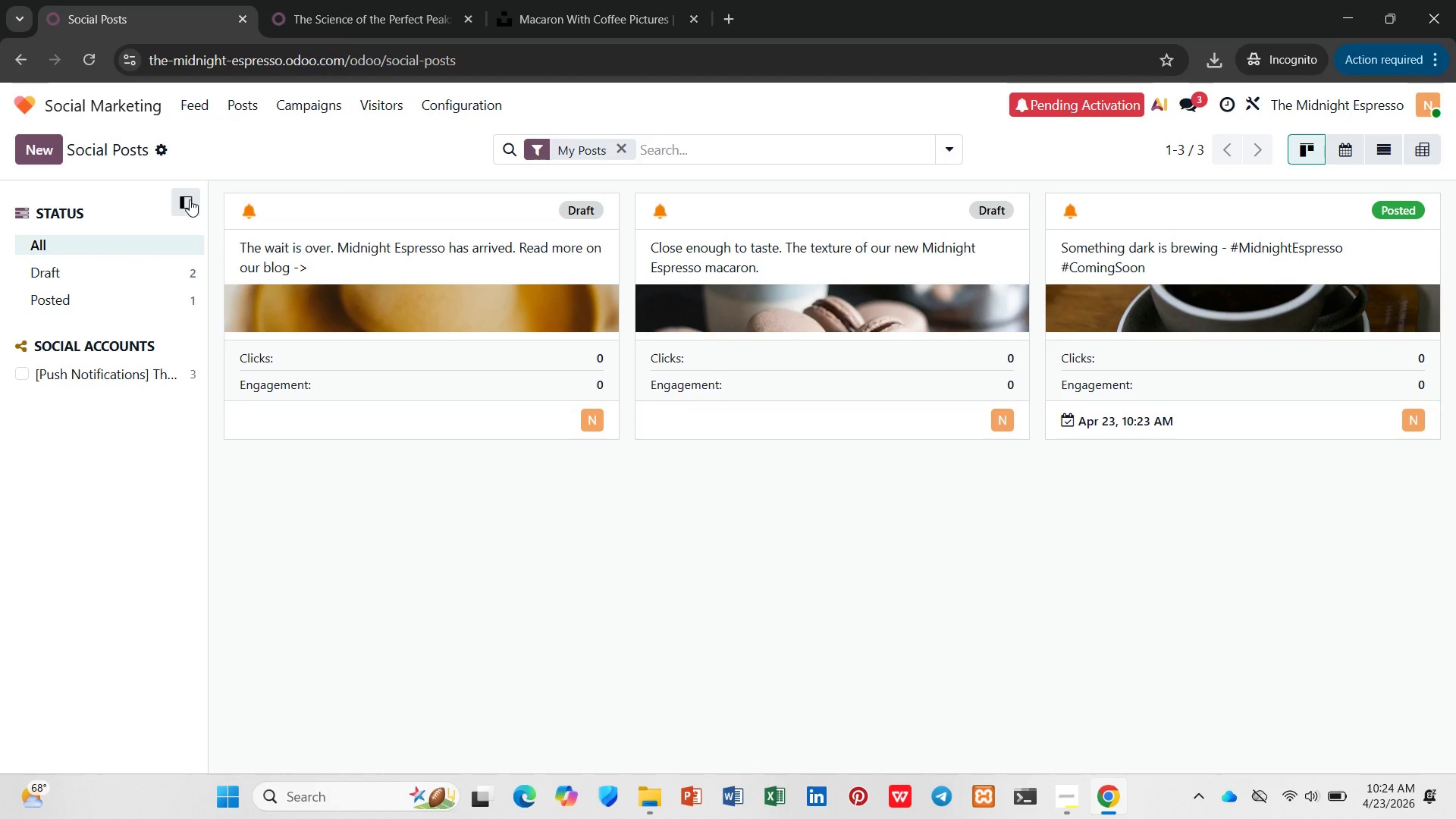 
left_click([190, 199])
 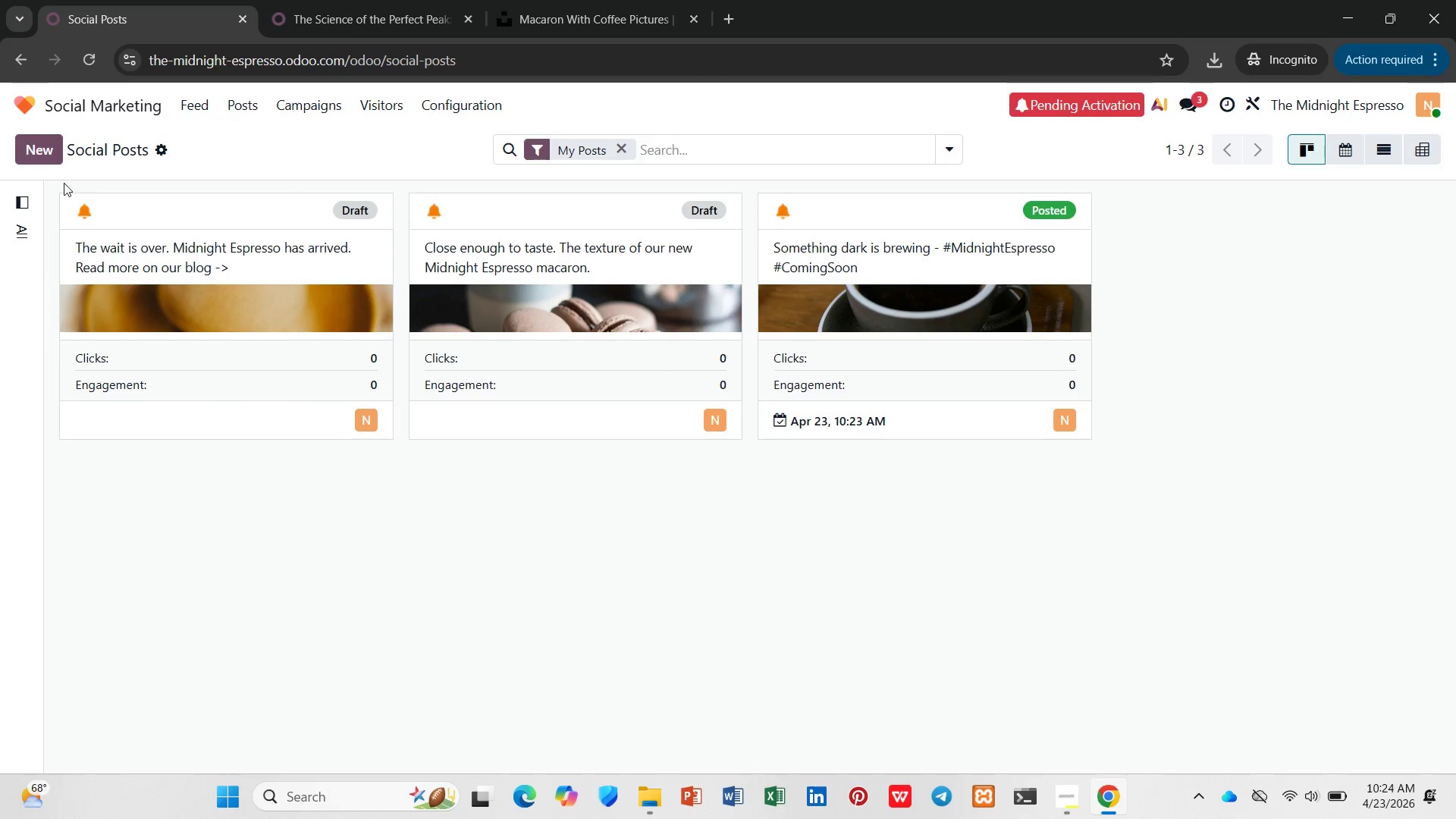 
left_click([24, 204])
 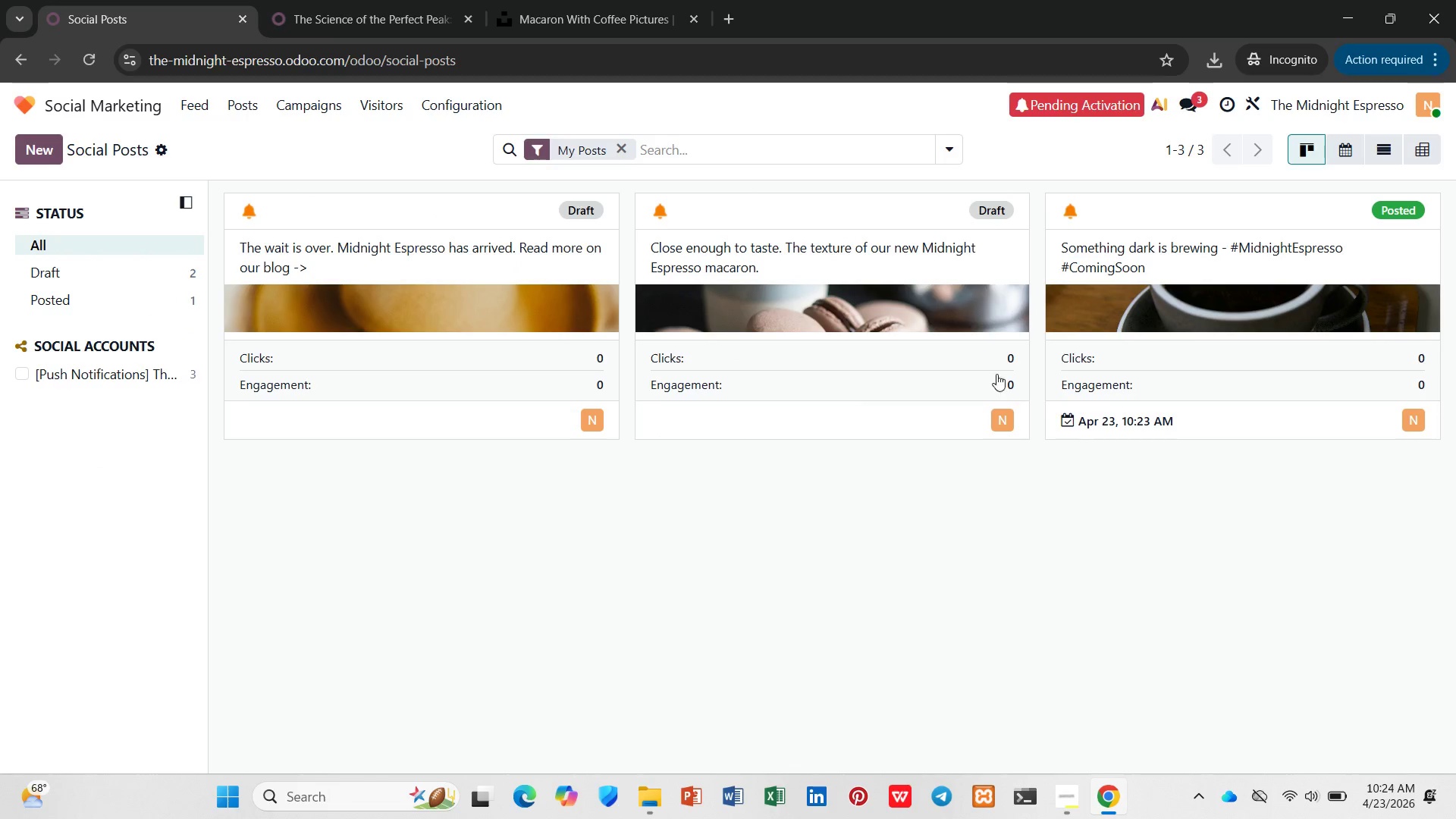 
mouse_move([1342, 145])
 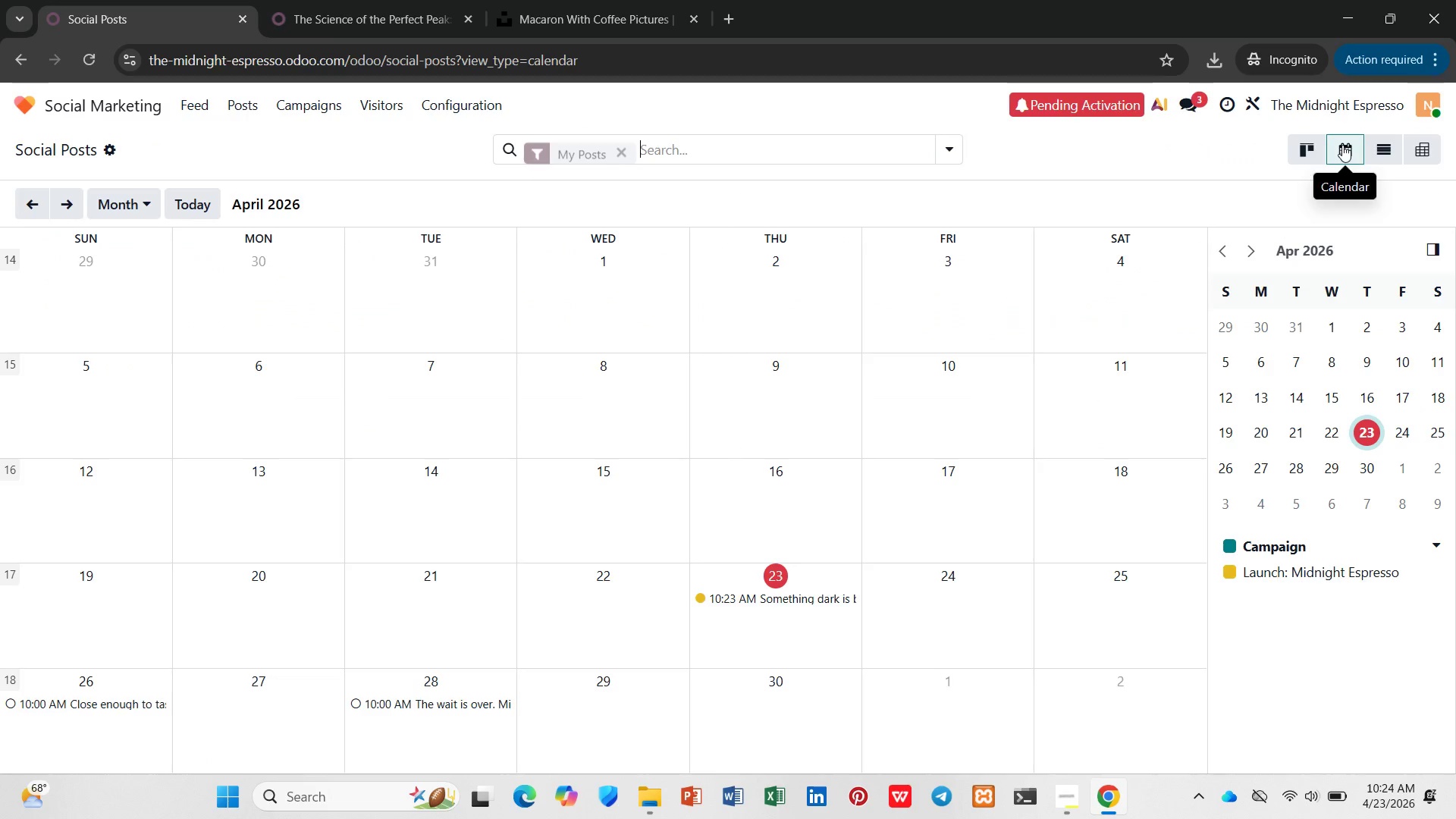 
mouse_move([1326, 156])
 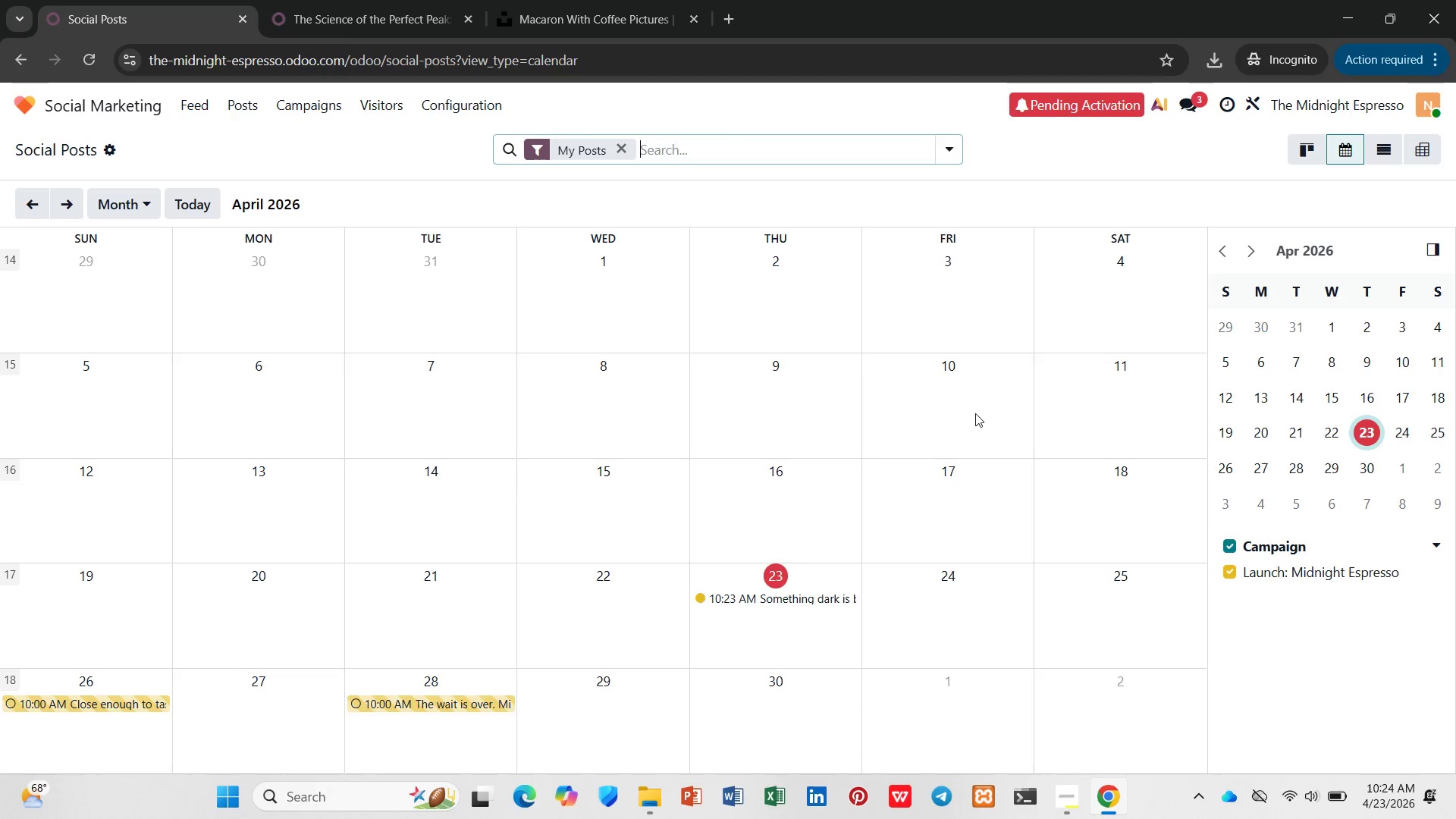 
scroll: coordinate [974, 413], scroll_direction: down, amount: 2.0
 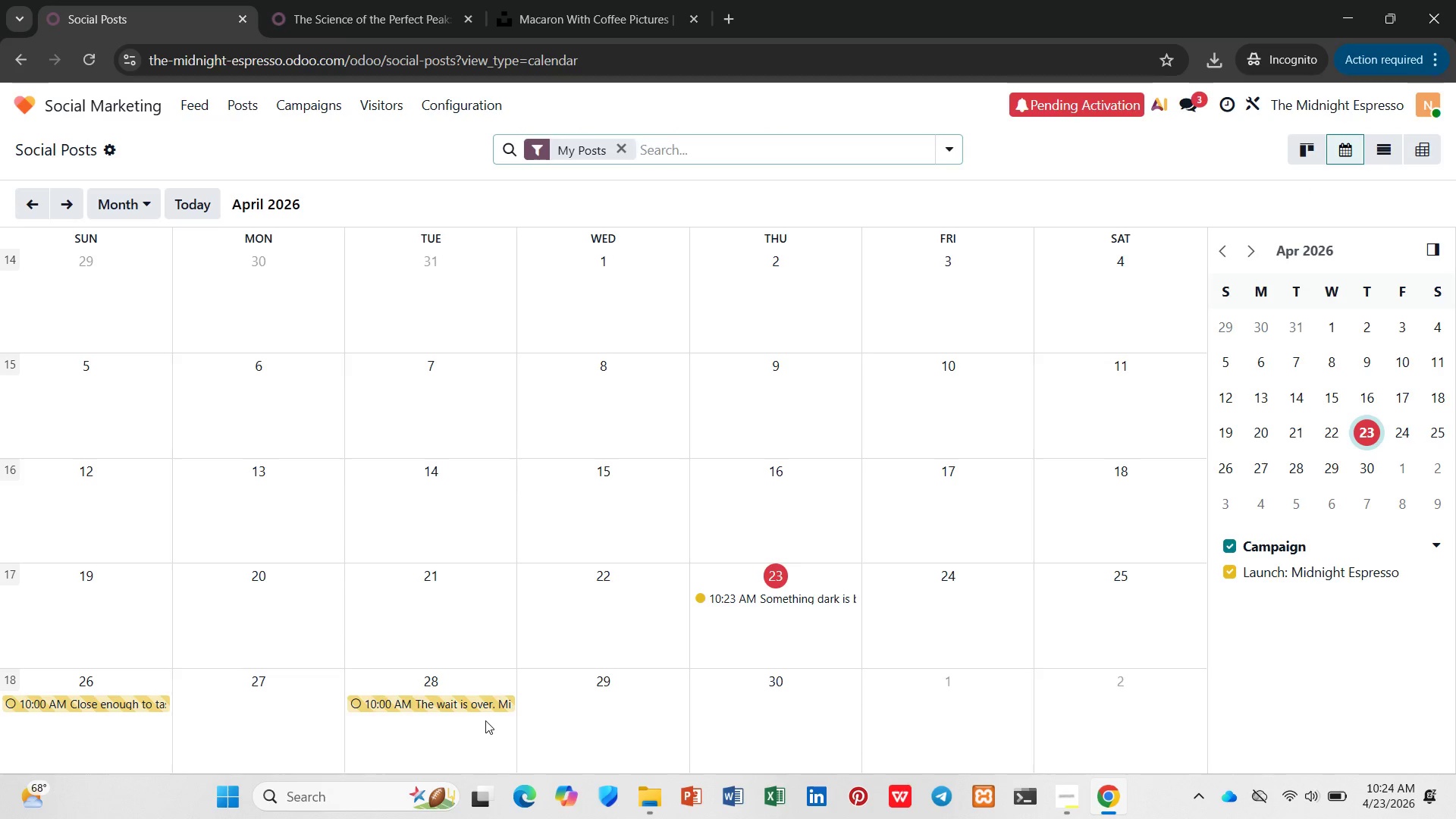 
wait(6.61)
 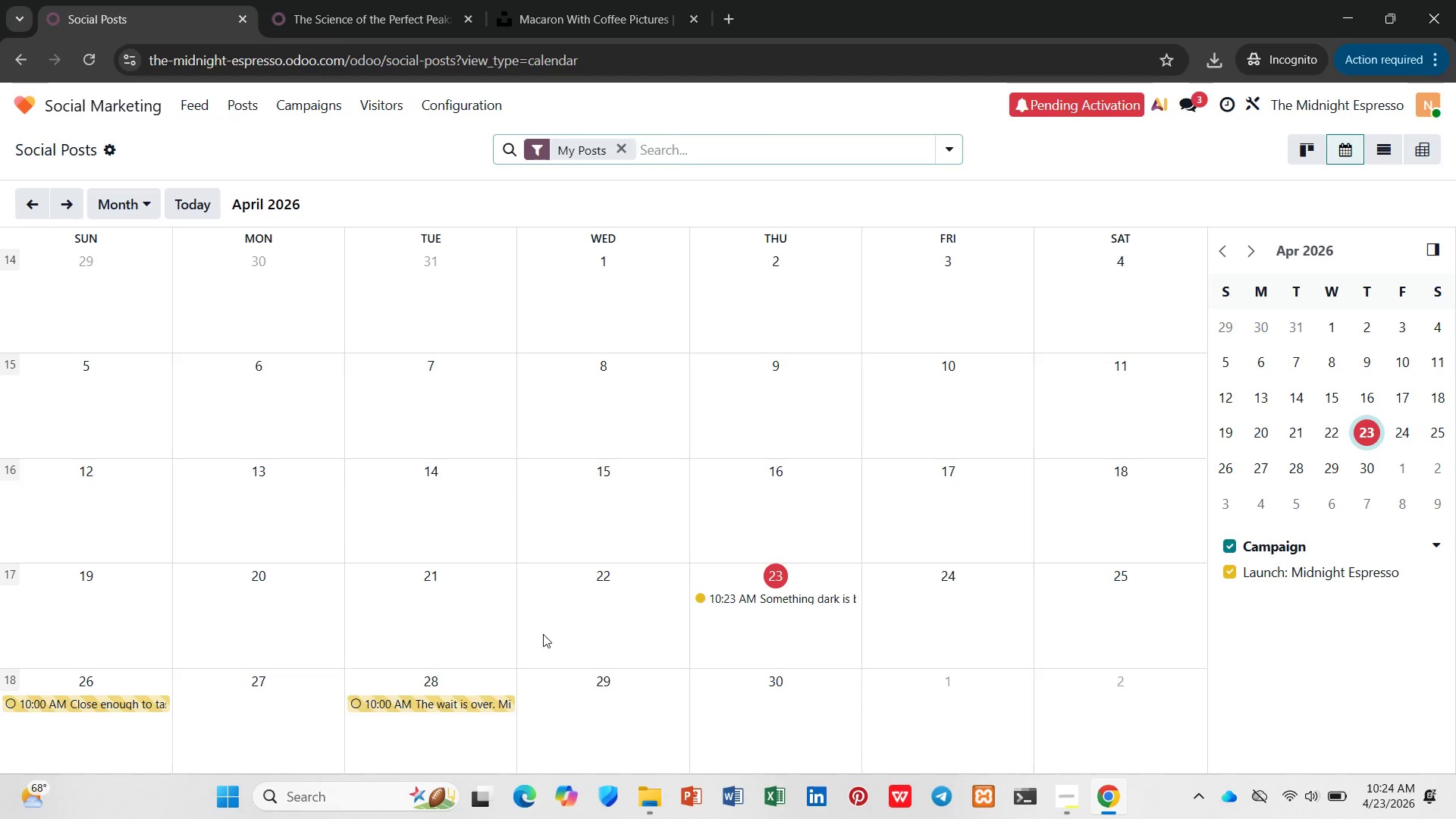 
key(PrintScreen)
 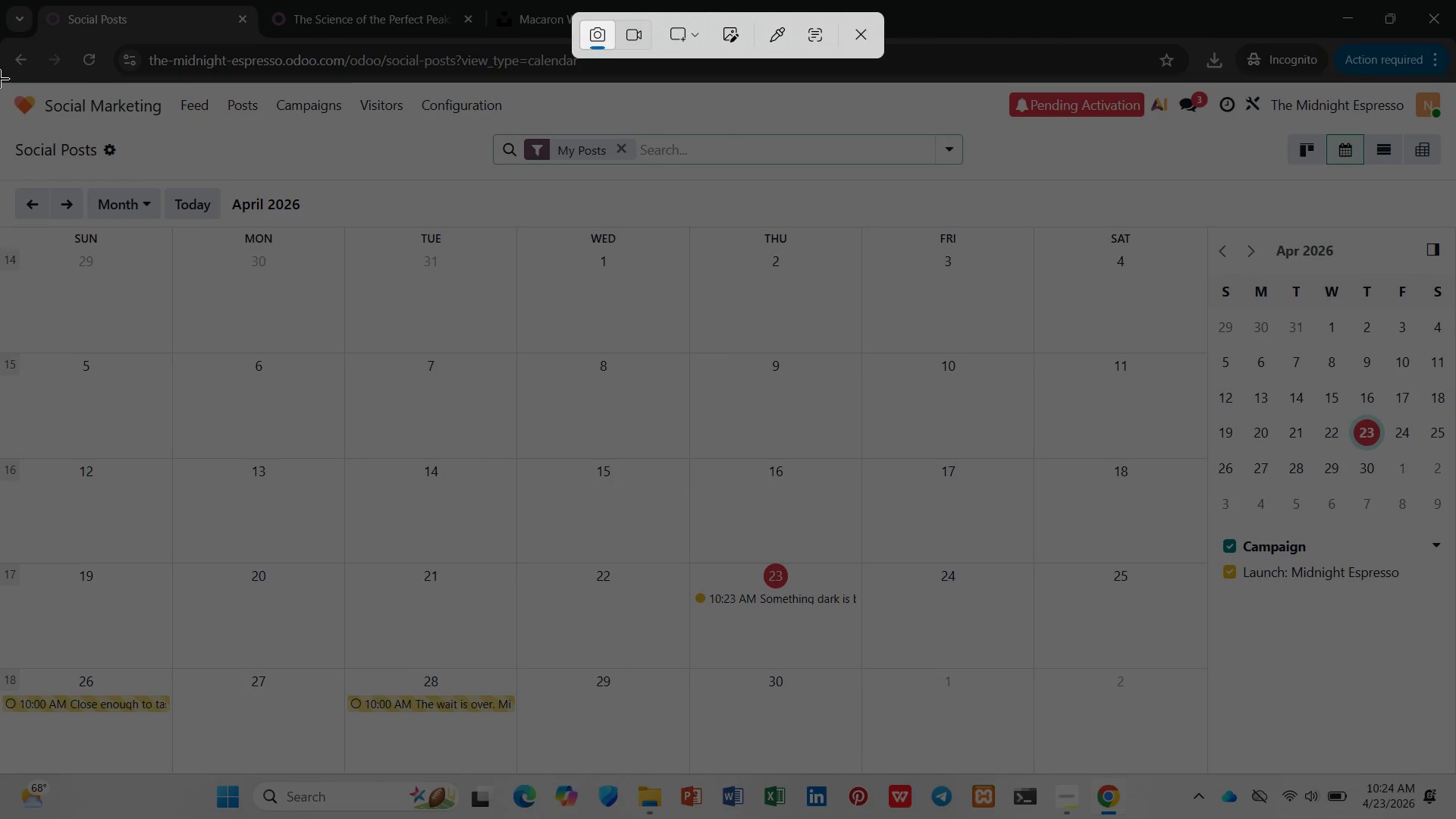 
left_click_drag(start_coordinate=[0, 79], to_coordinate=[1455, 774])
 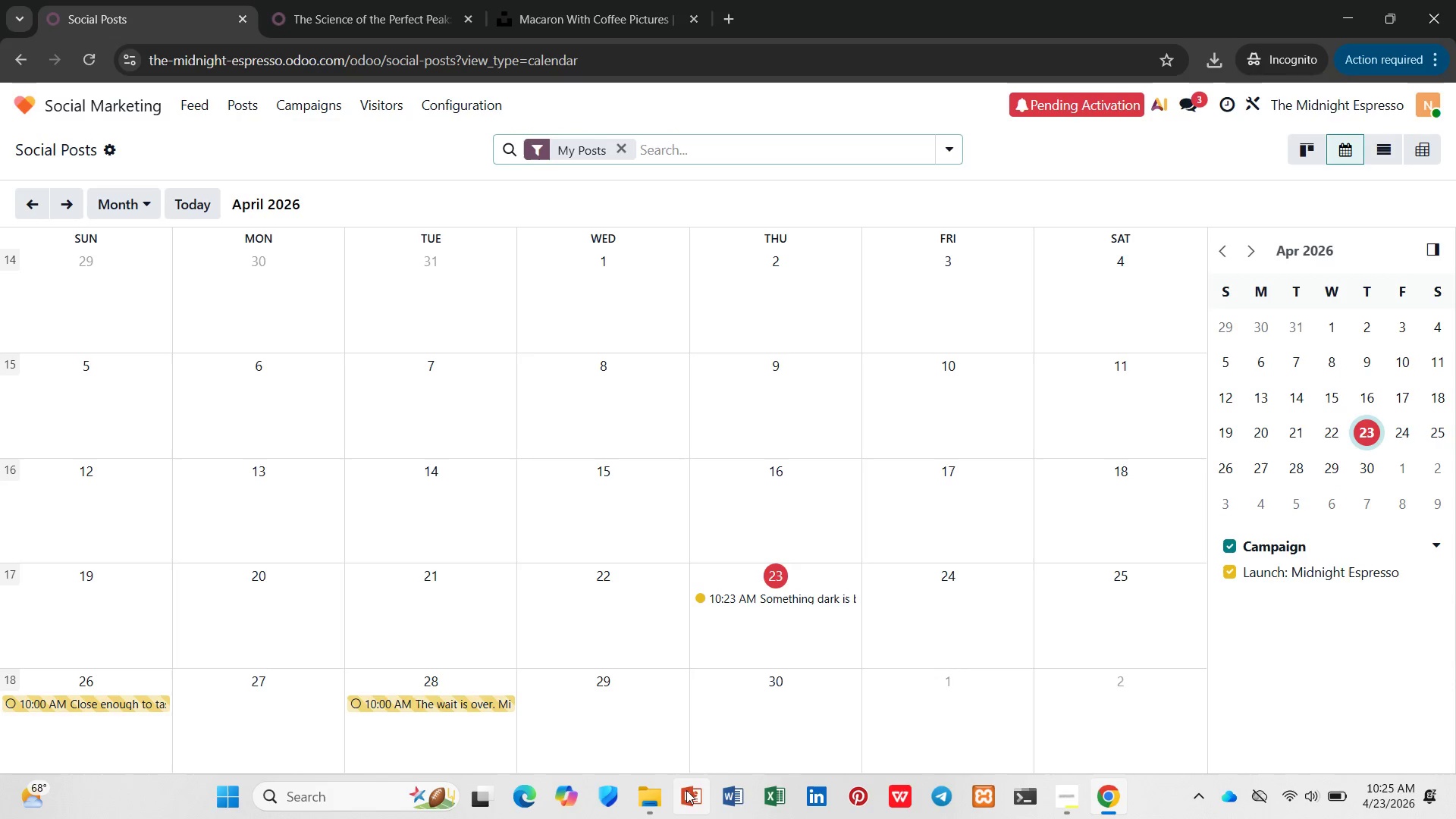 
left_click([660, 796])
 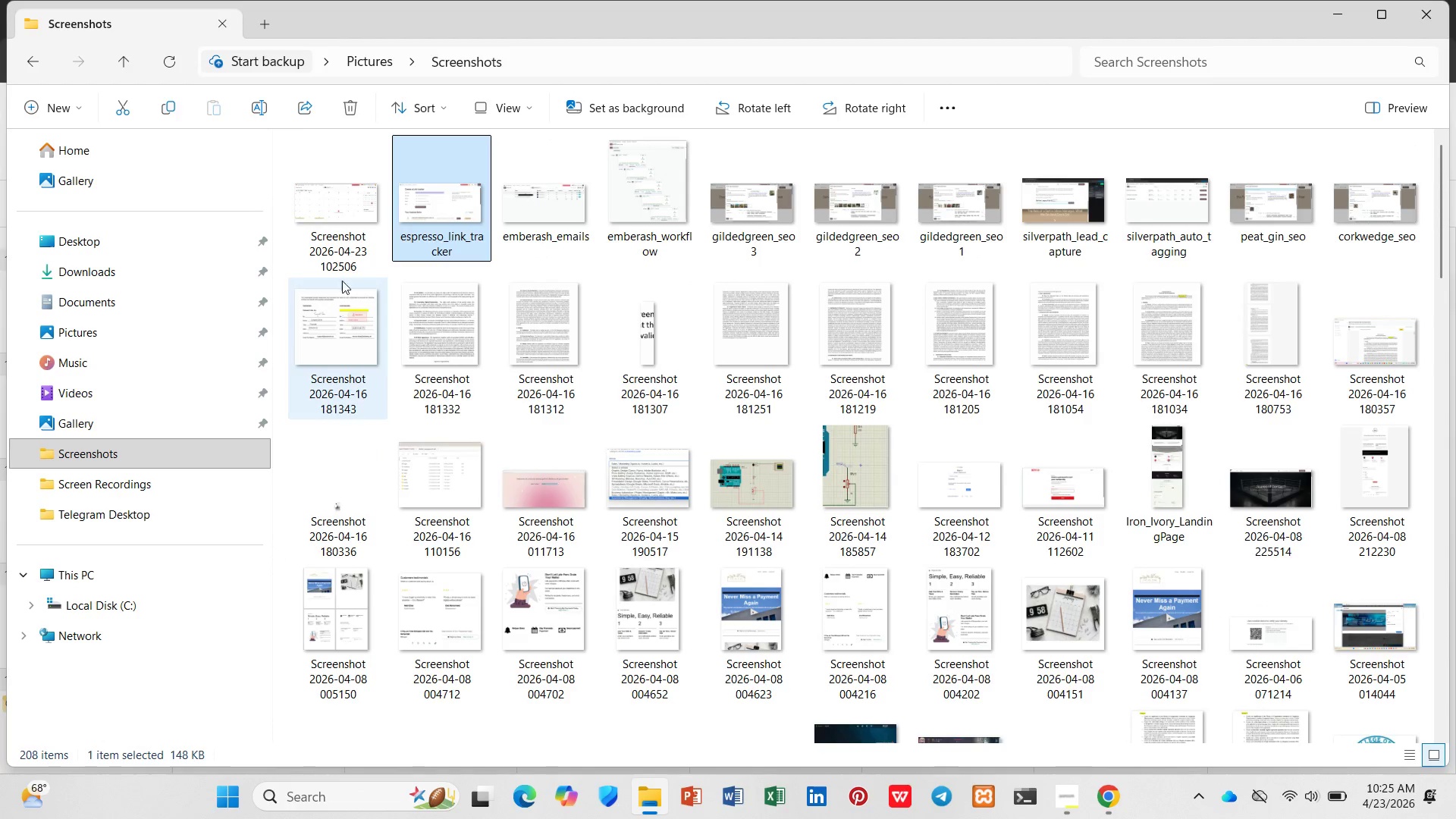 
left_click([342, 234])
 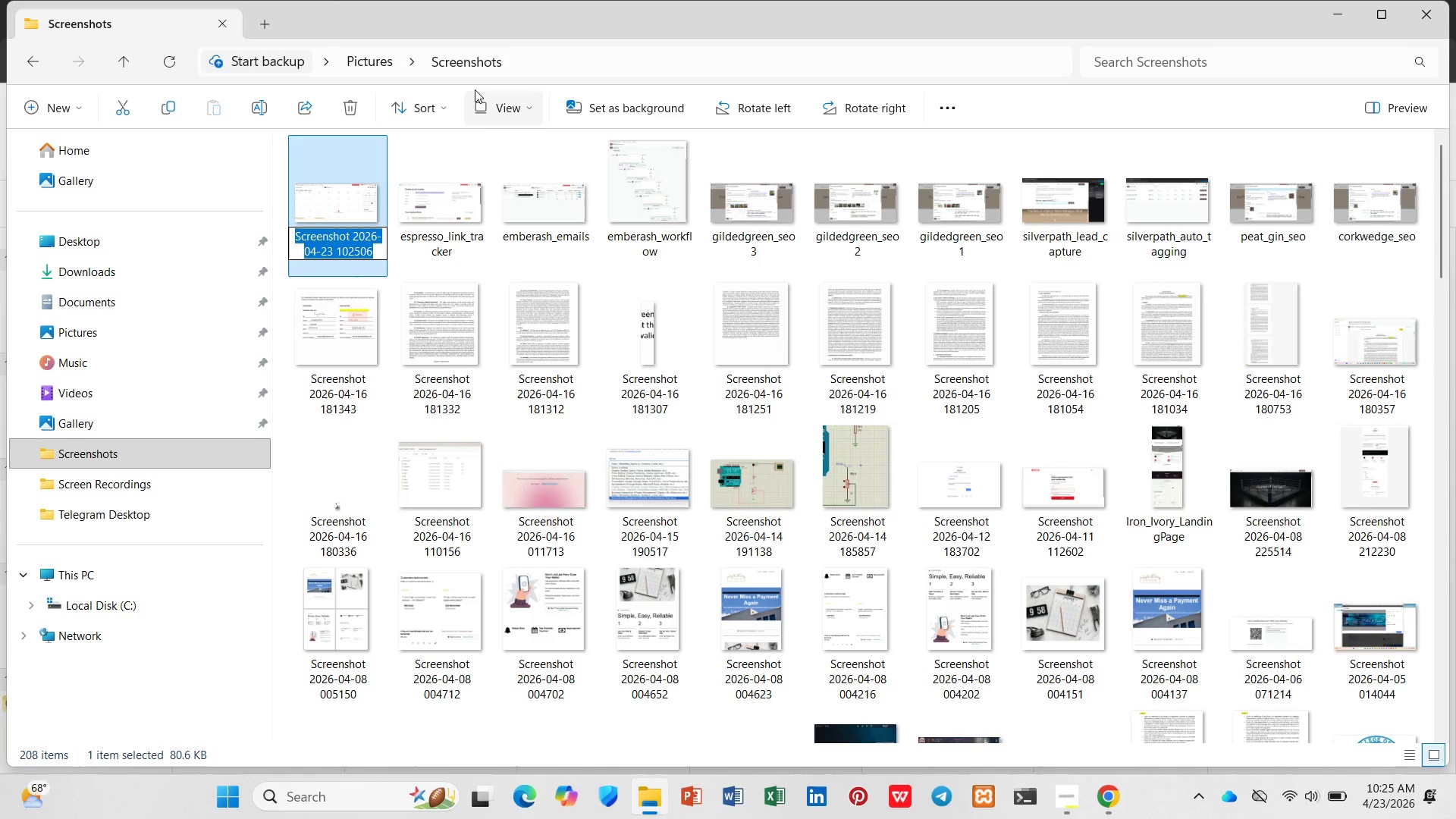 
wait(5.47)
 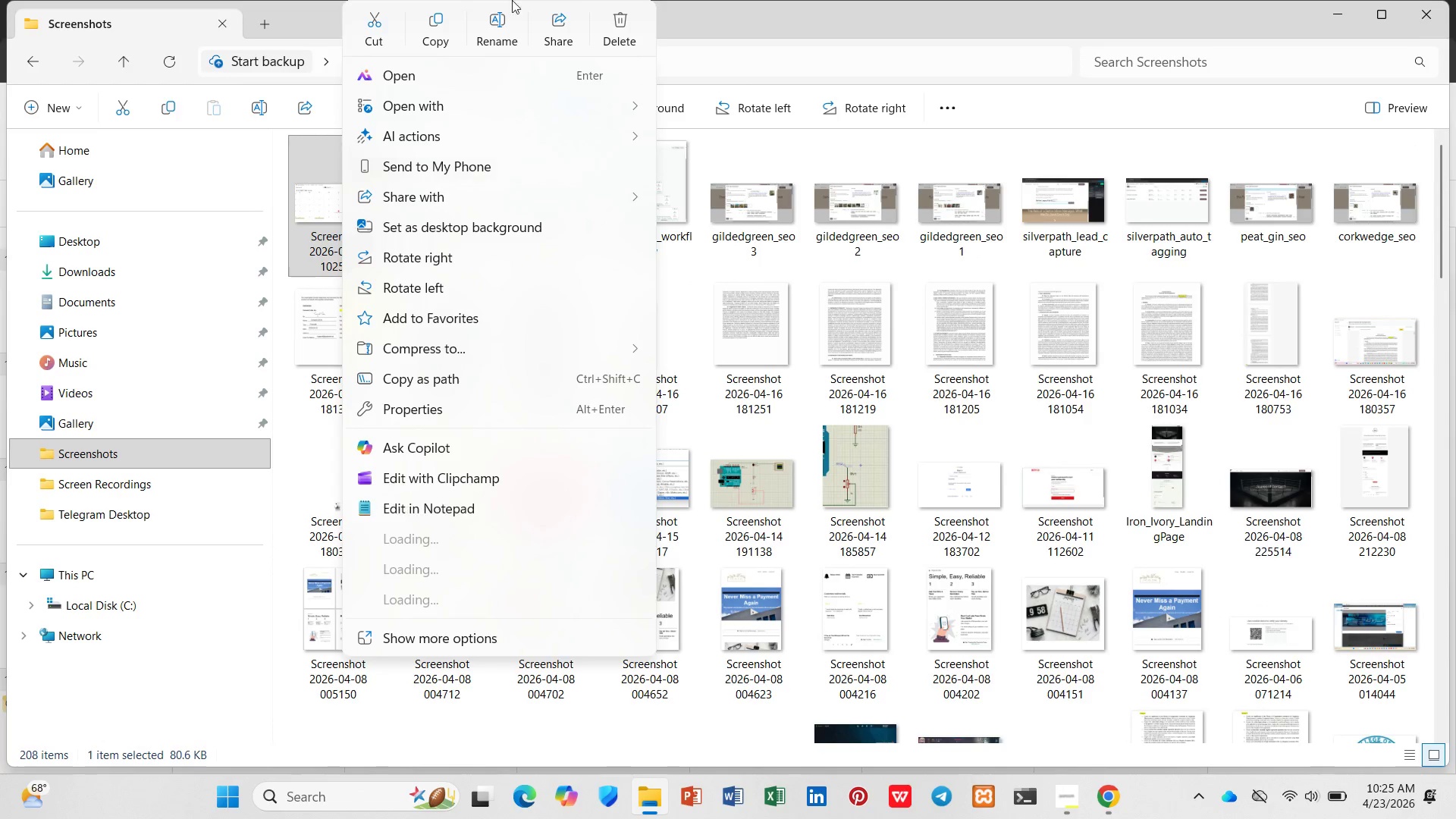 
type(espressio_social_calendar)
 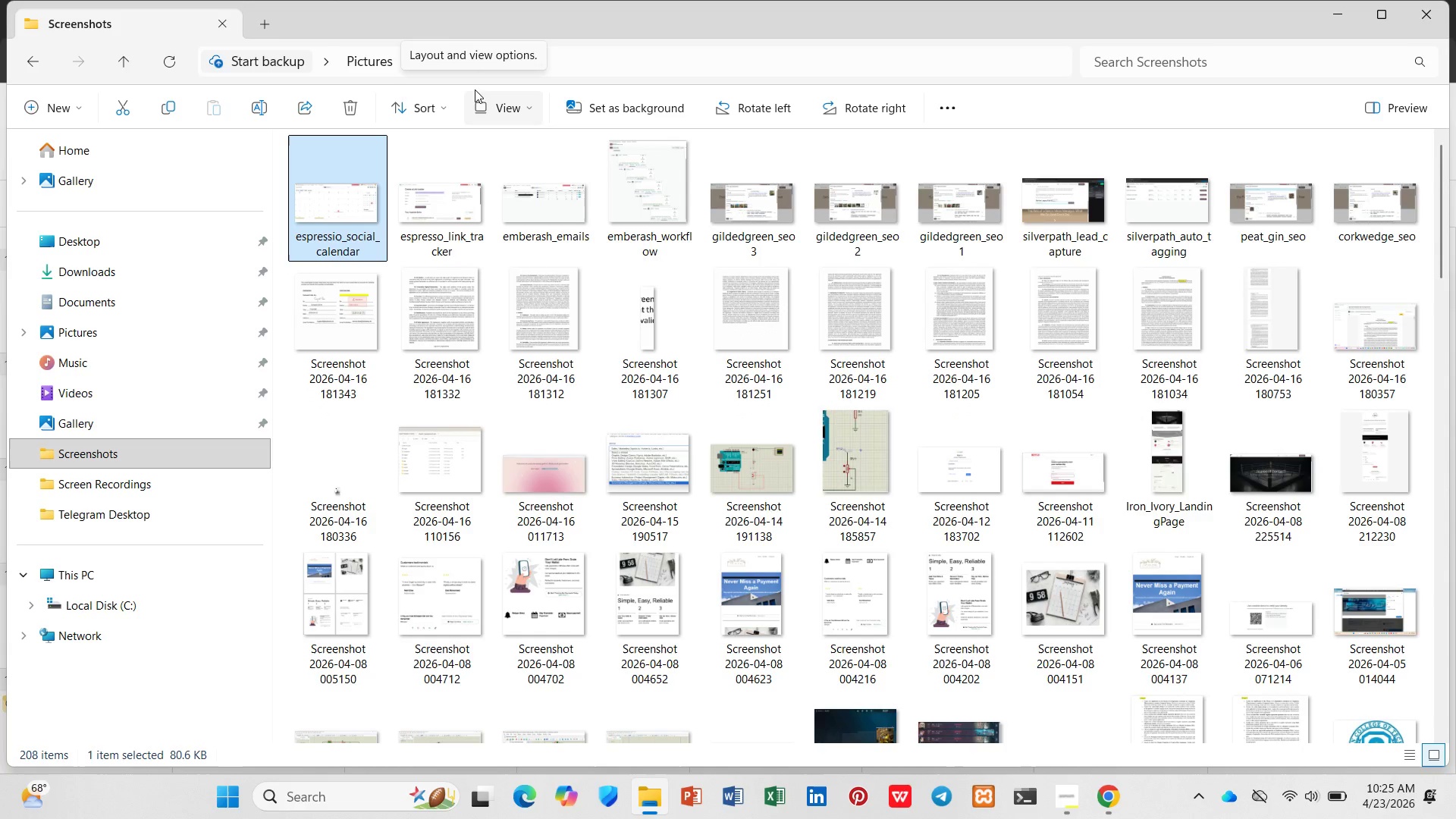 
 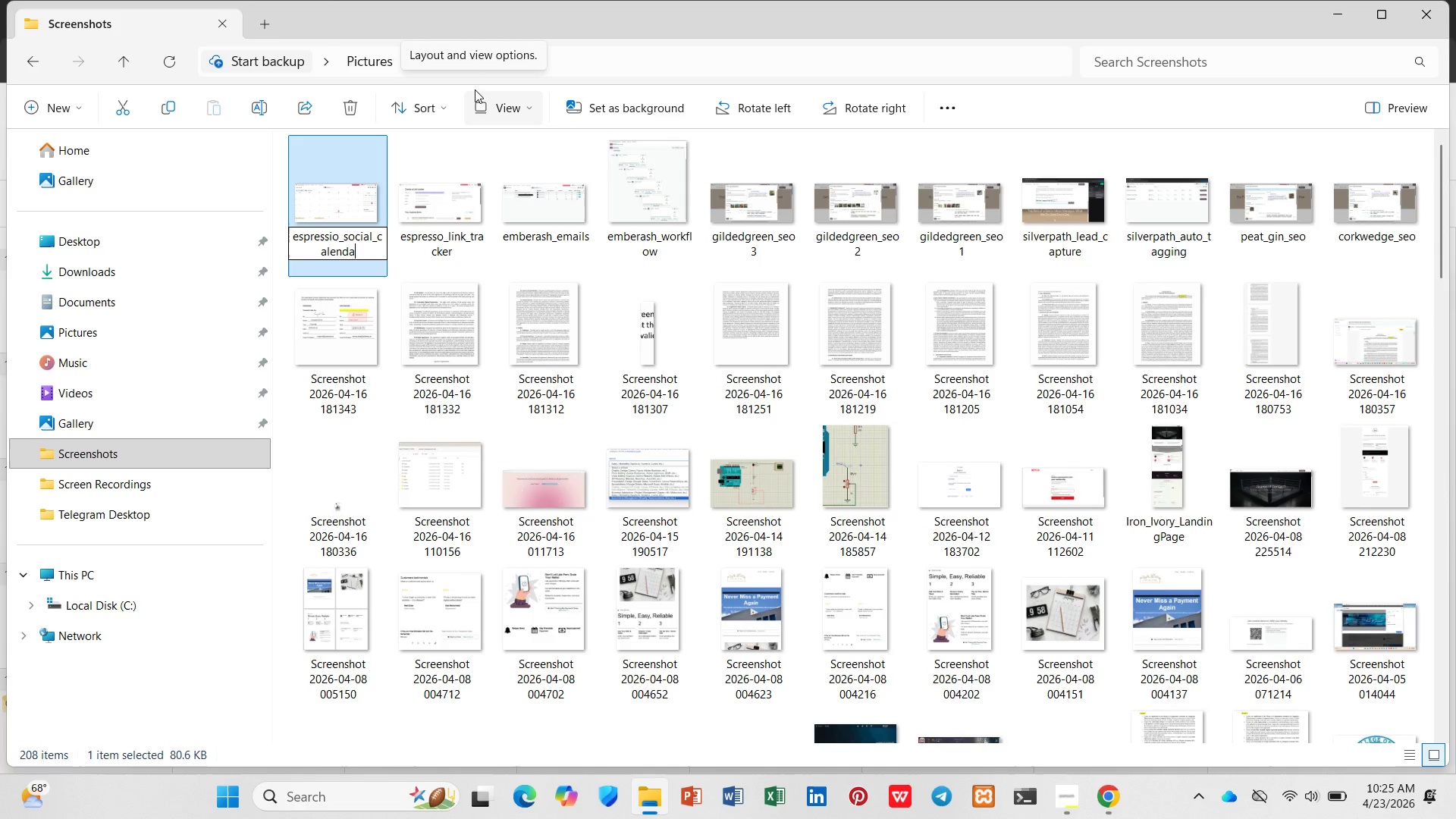 
key(Enter)
 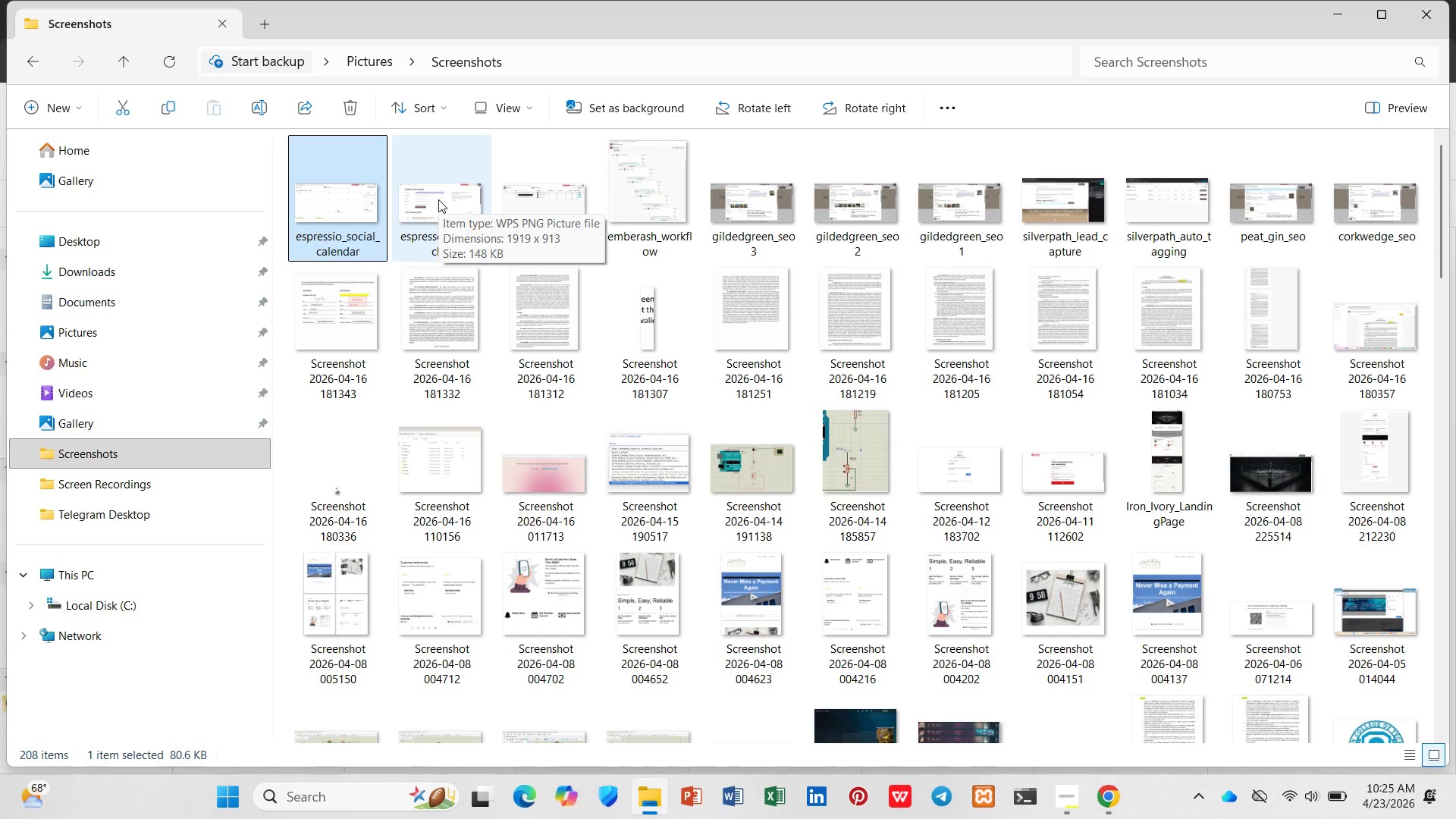 
wait(34.09)
 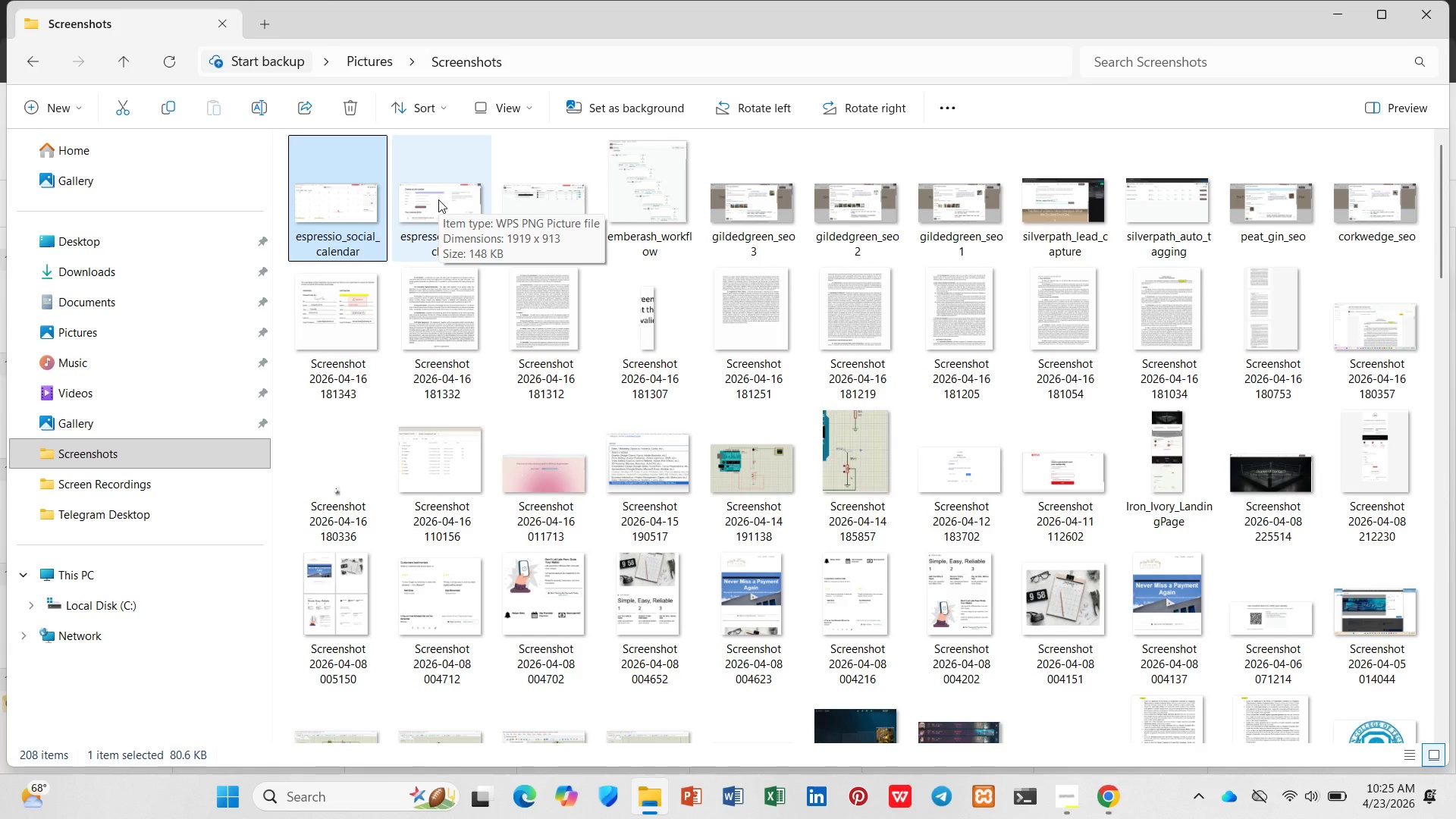 
left_click([243, 105])
 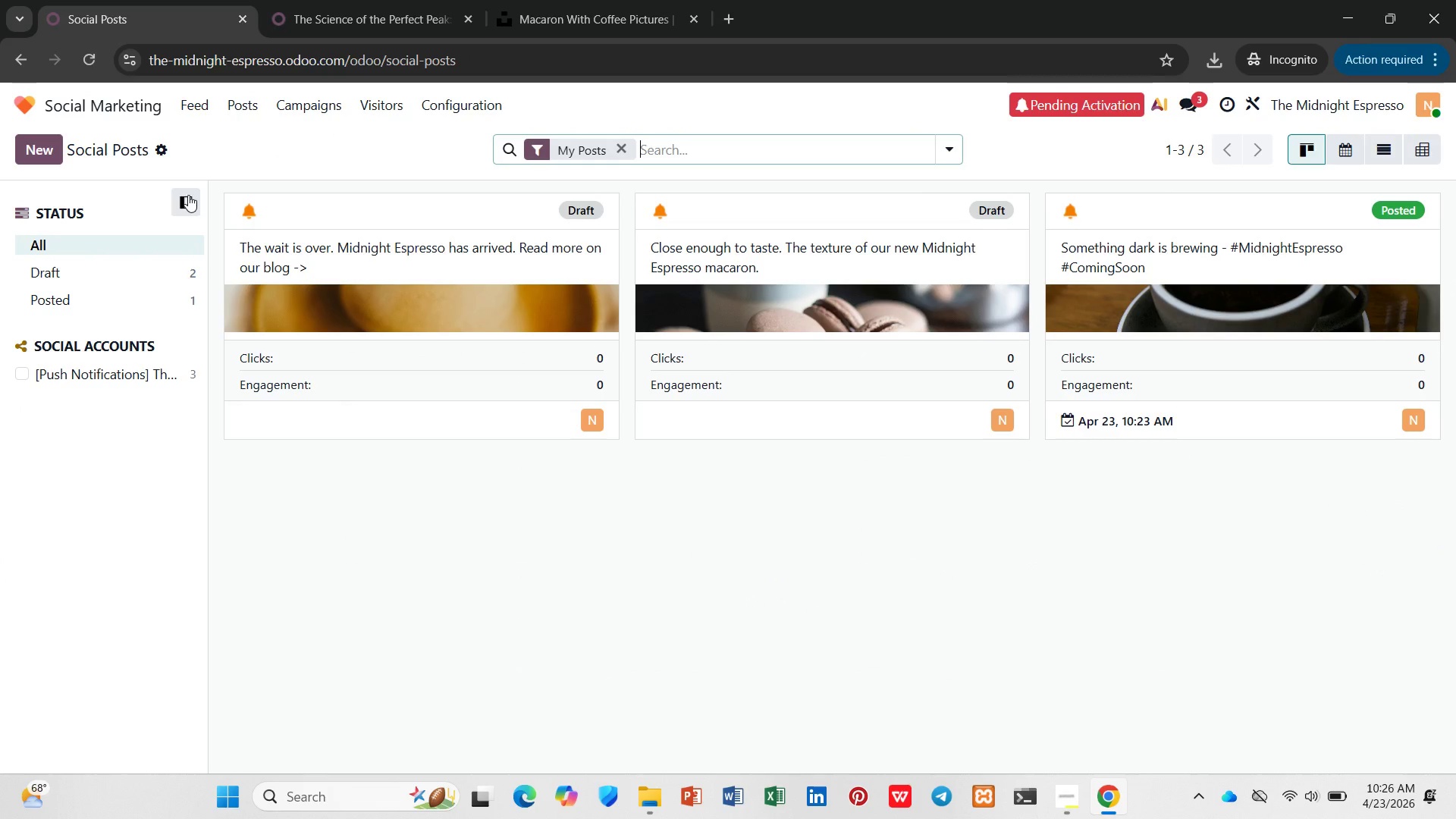 
wait(5.84)
 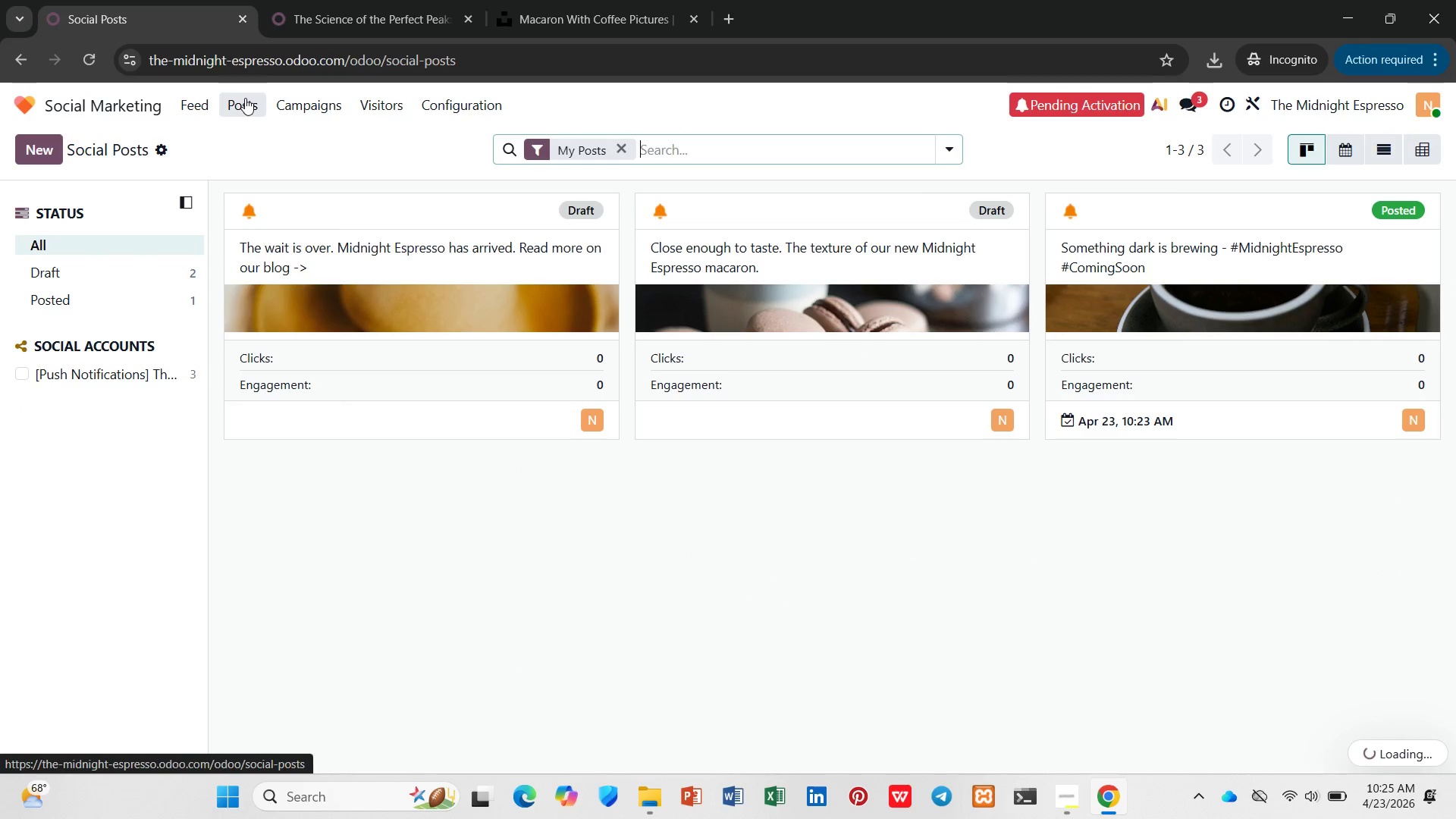 
key(PrintScreen)
 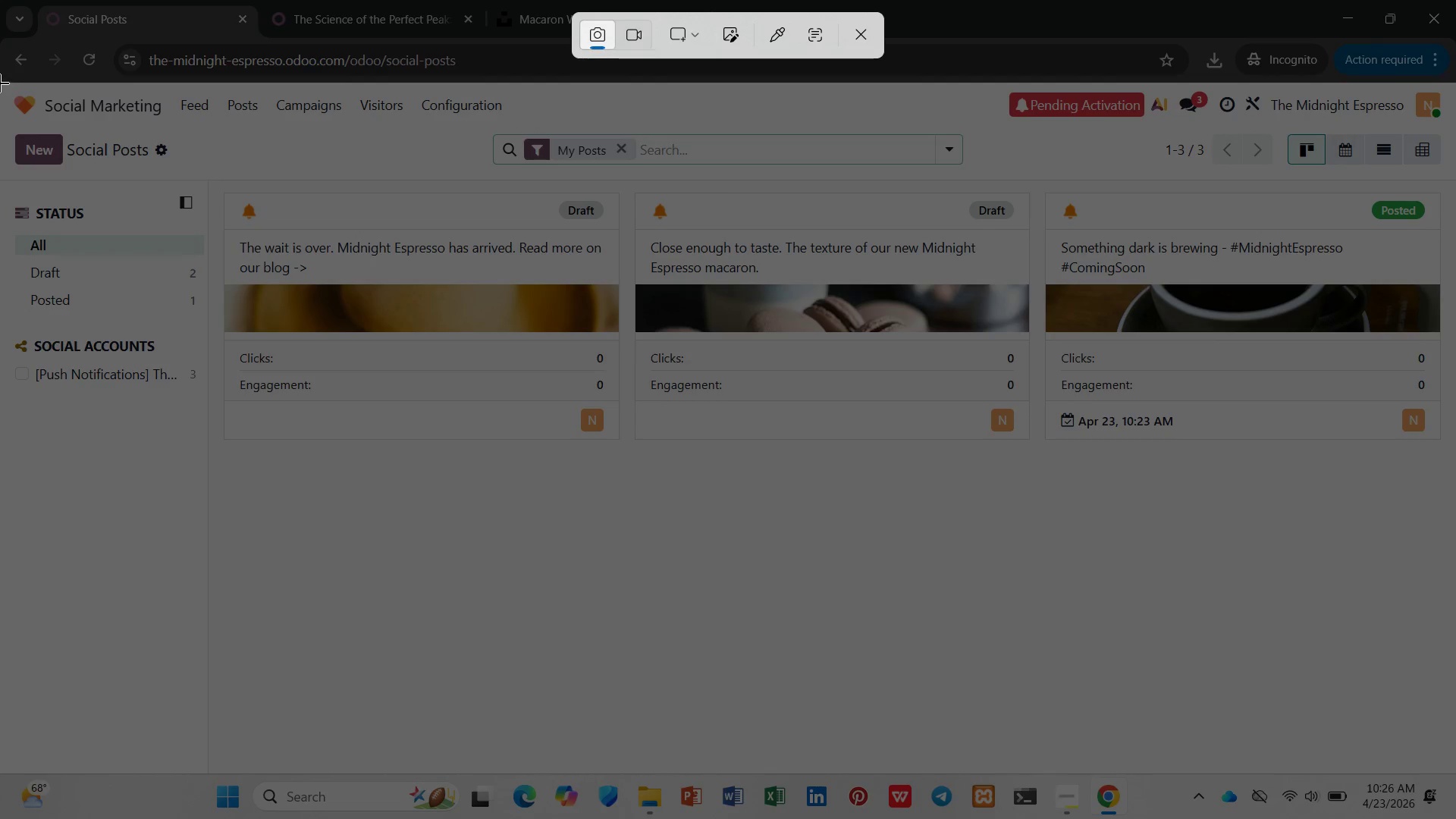 
left_click_drag(start_coordinate=[0, 83], to_coordinate=[1455, 772])
 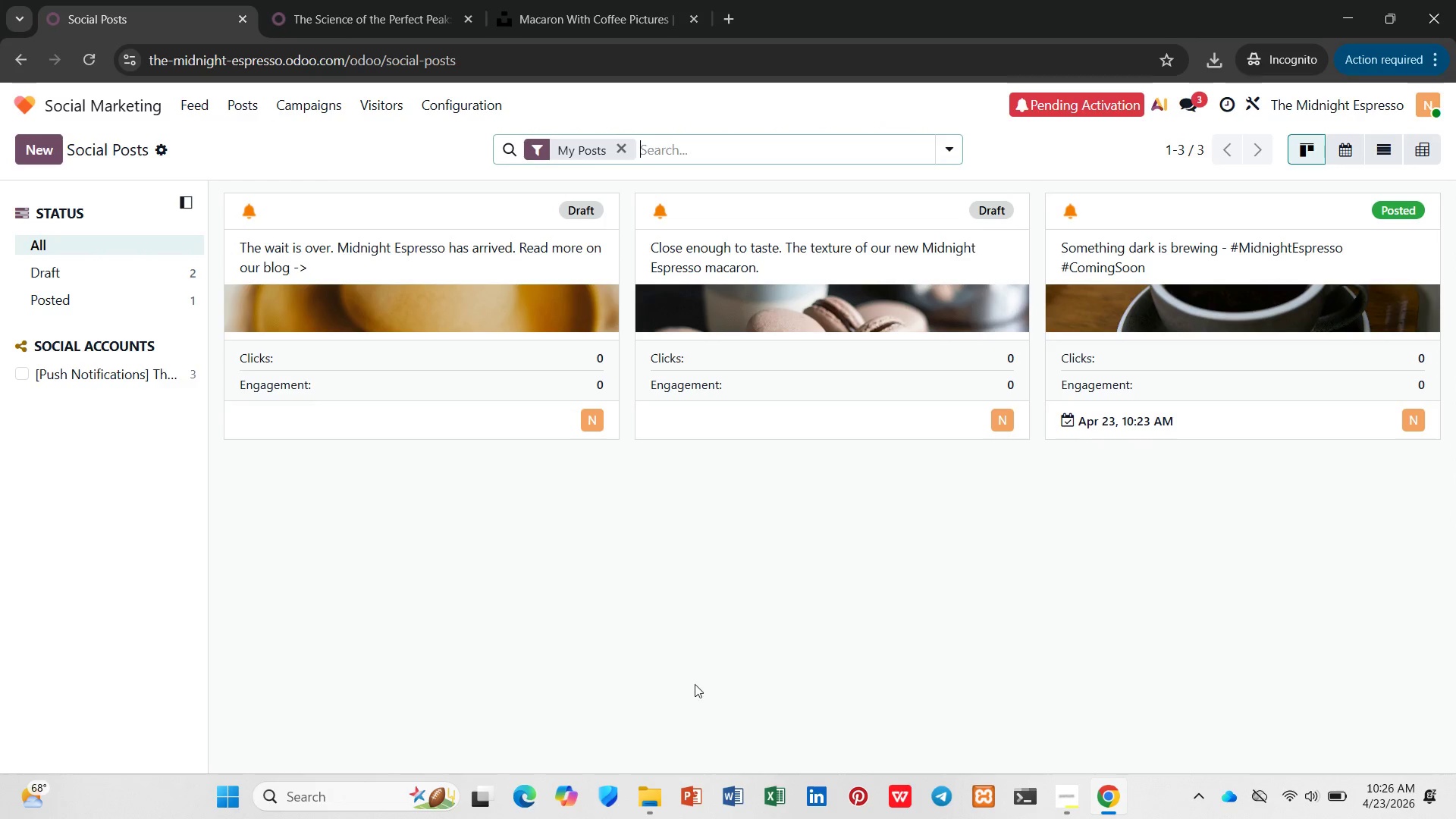 
left_click([634, 811])
 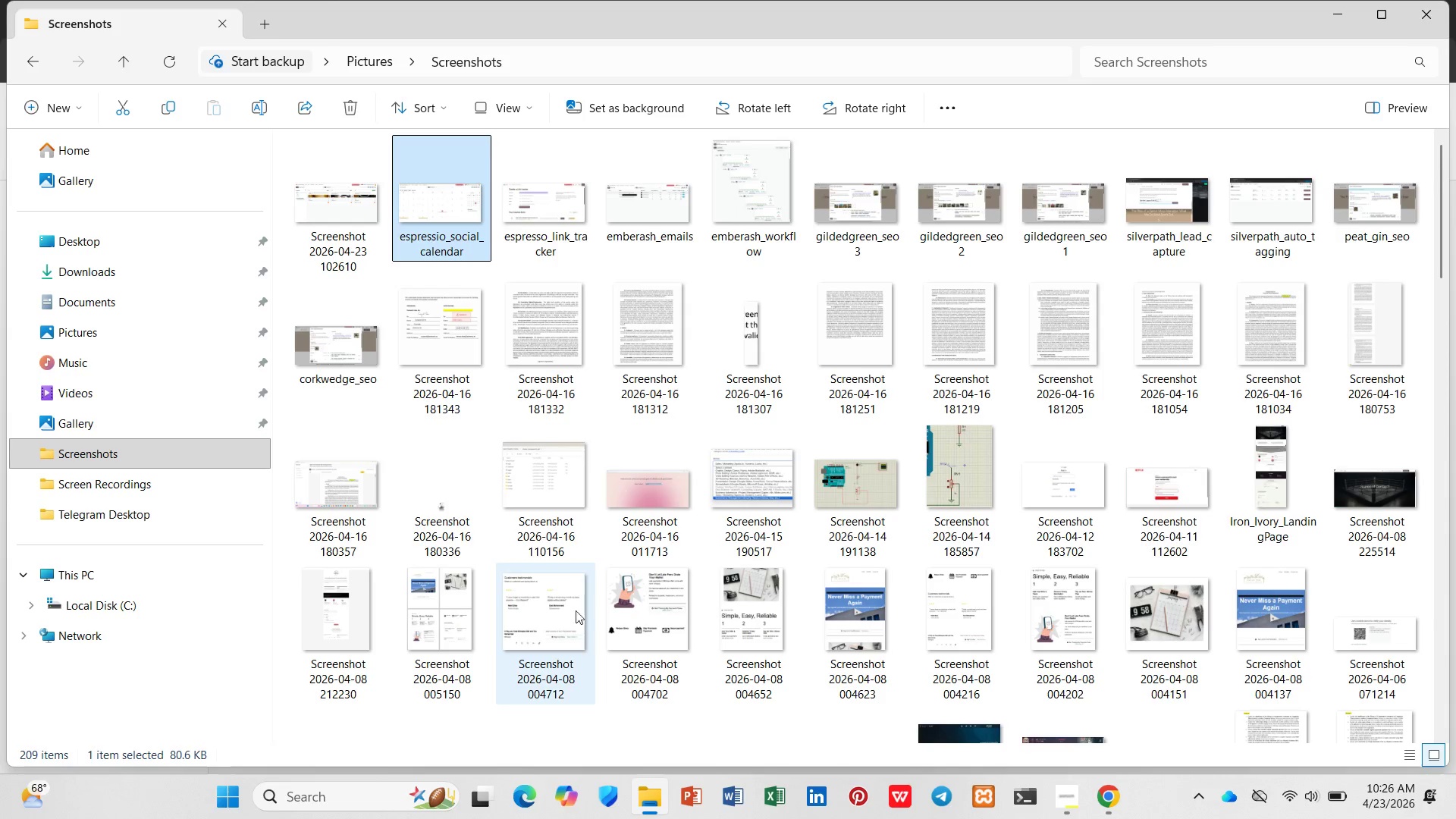 
wait(5.25)
 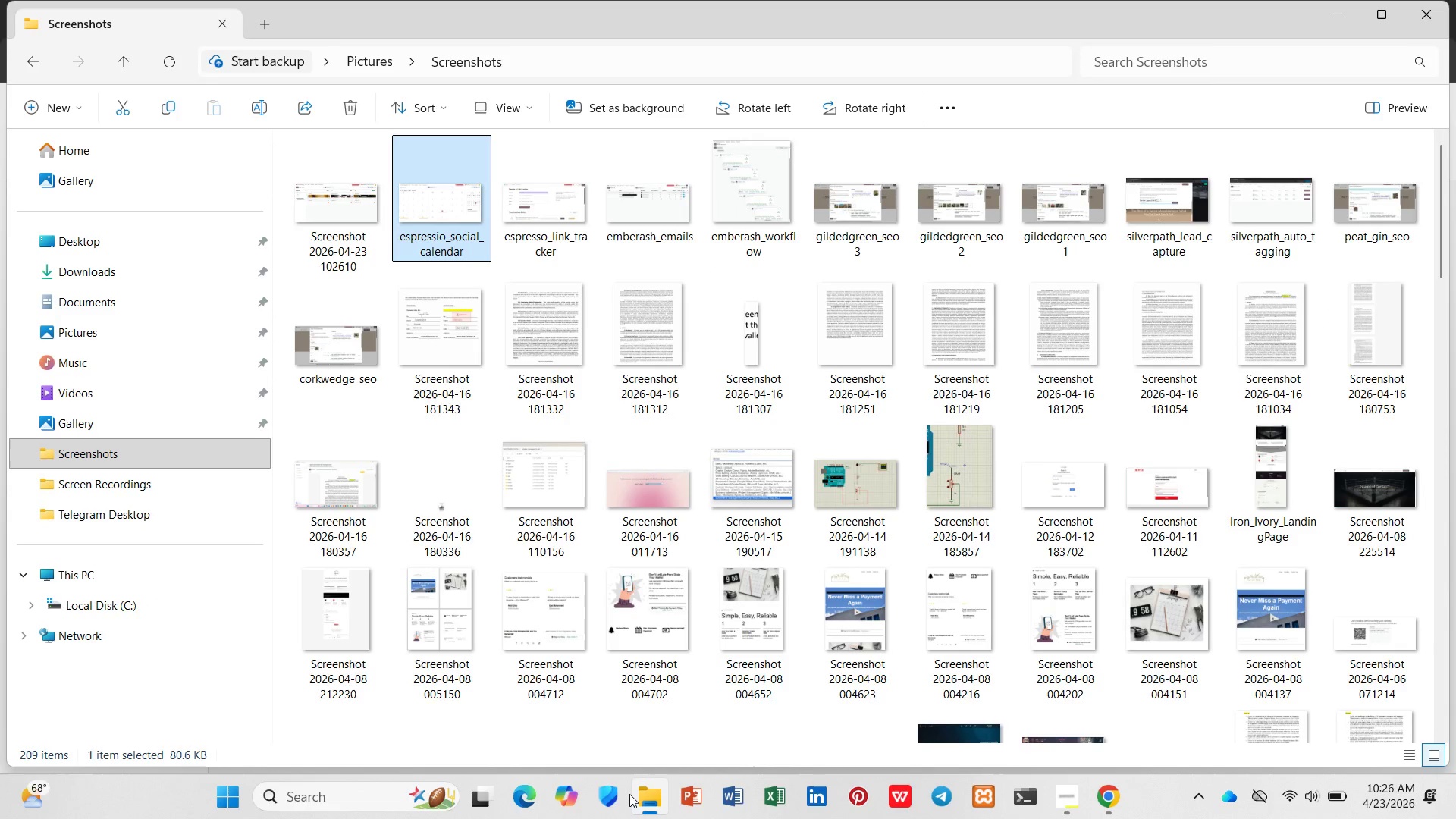 
left_click([362, 224])
 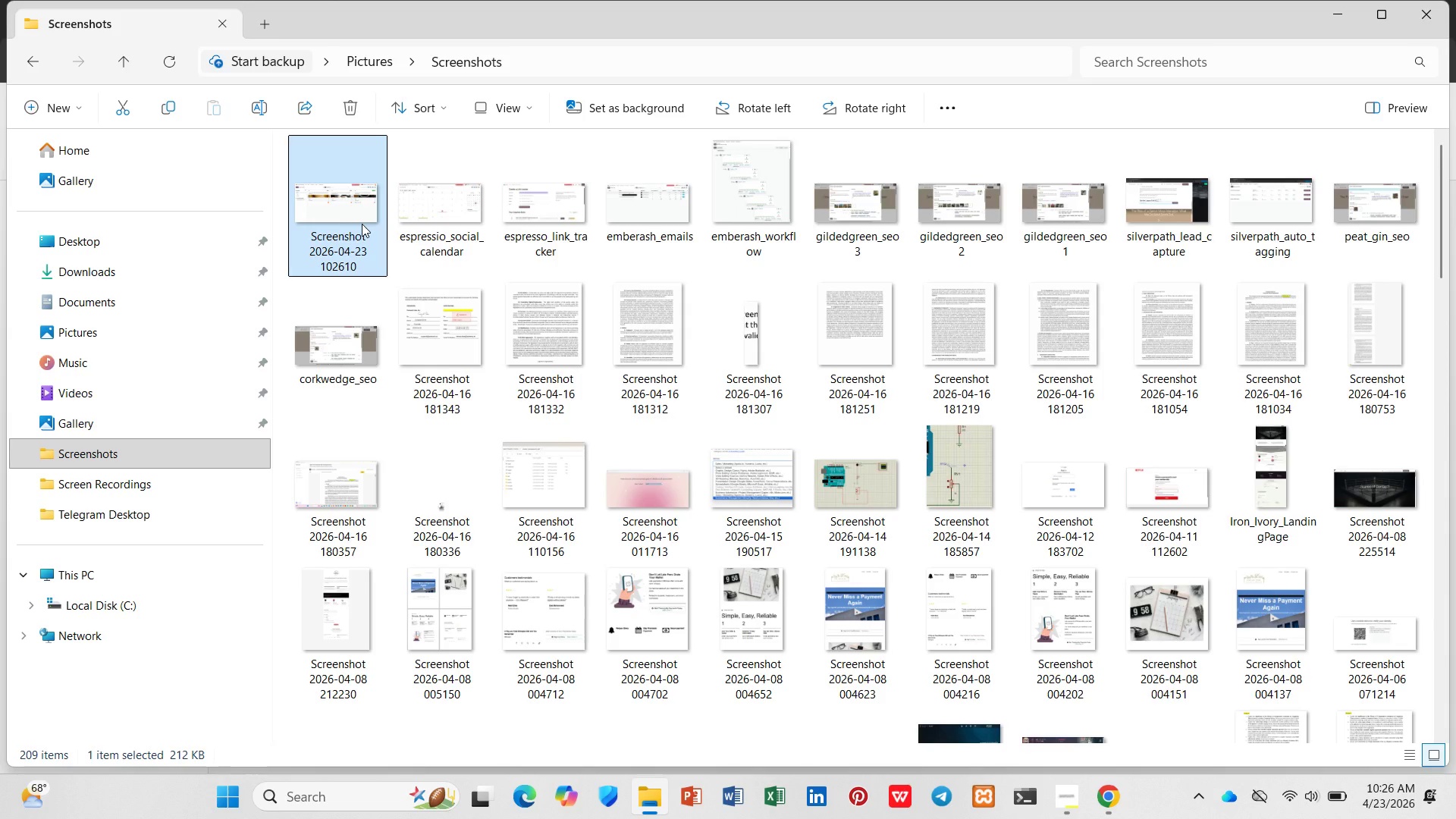 
right_click([362, 224])
 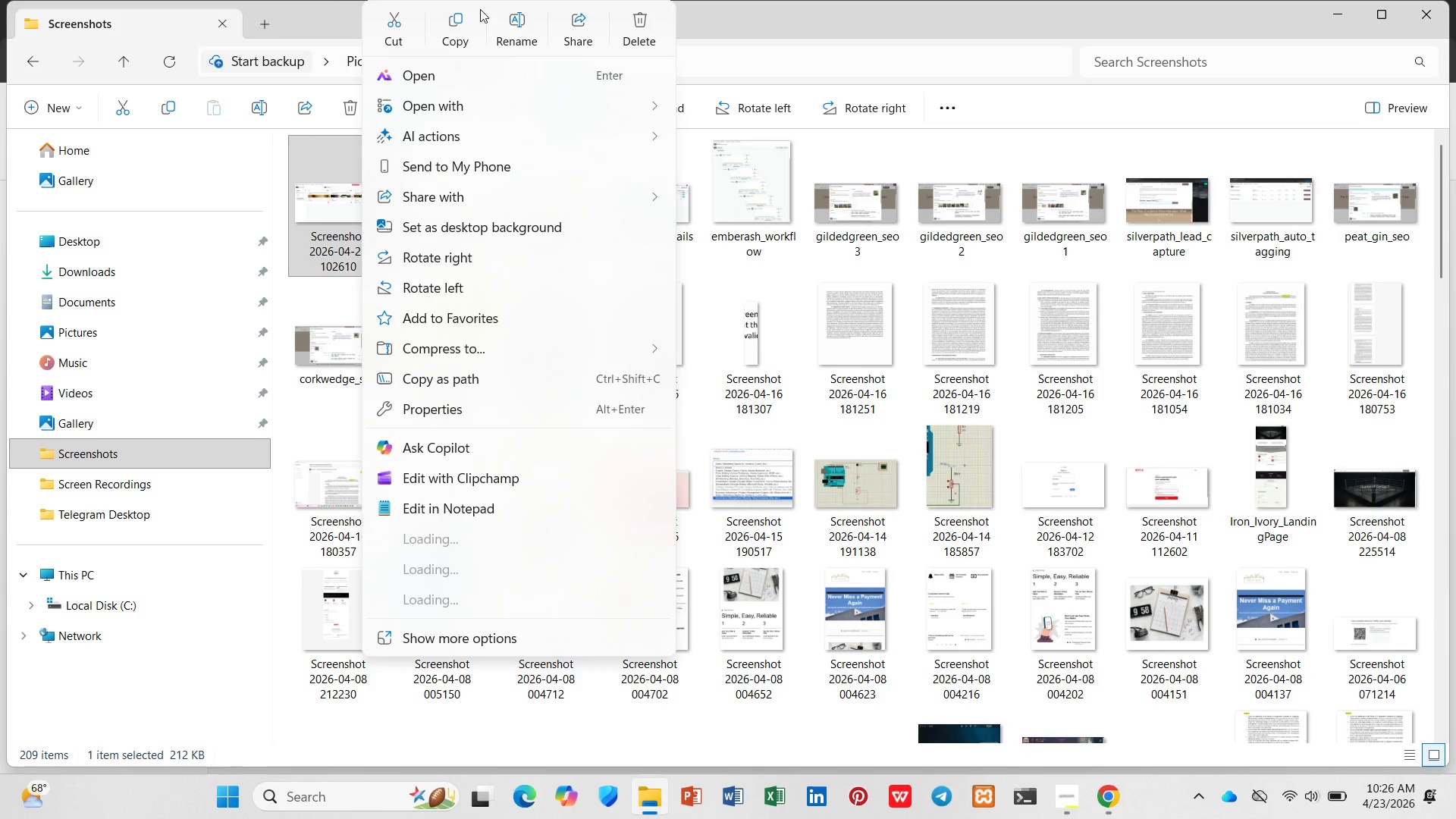 
left_click([515, 15])
 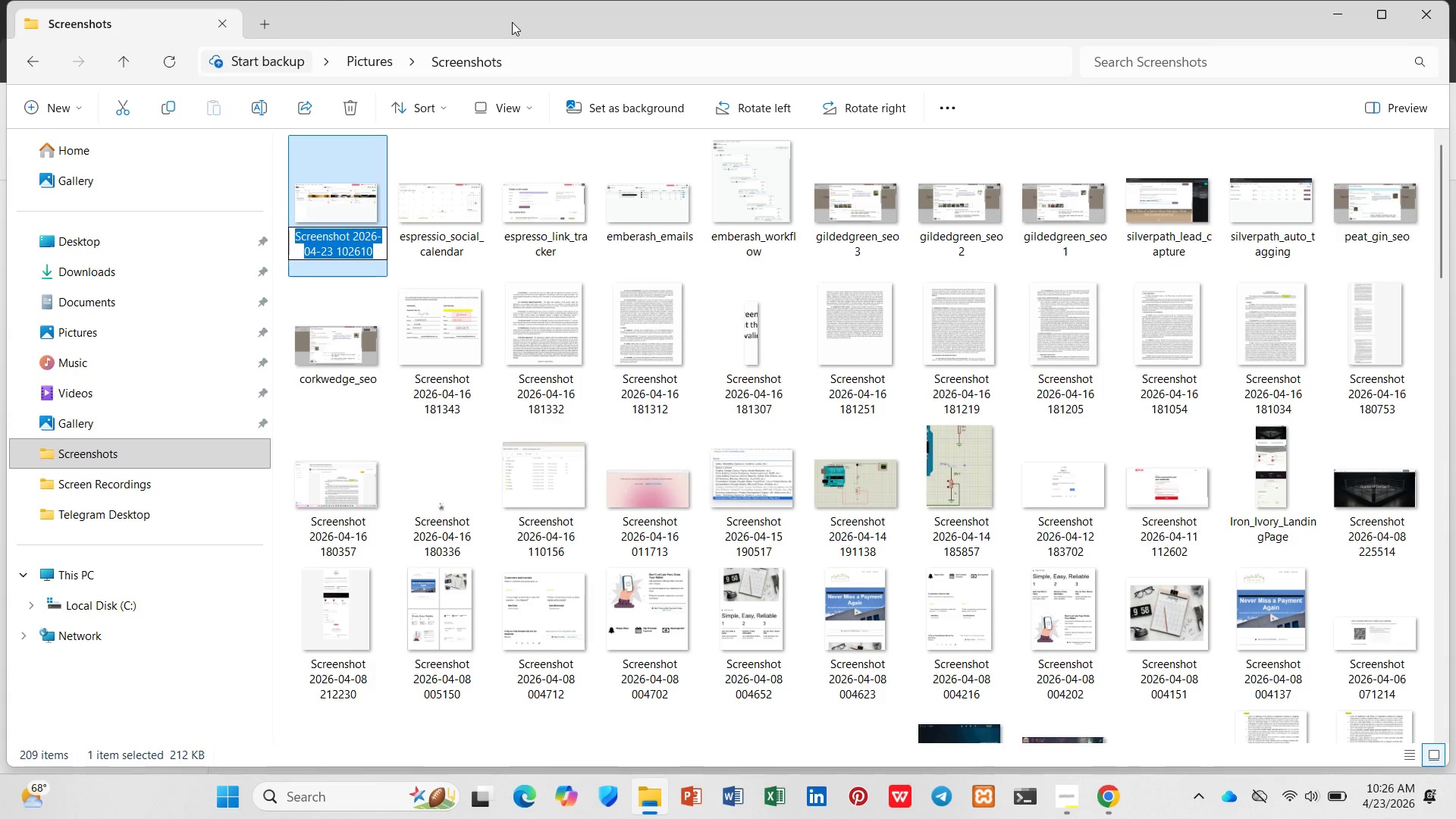 
type(espresso_campaign_)
key(Backspace)
 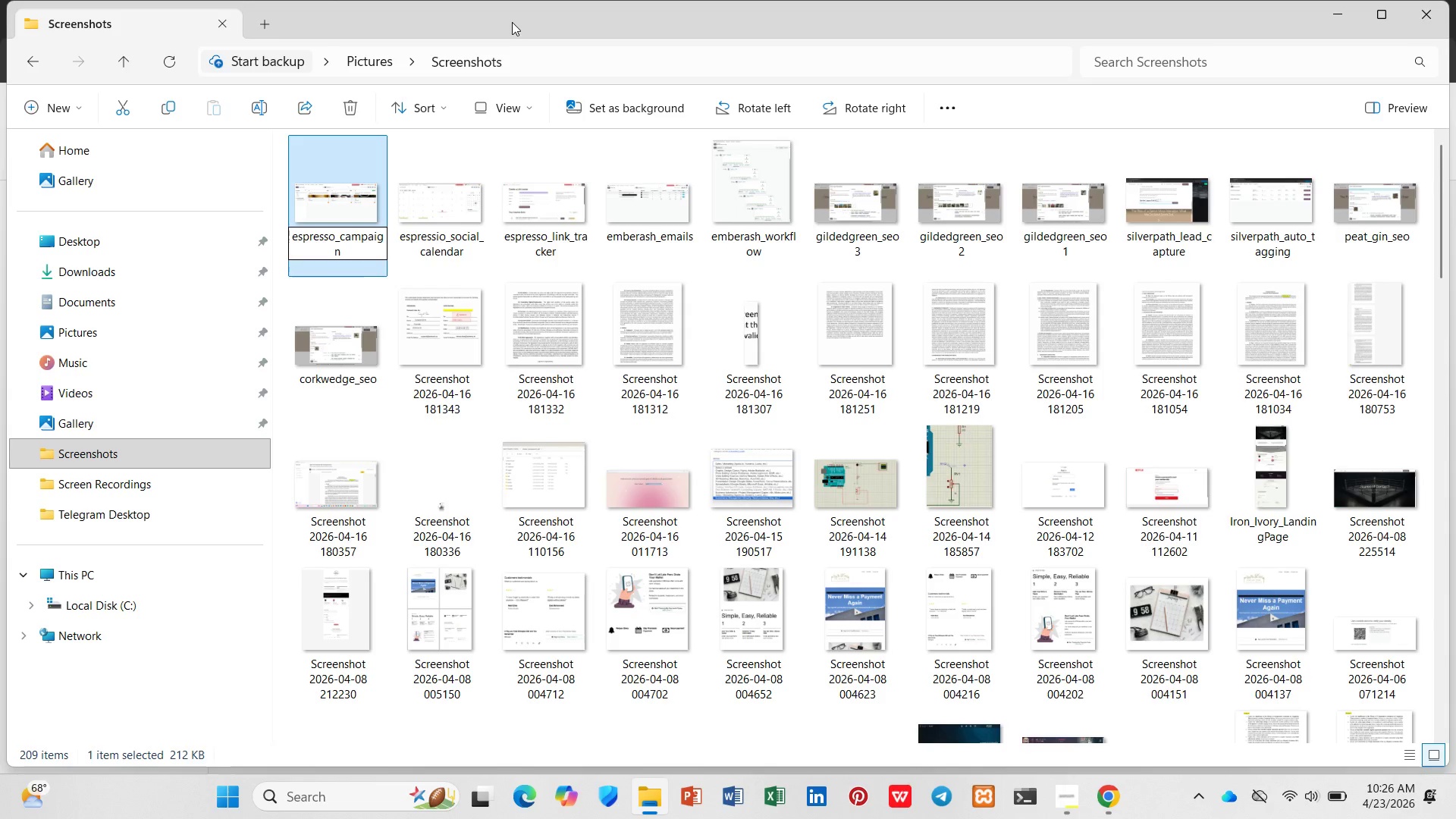 
key(Enter)
 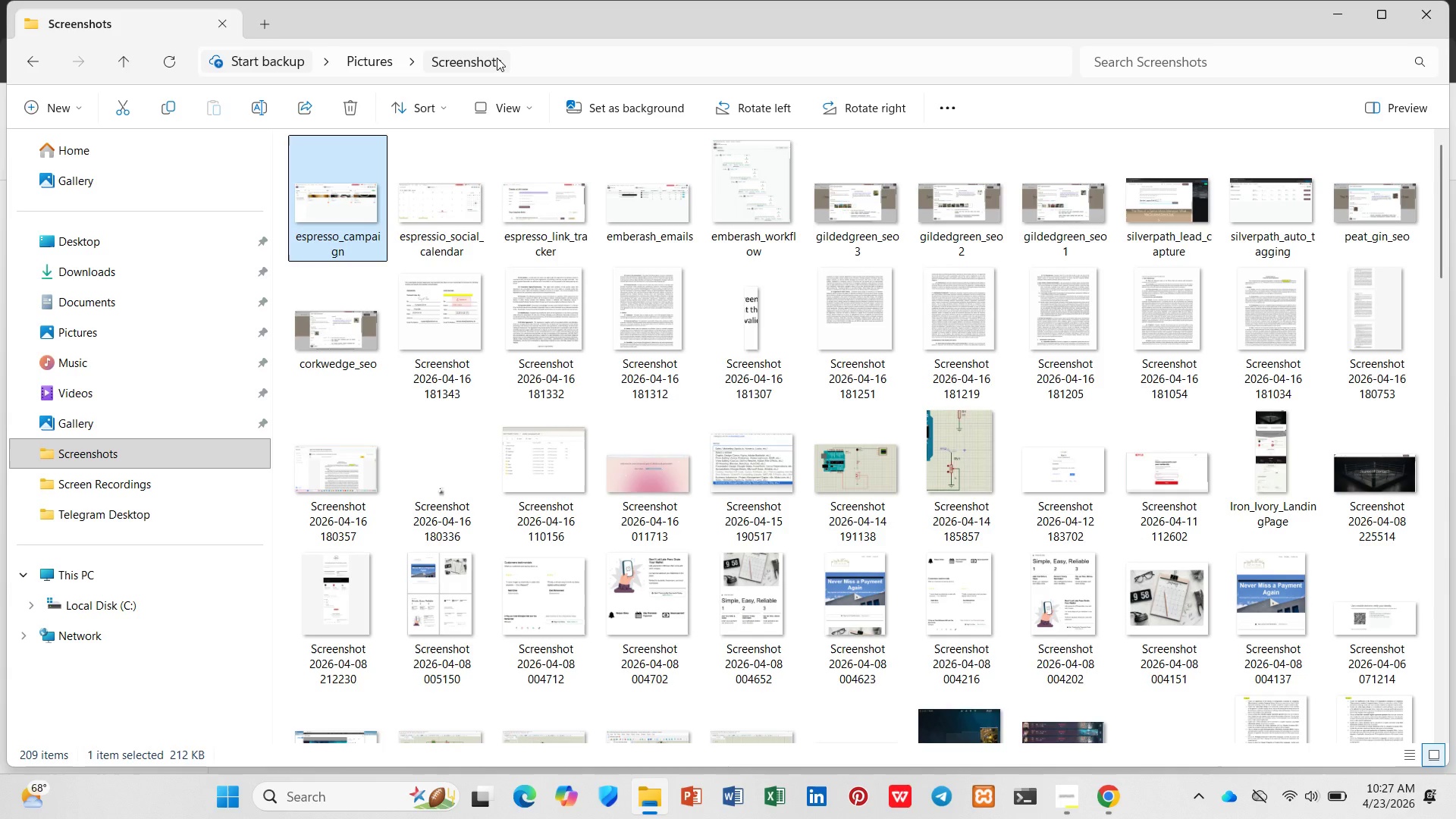 
wait(57.67)
 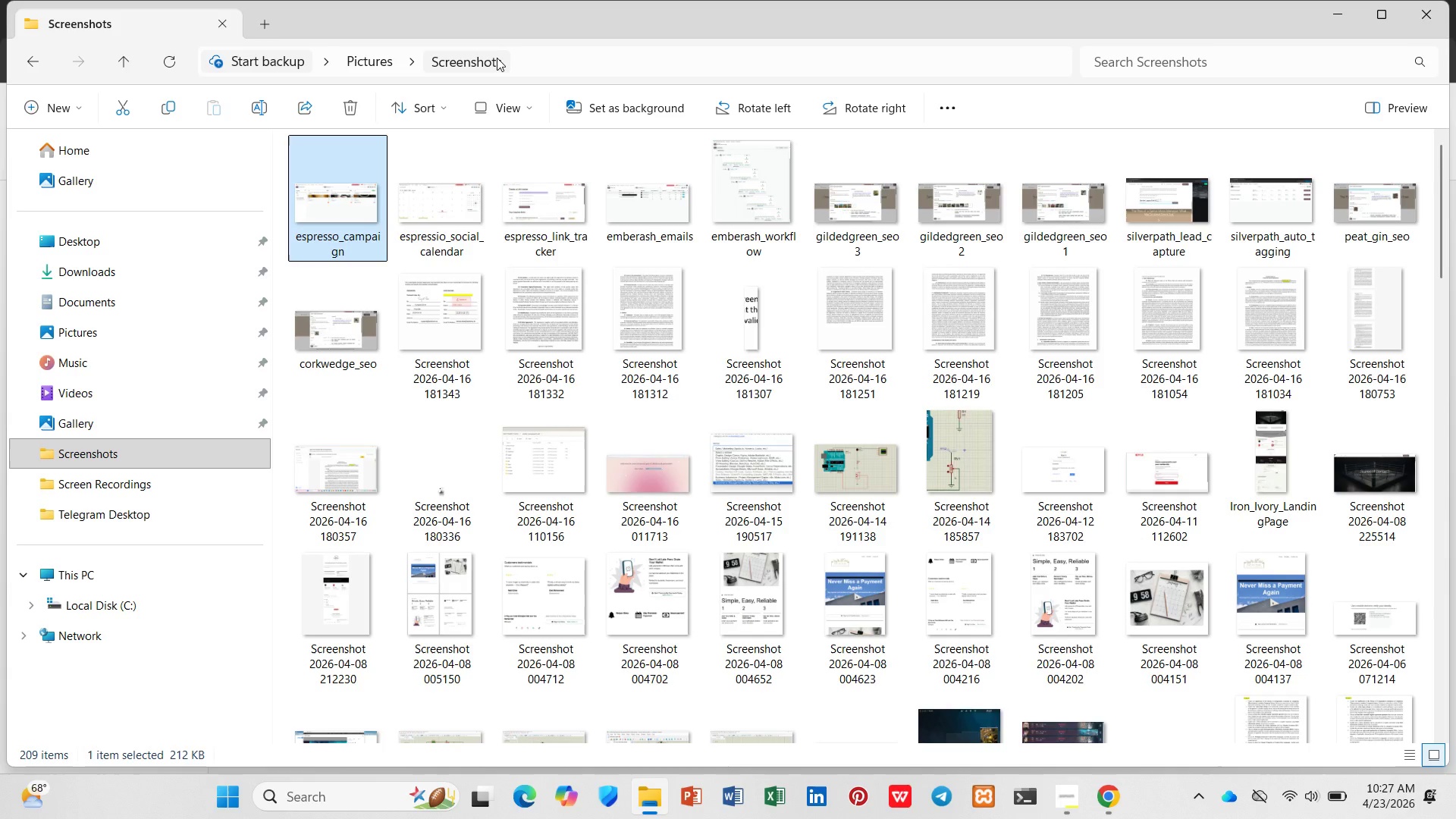 
left_click([1343, 11])
 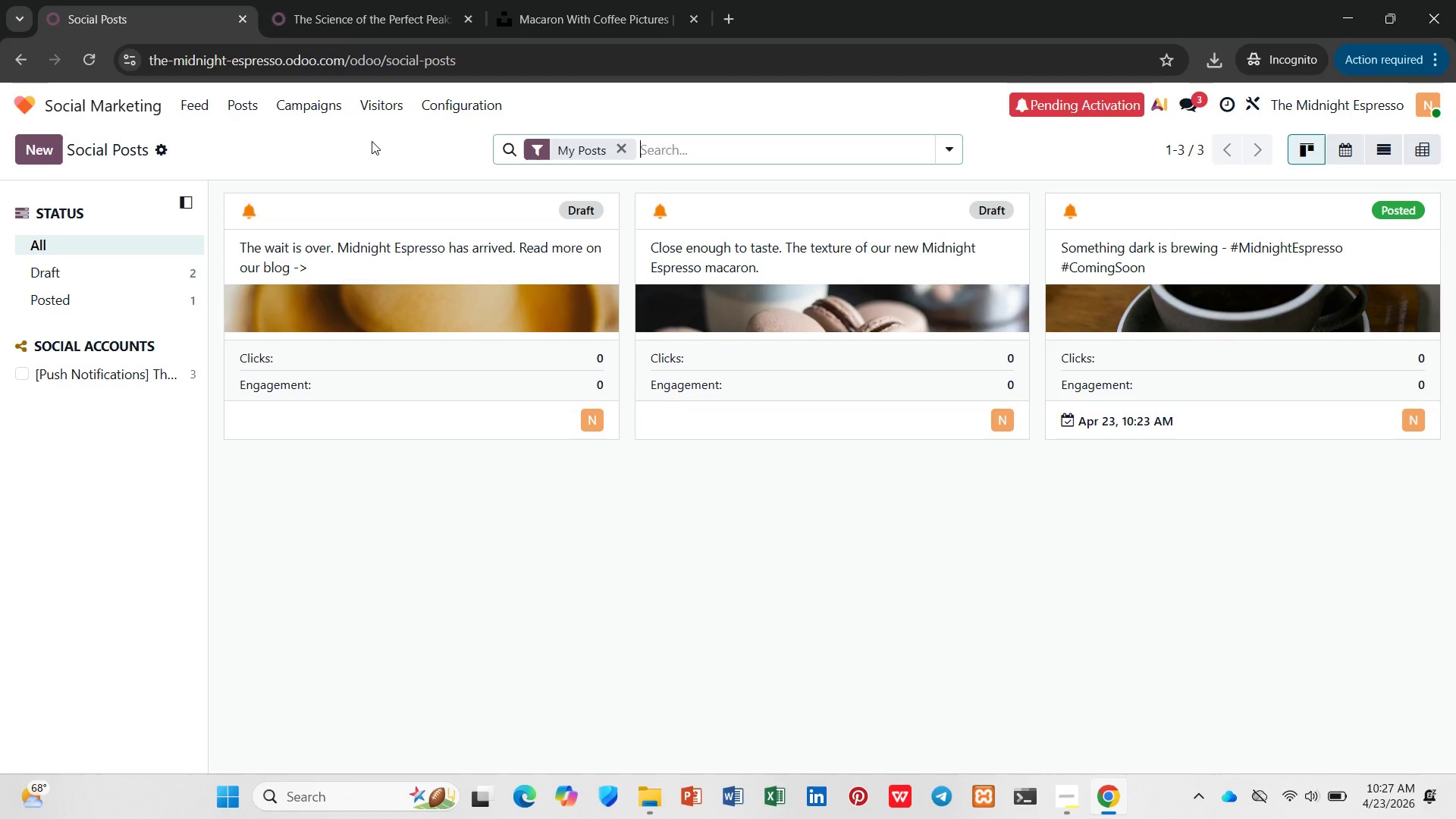 
left_click([359, 0])
 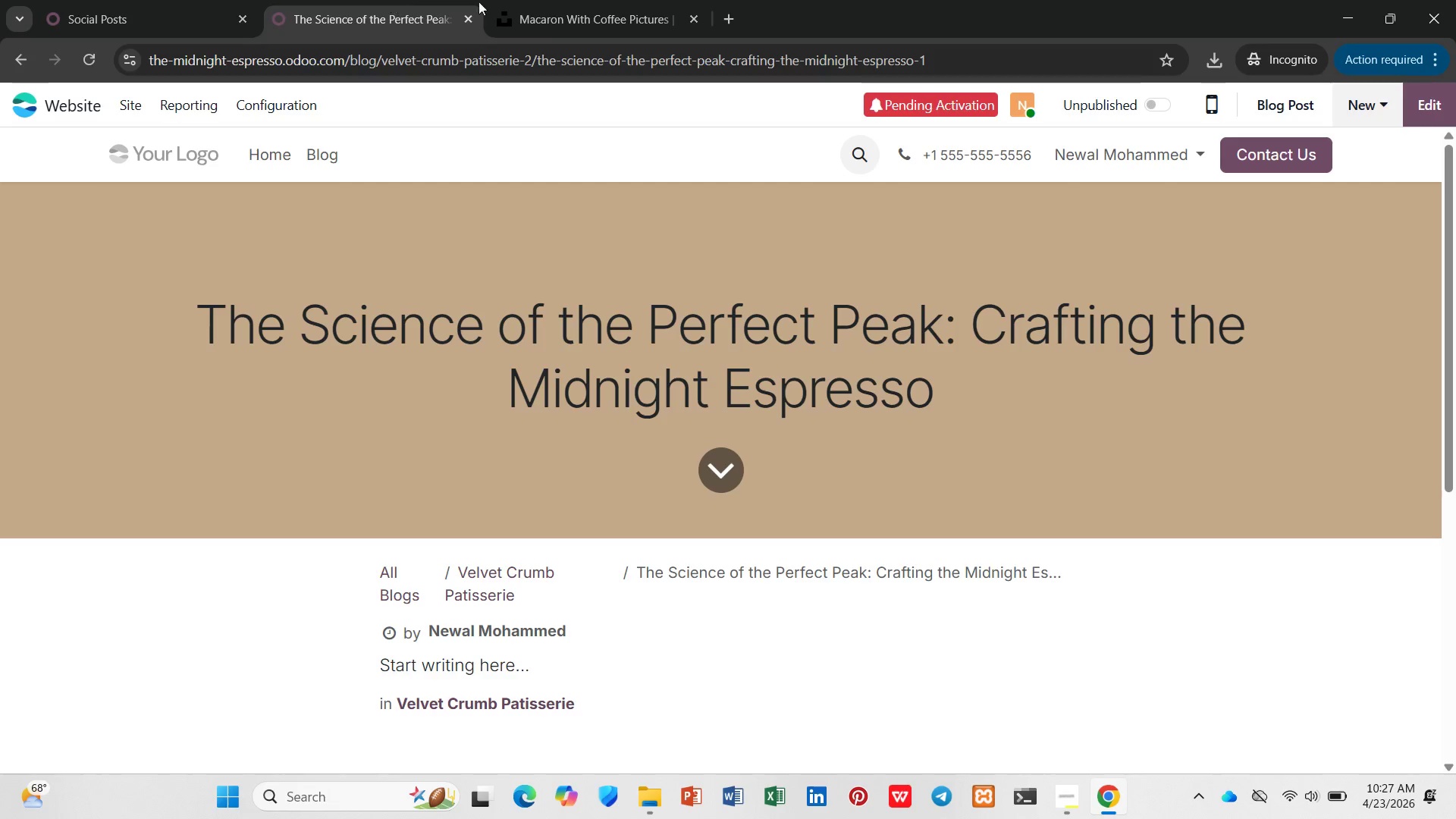 
mouse_move([669, 17])
 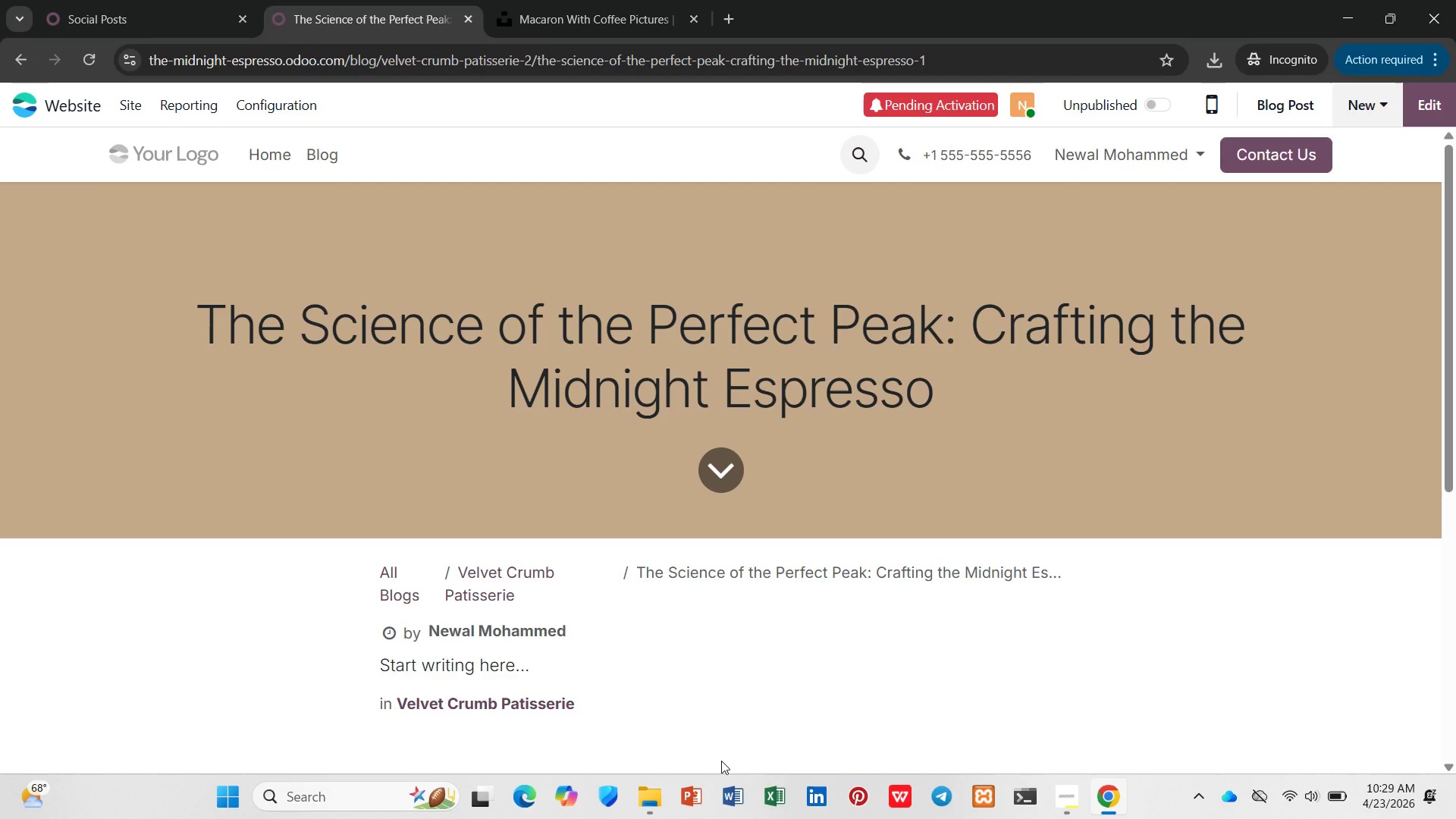 
wait(111.2)
 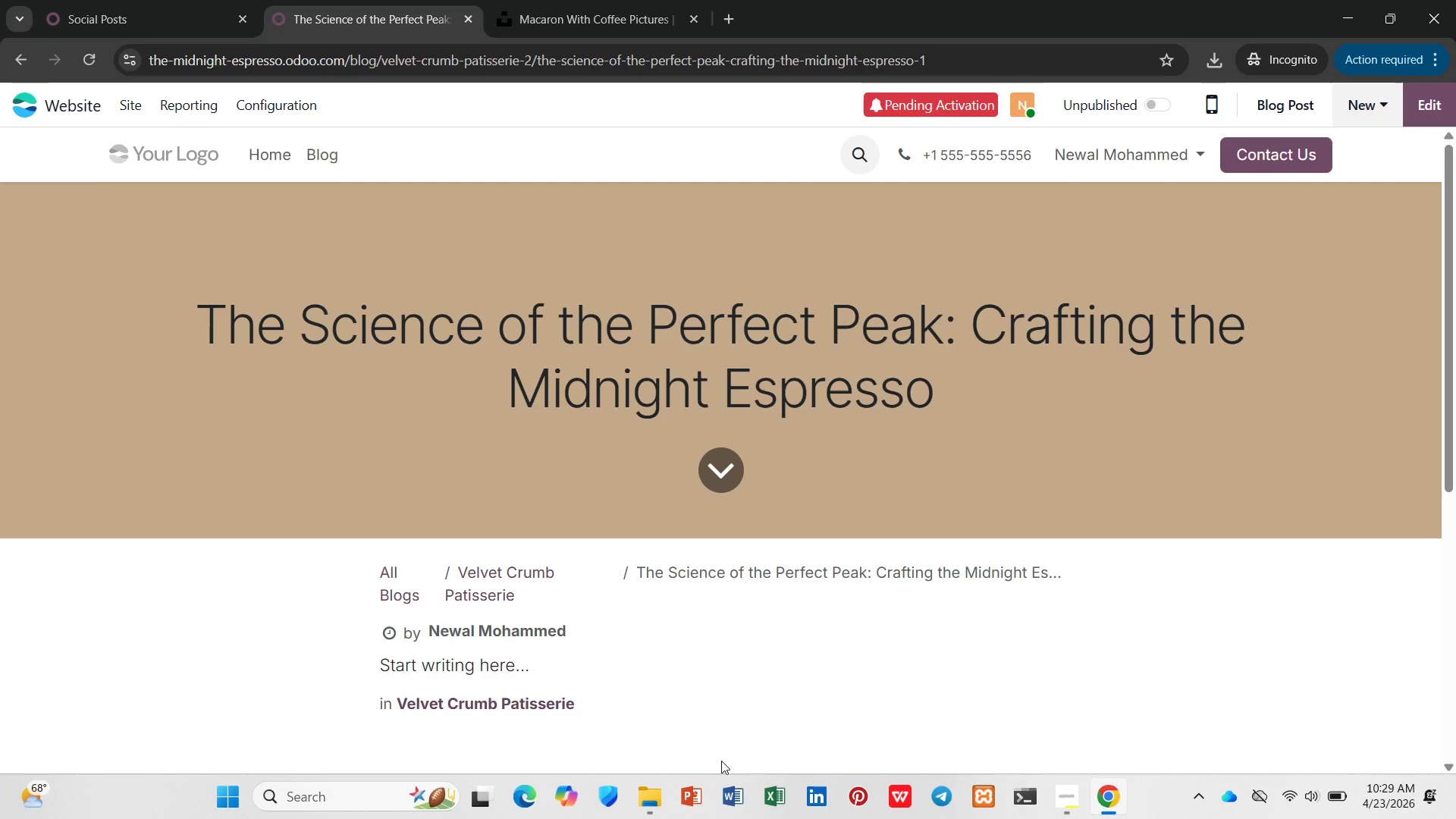 
left_click([1417, 110])
 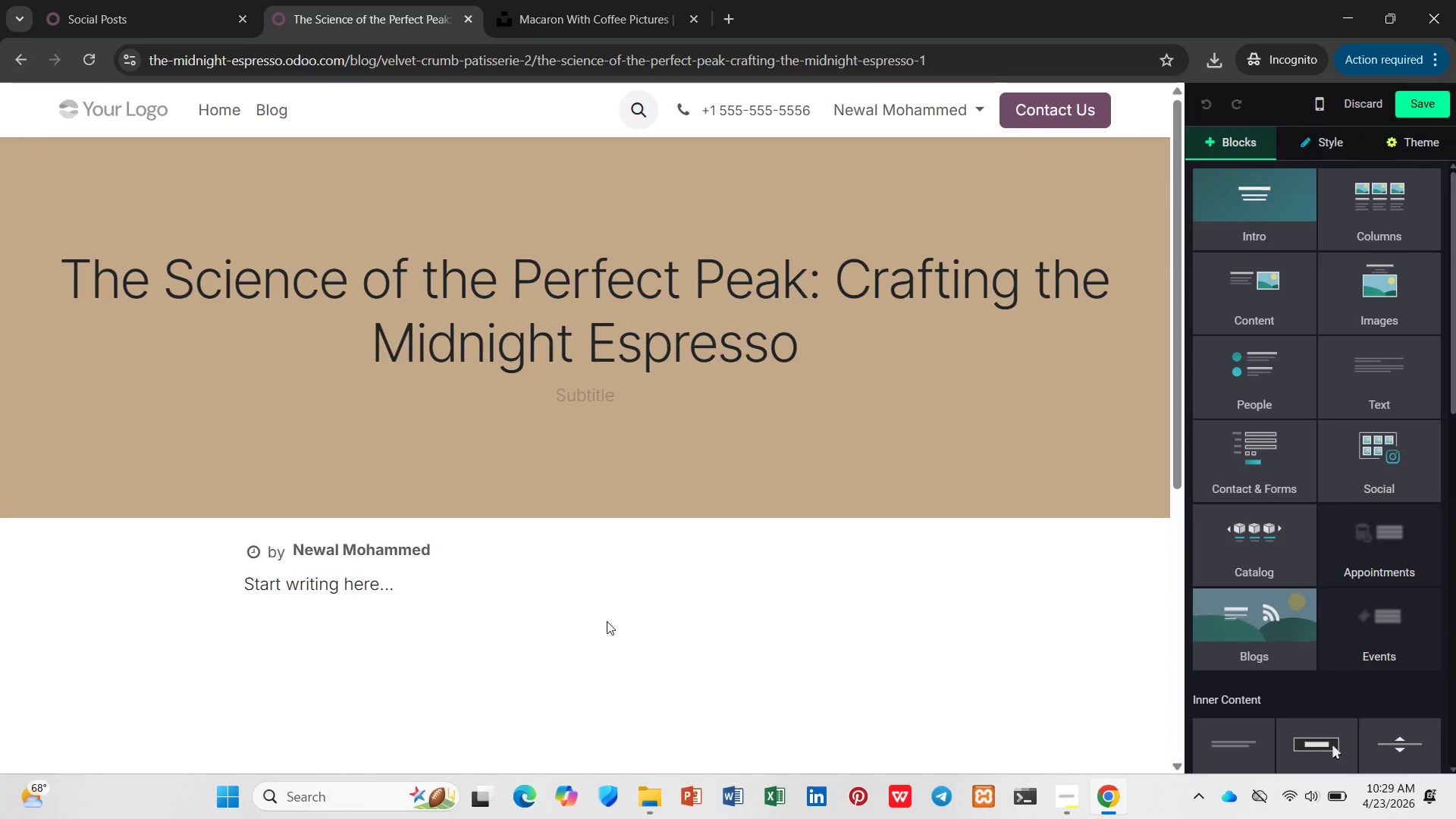 
left_click([419, 607])
 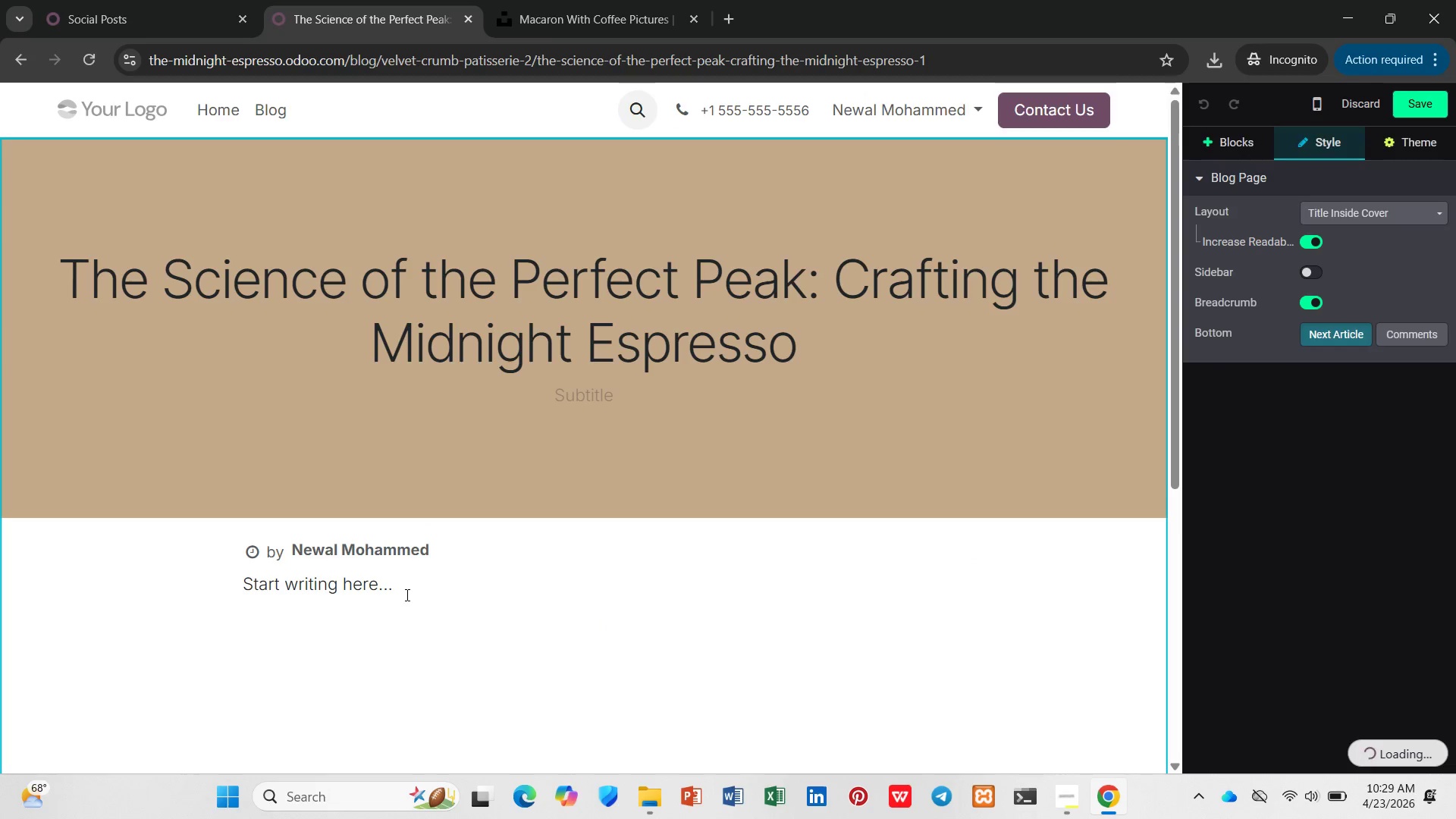 
left_click_drag(start_coordinate=[406, 595], to_coordinate=[201, 592])
 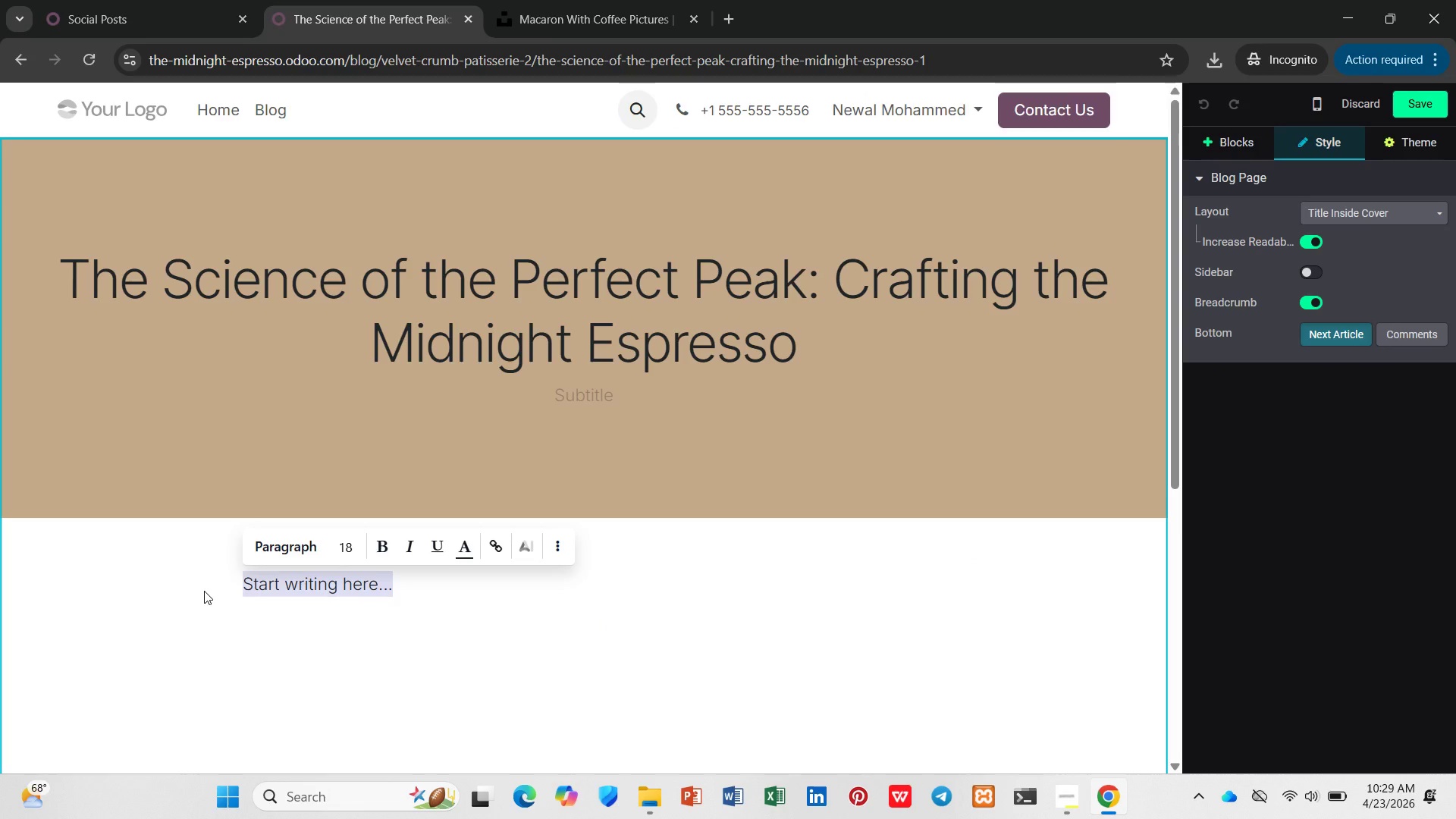 
type(/h2)
 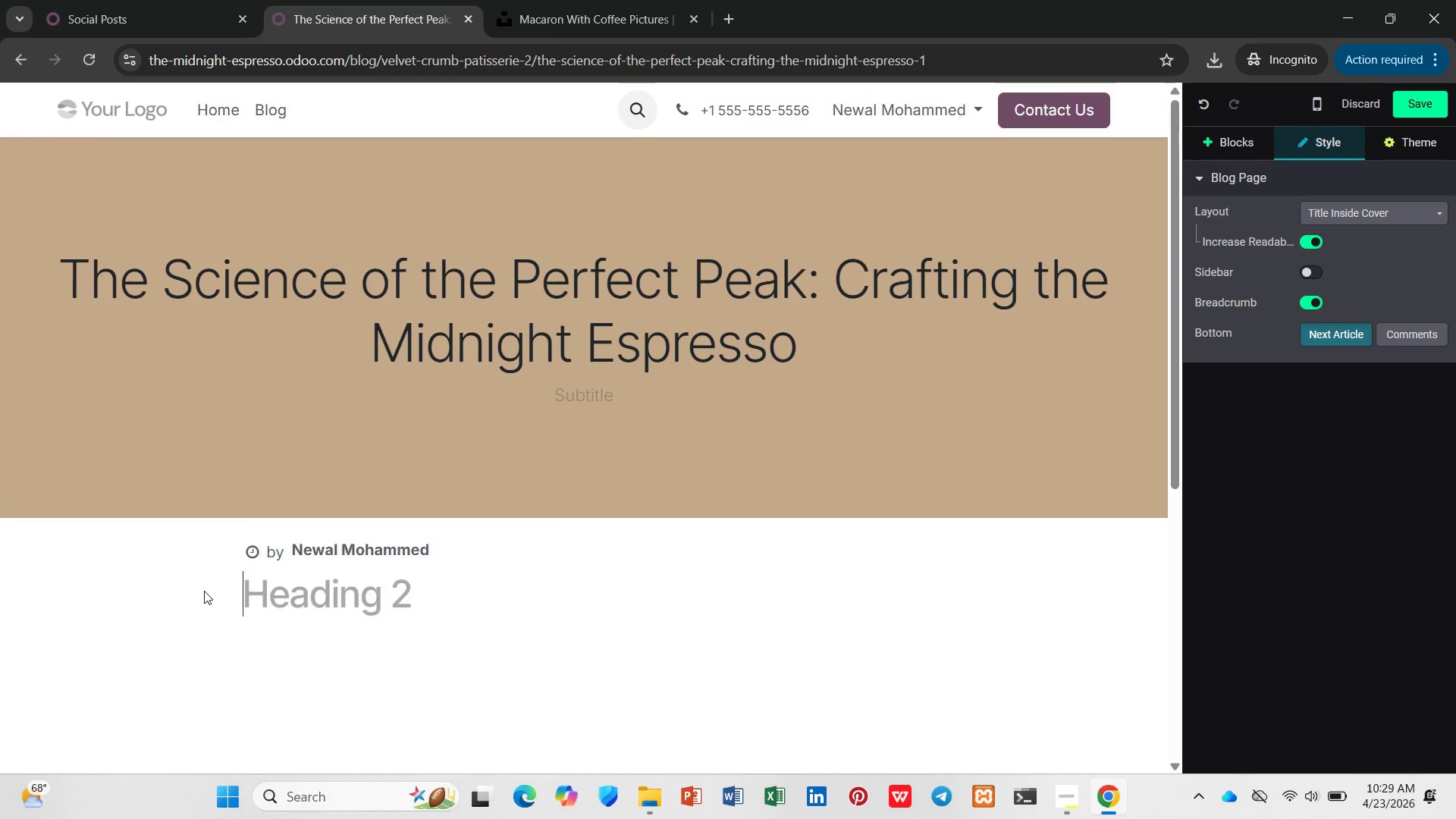 
key(Enter)
 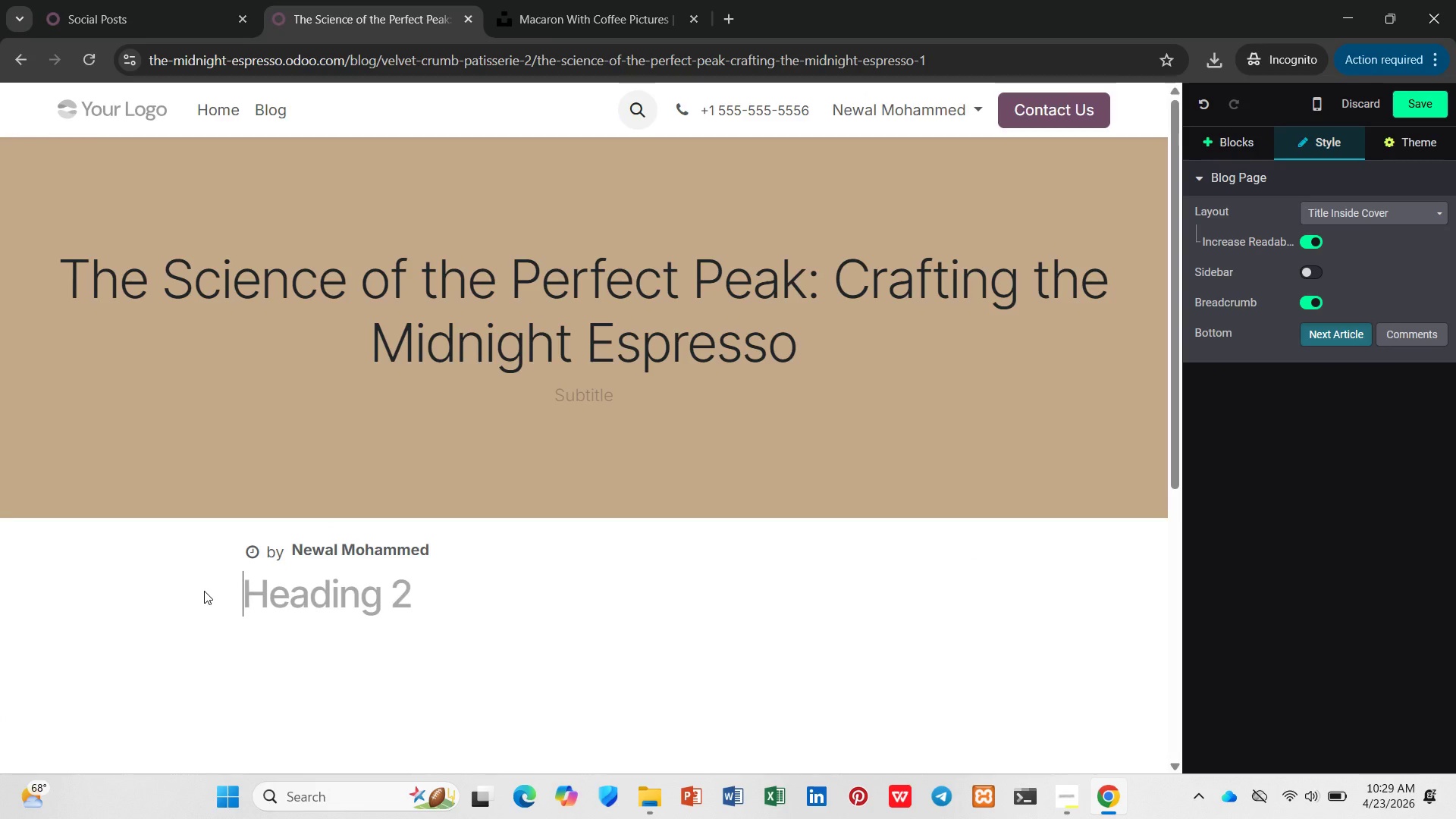 
type(The Pursuit of The Prefect p)
key(Backspace)
type(Peak)
 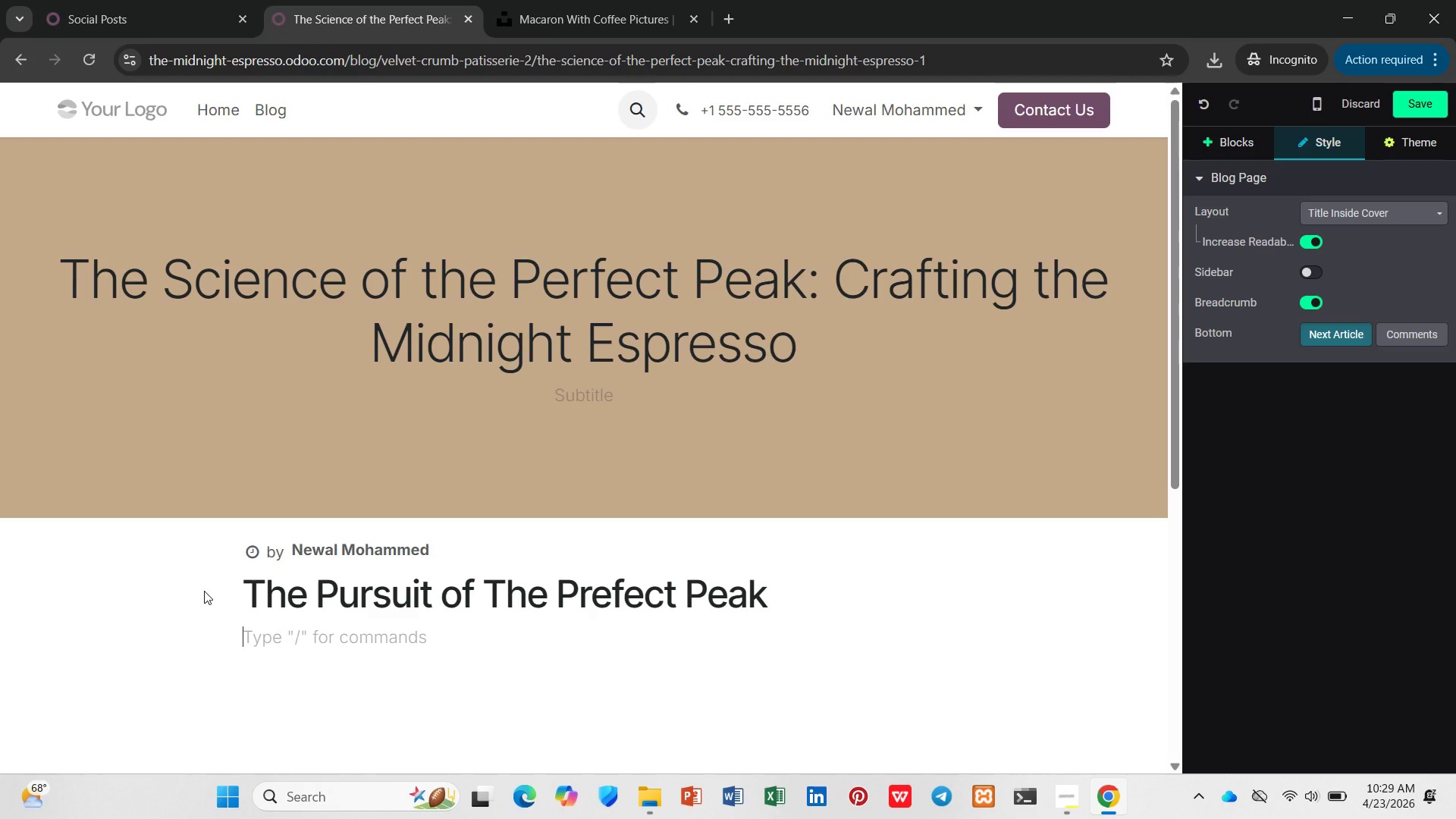 
 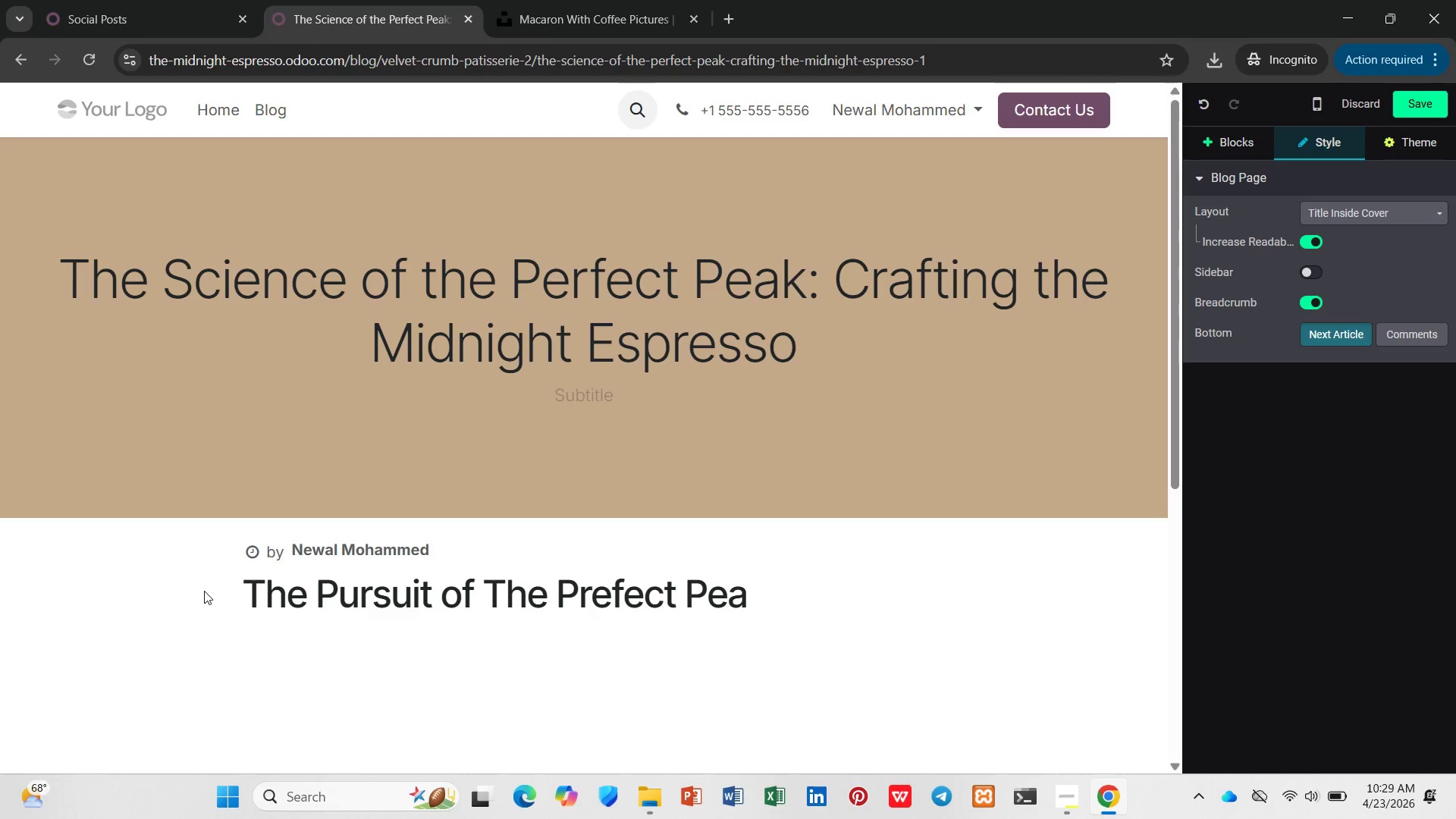 
key(Enter)
 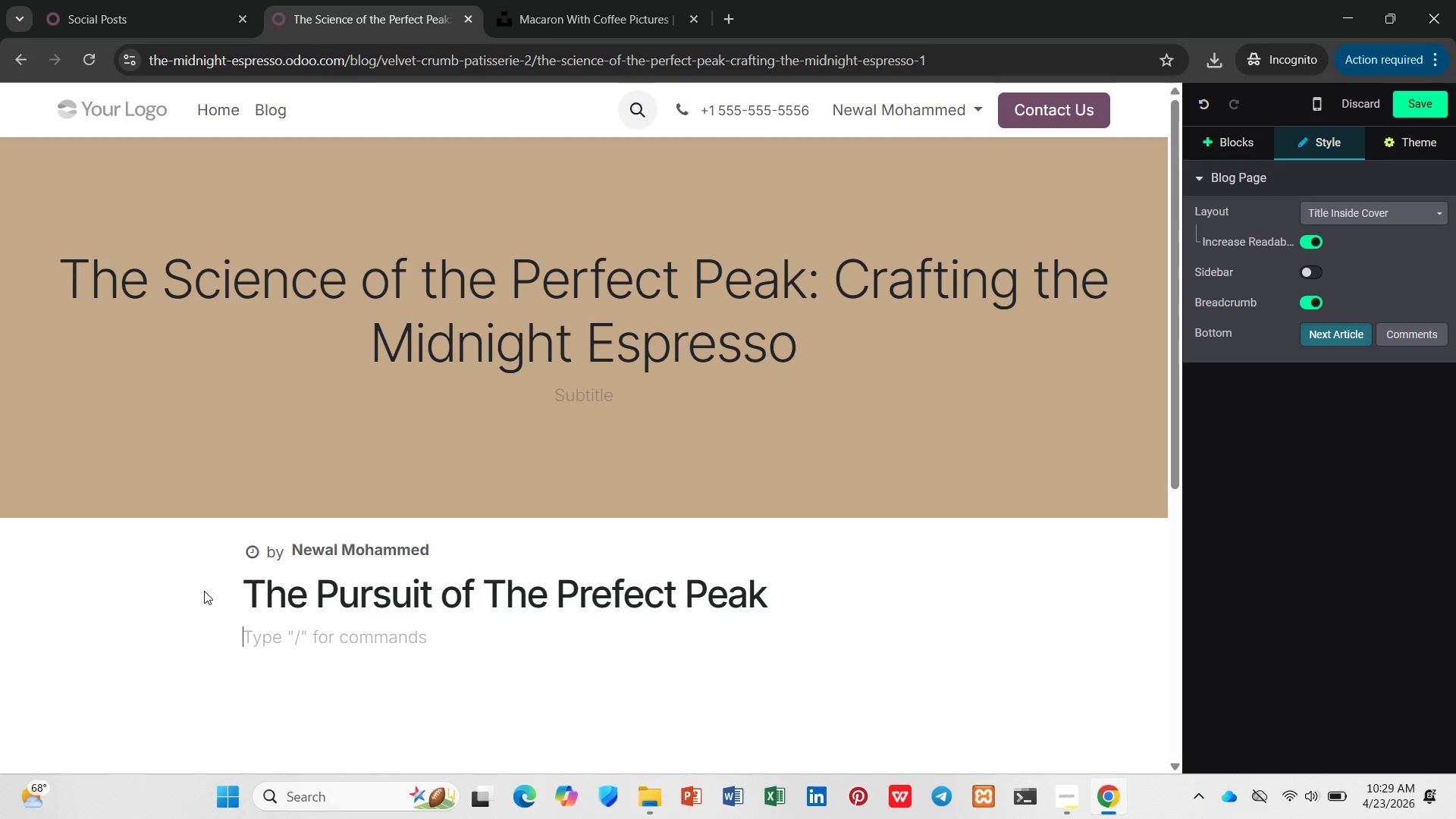 
type(At Velvert )
key(Backspace)
key(Backspace)
key(Backspace)
type(t Crumb P)
 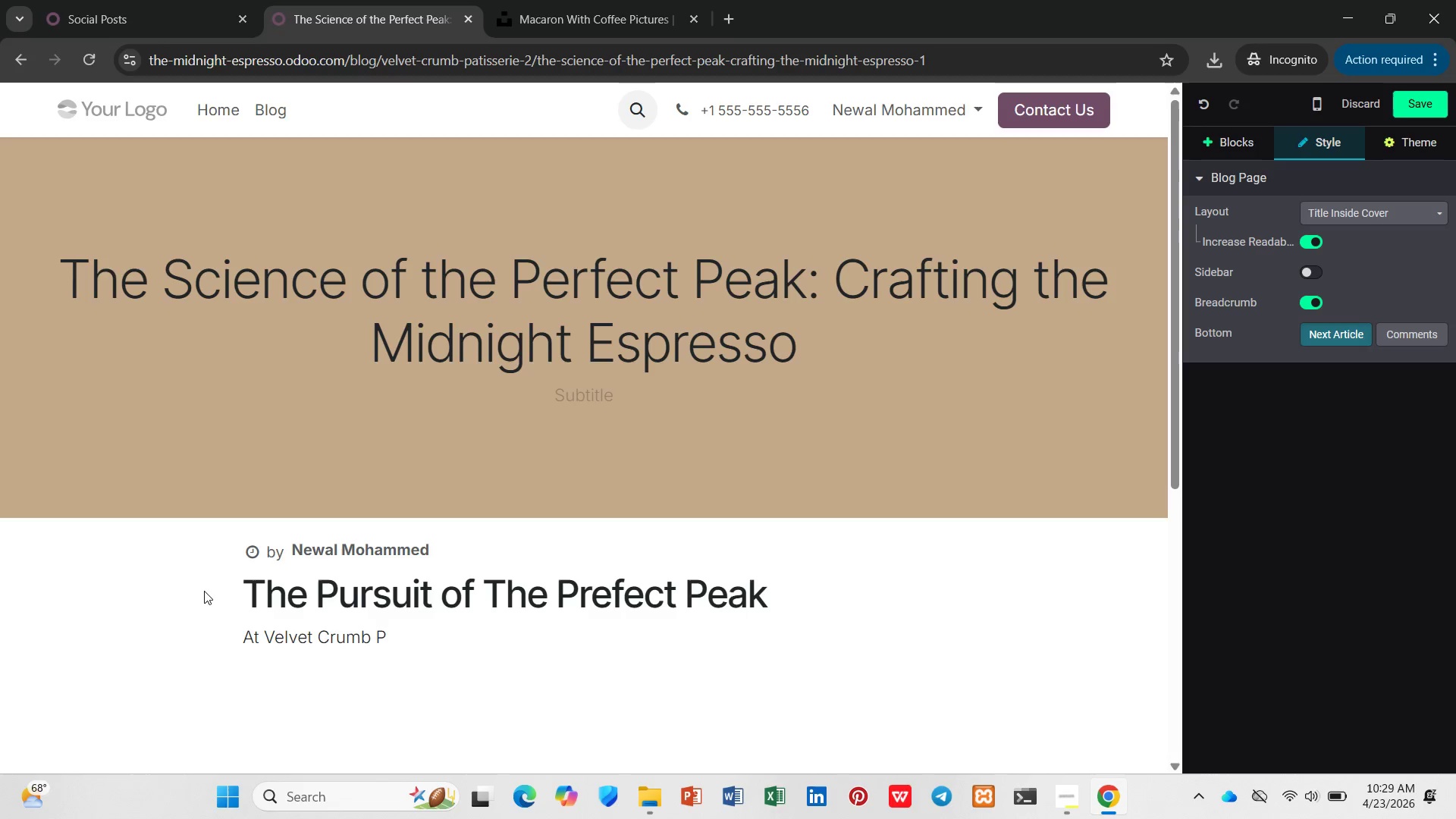 
wait(6.38)
 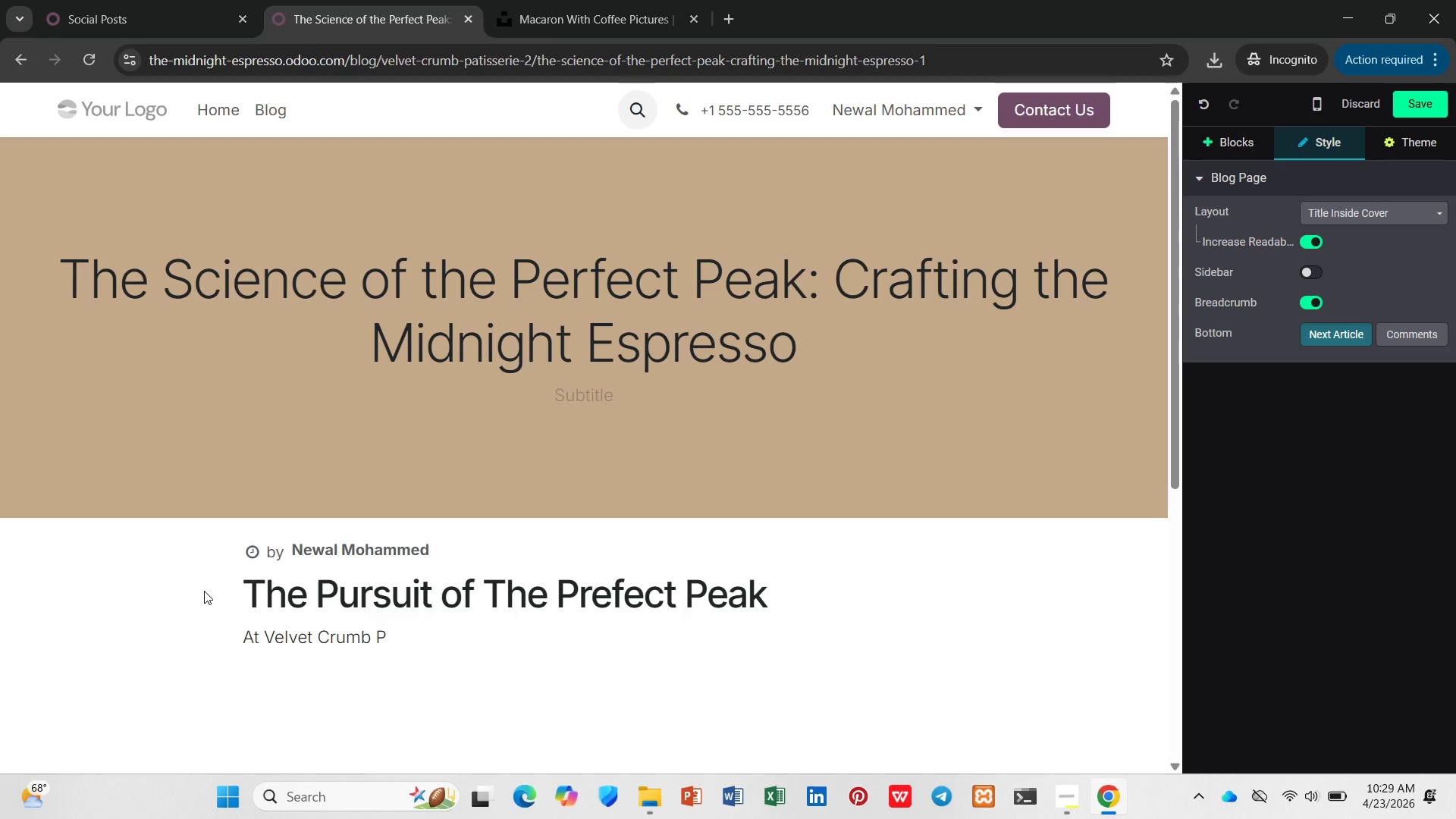 
type(attiserie, we )
 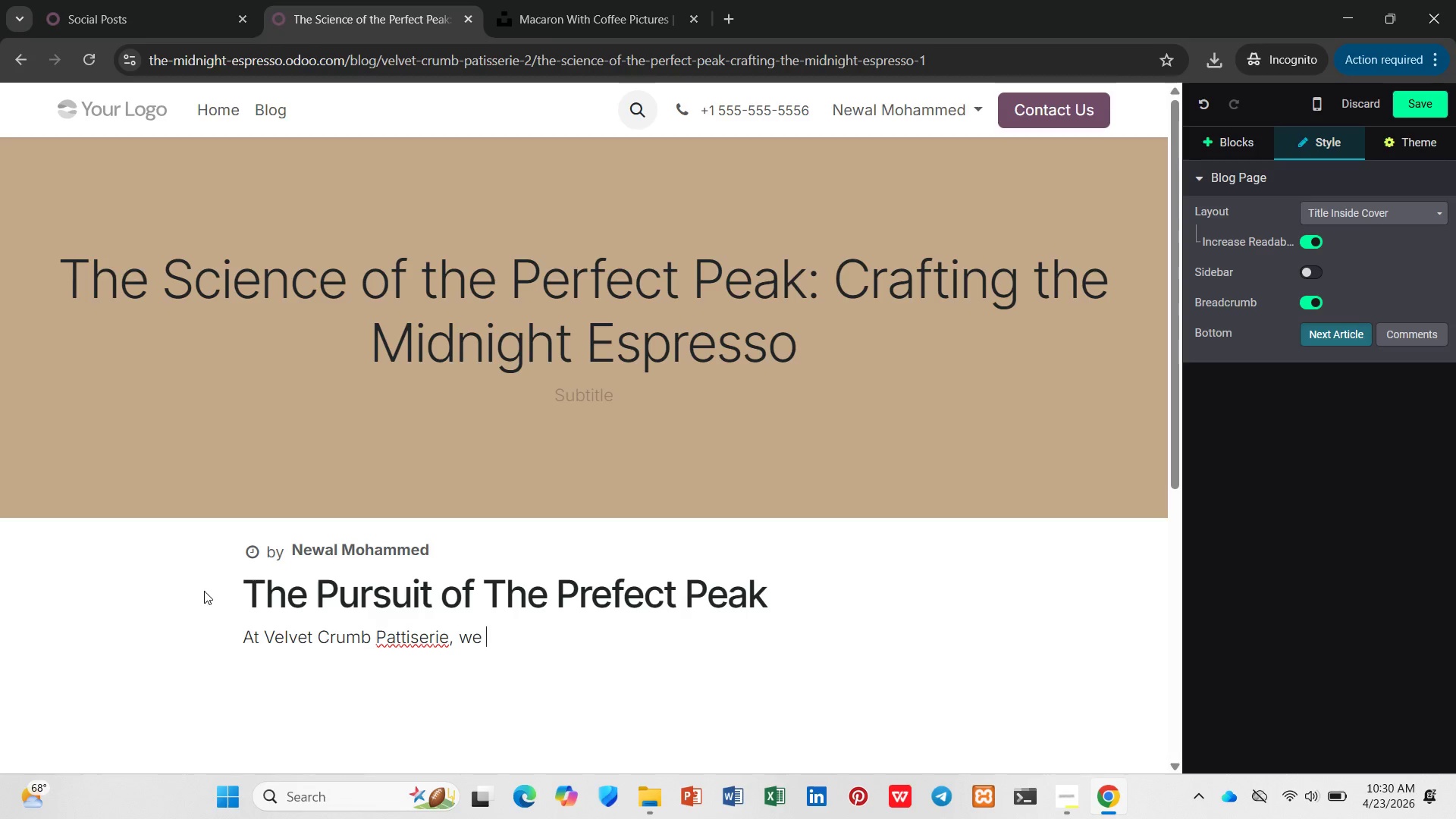 
hold_key(key=ArrowLeft, duration=0.61)
 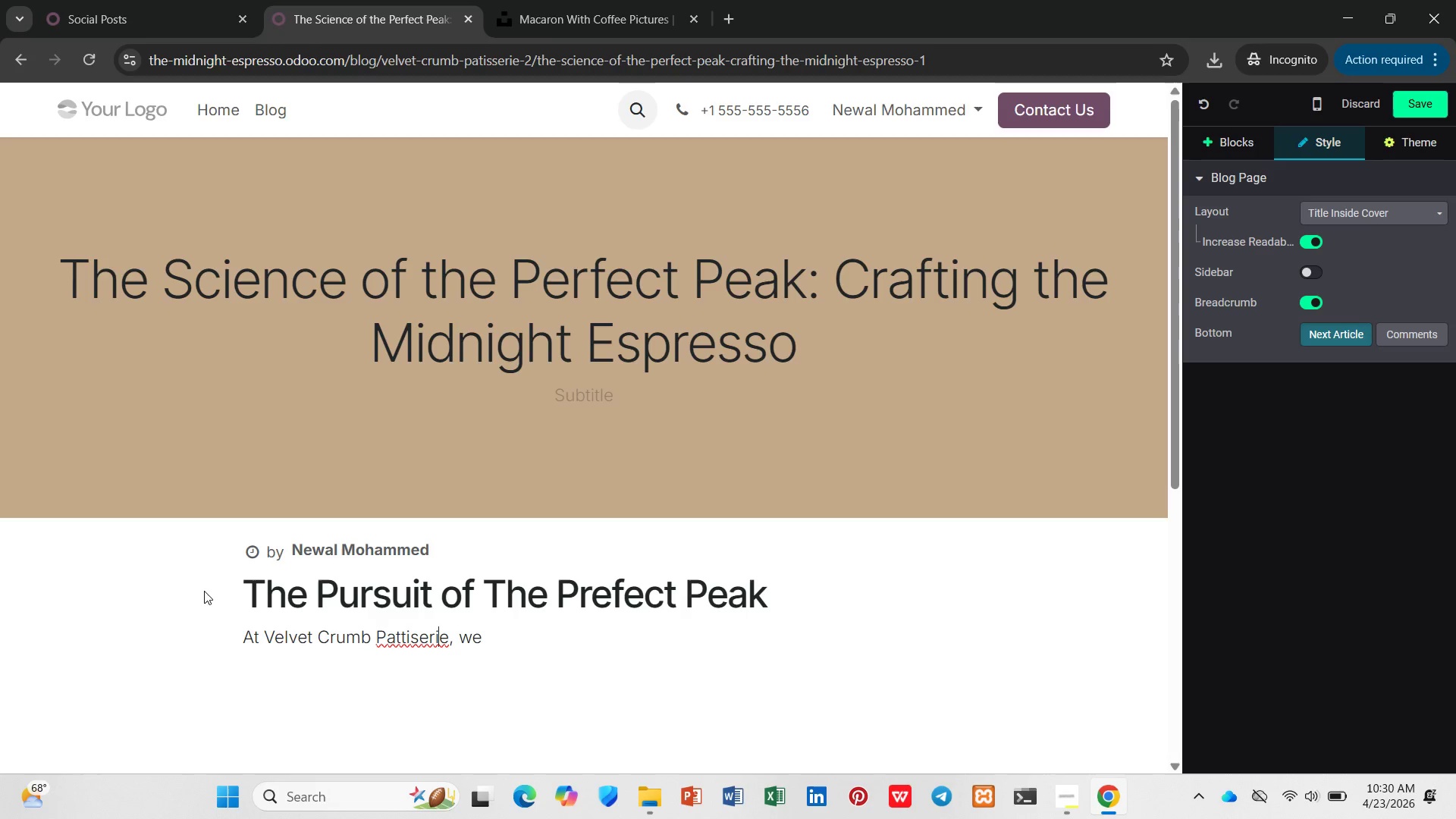 
key(ArrowLeft)
 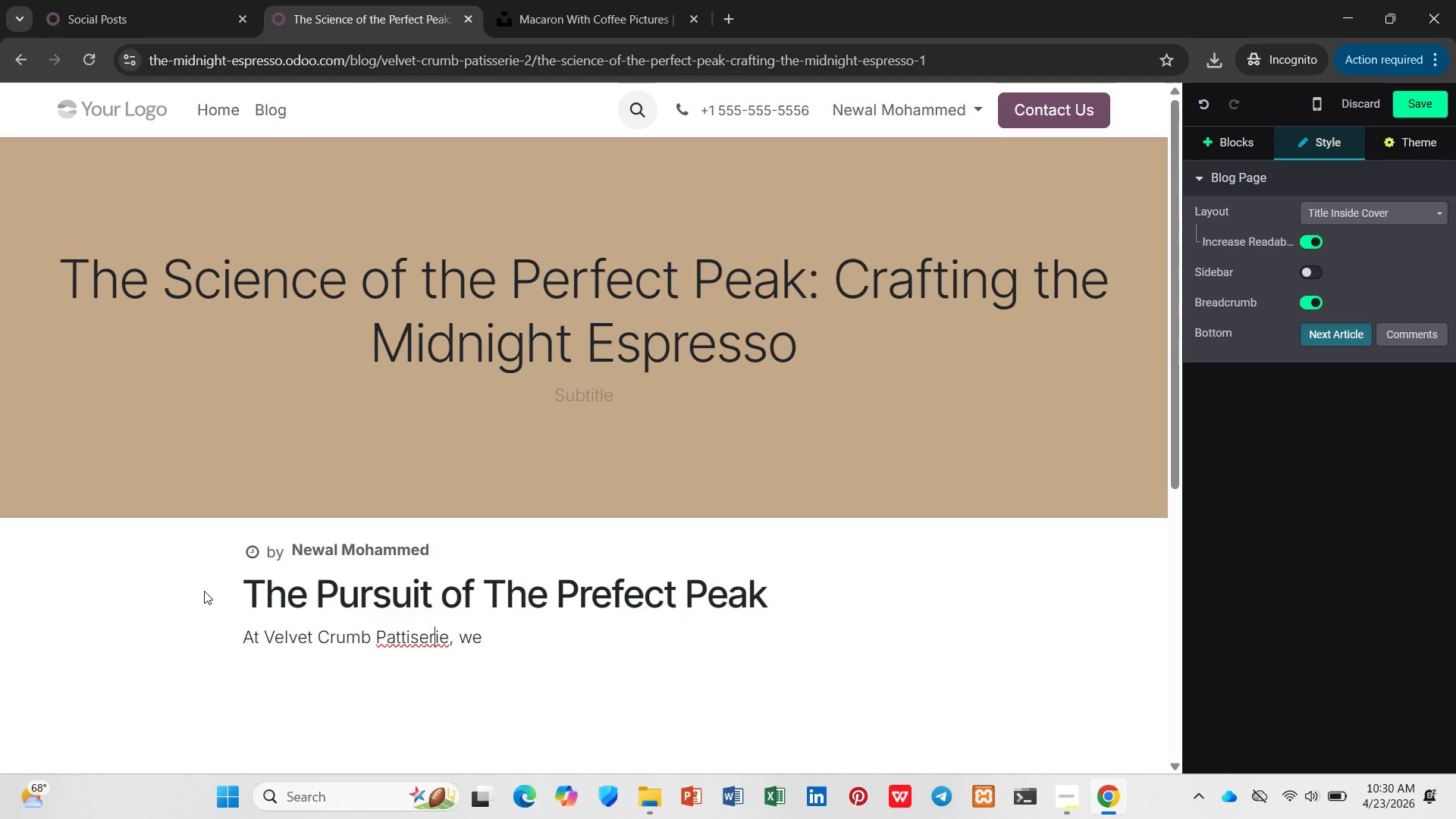 
key(ArrowLeft)
 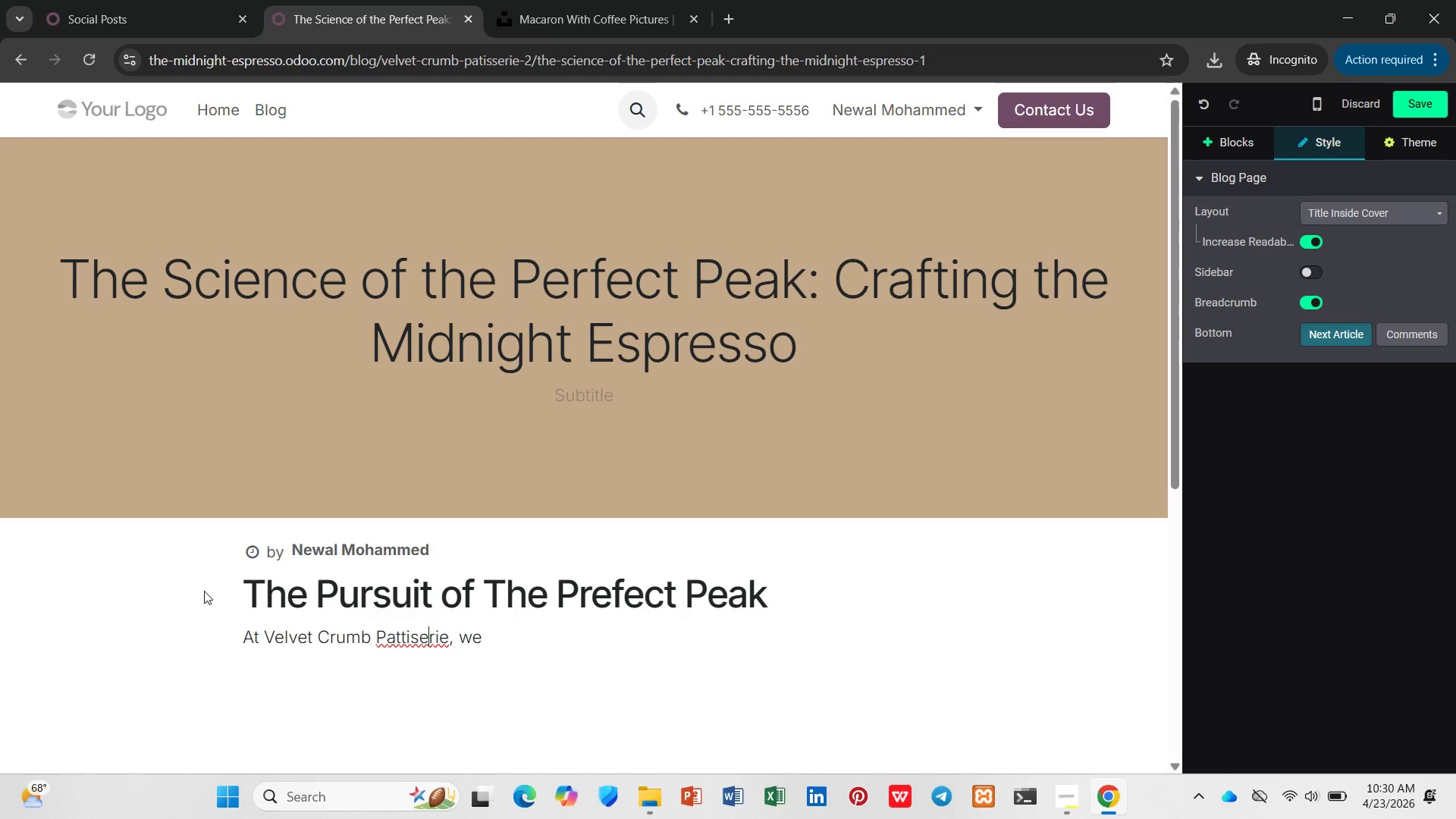 
key(ArrowLeft)
 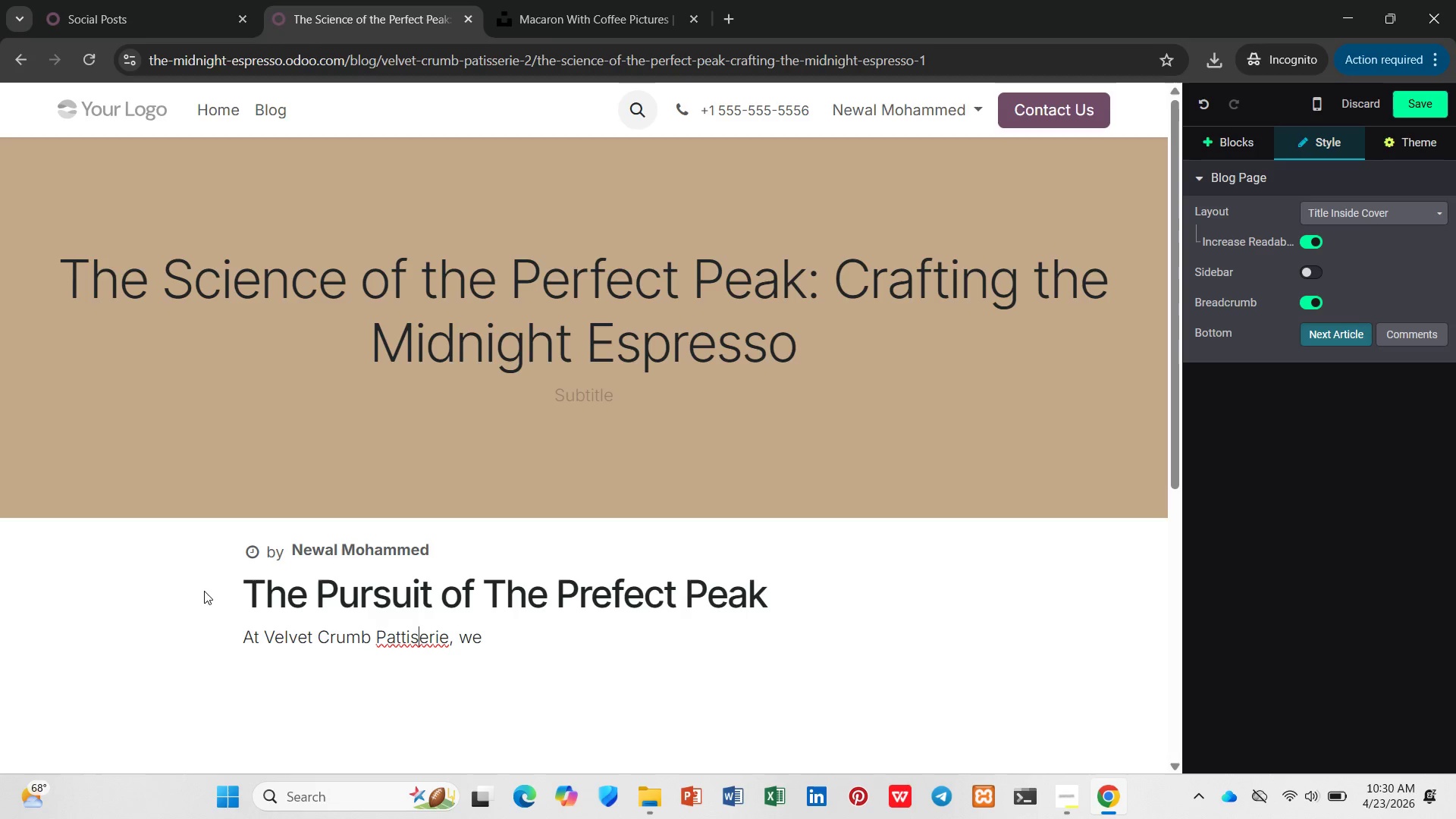 
key(ArrowLeft)
 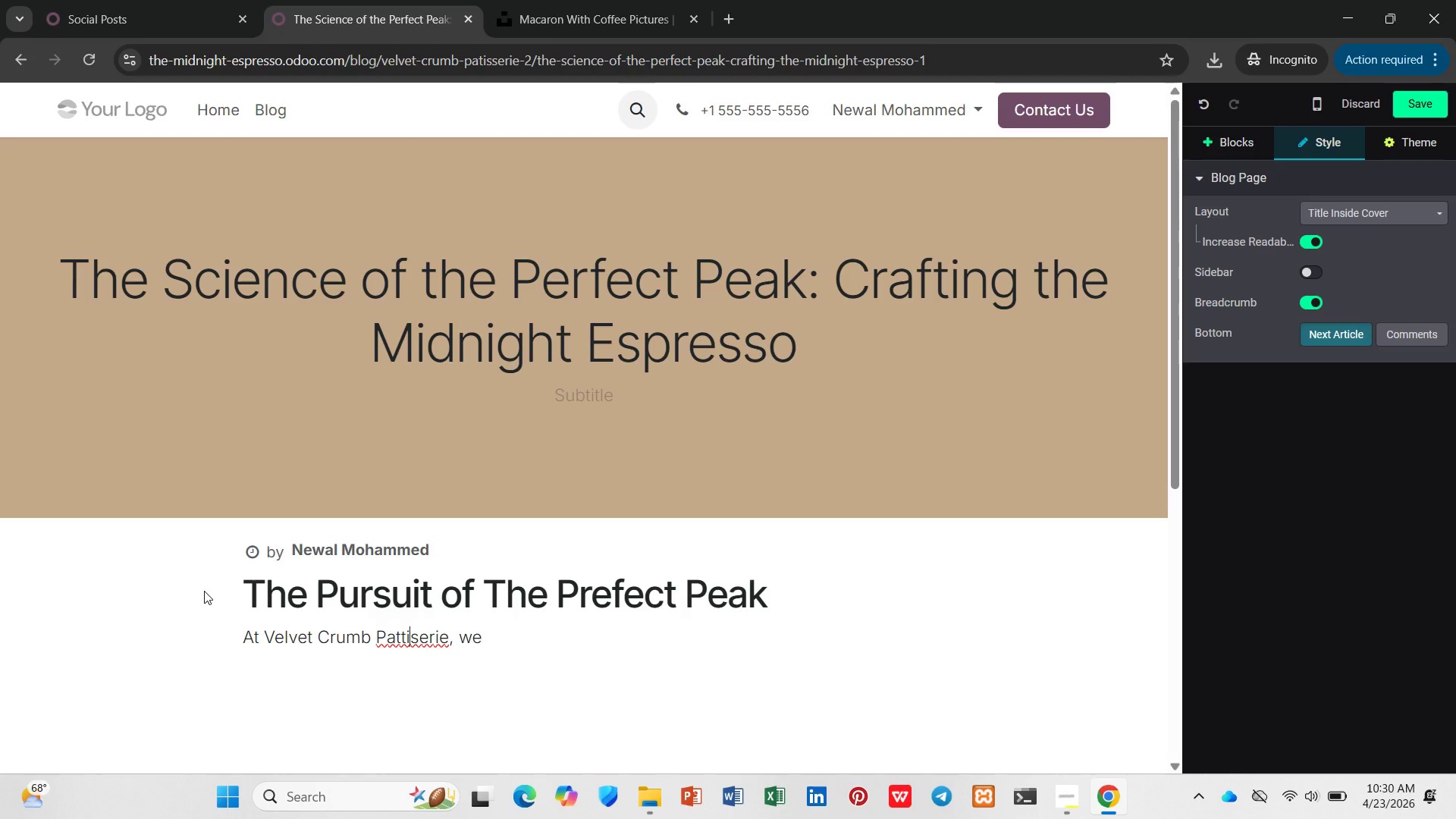 
key(ArrowLeft)
 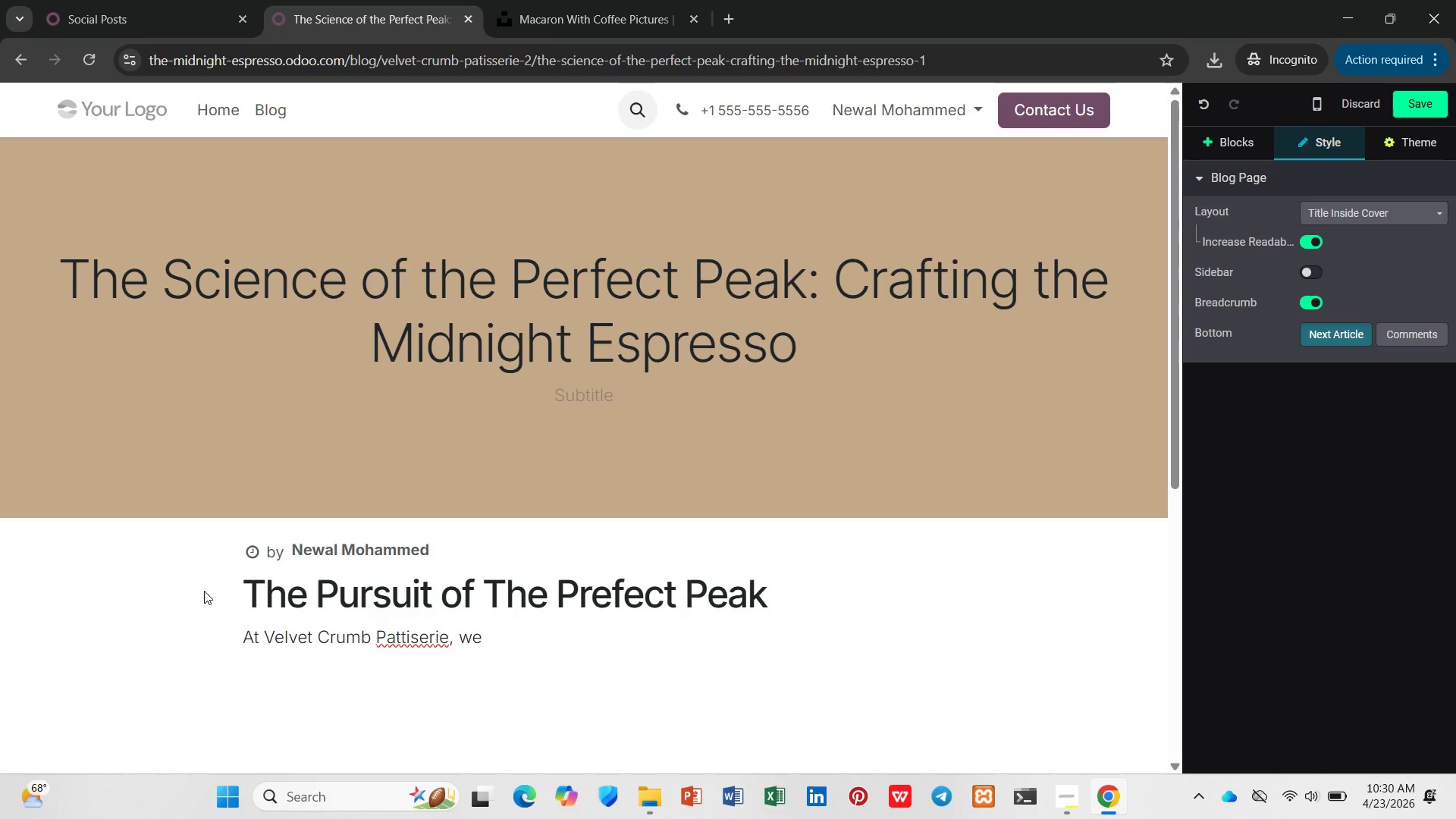 
key(S)
 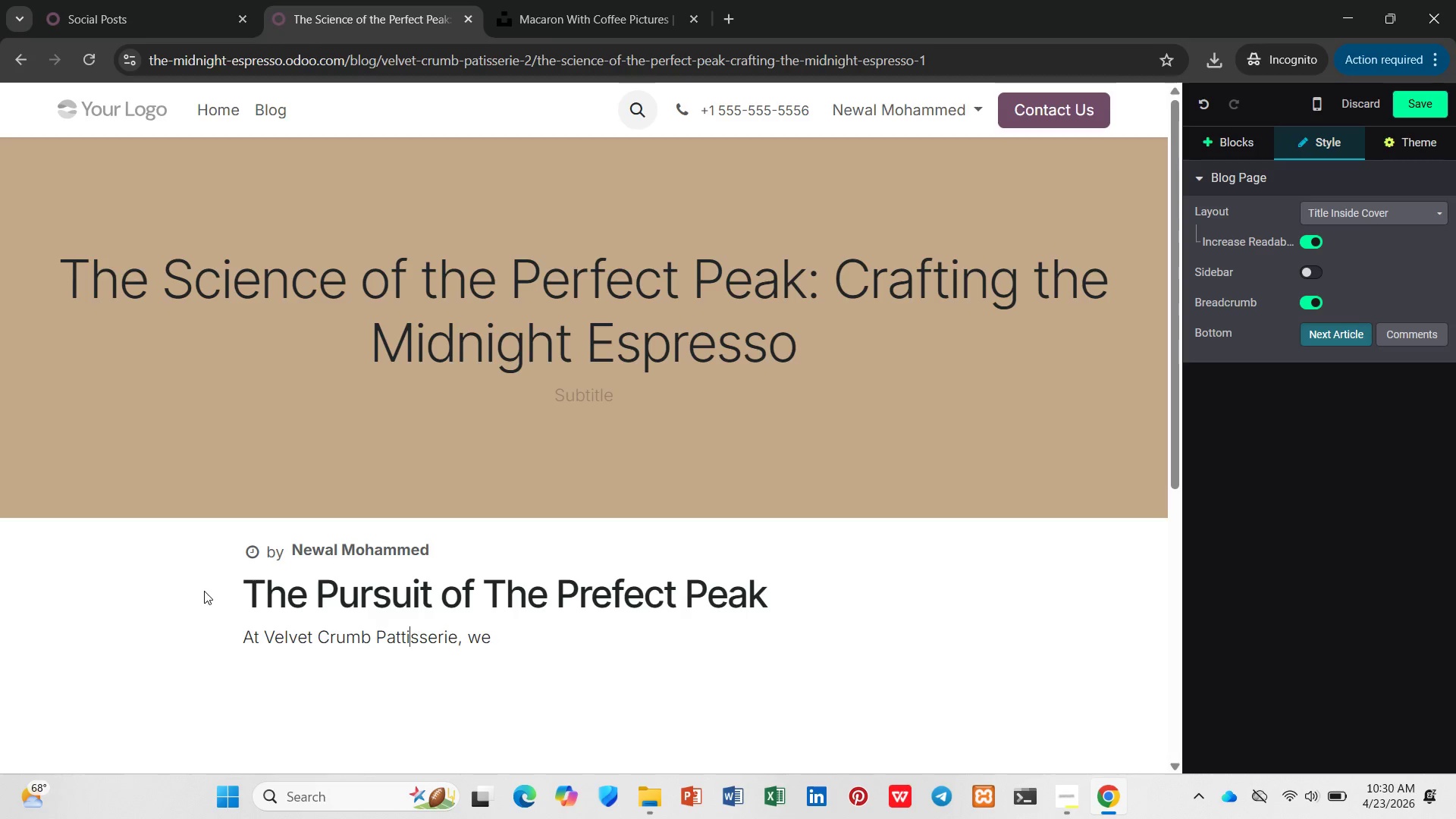 
key(ArrowLeft)
 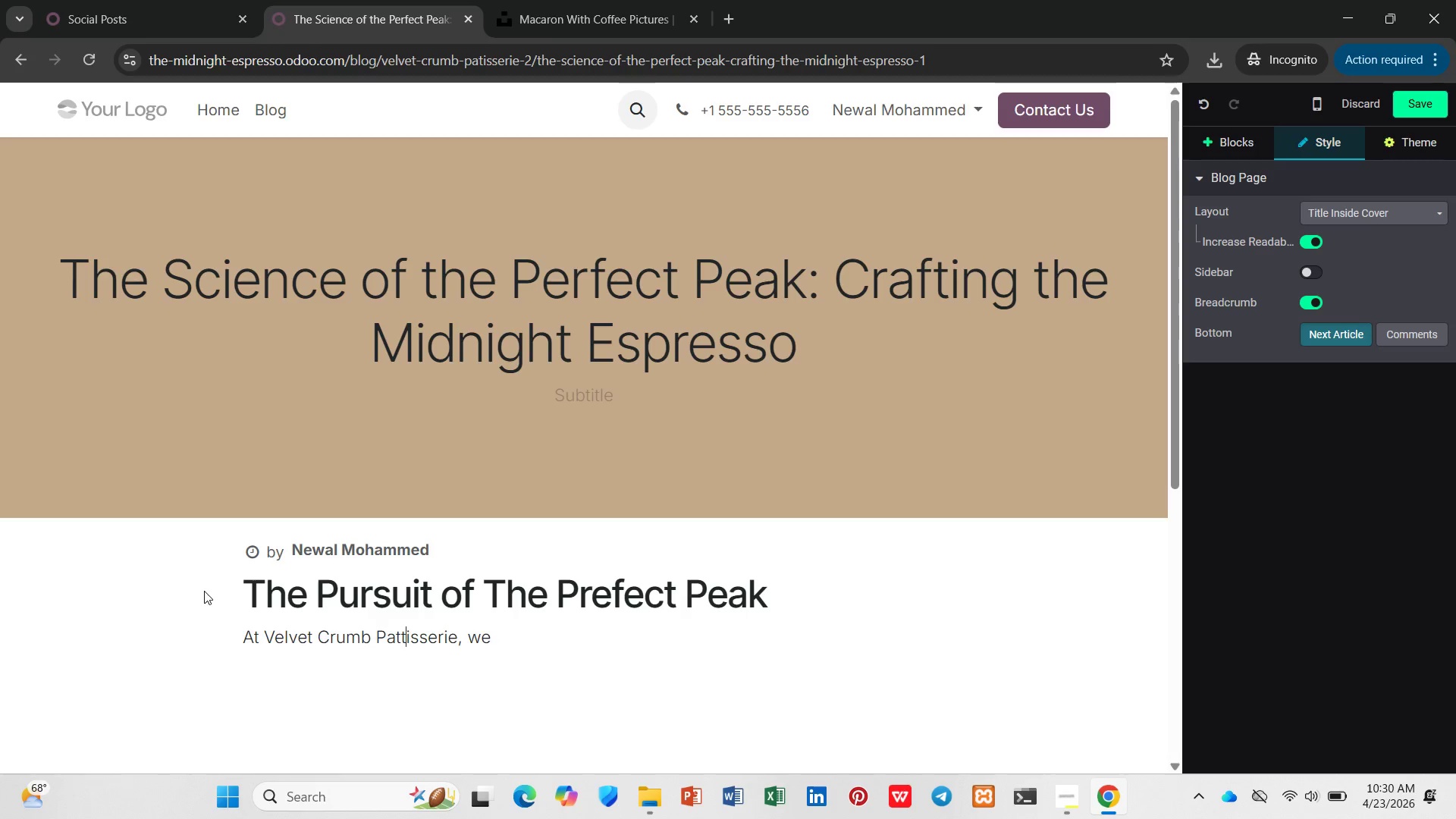 
key(ArrowLeft)
 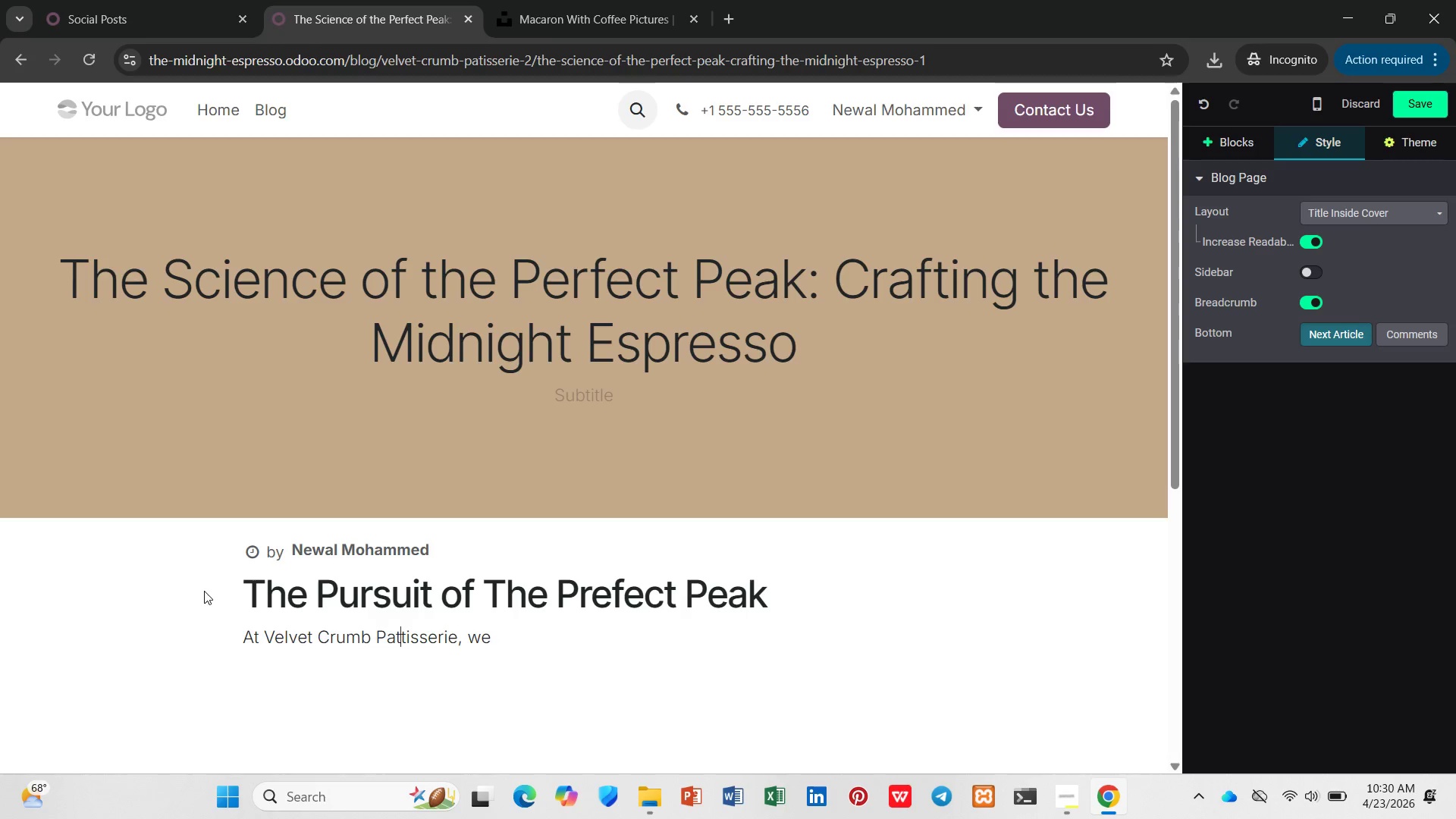 
key(ArrowLeft)
 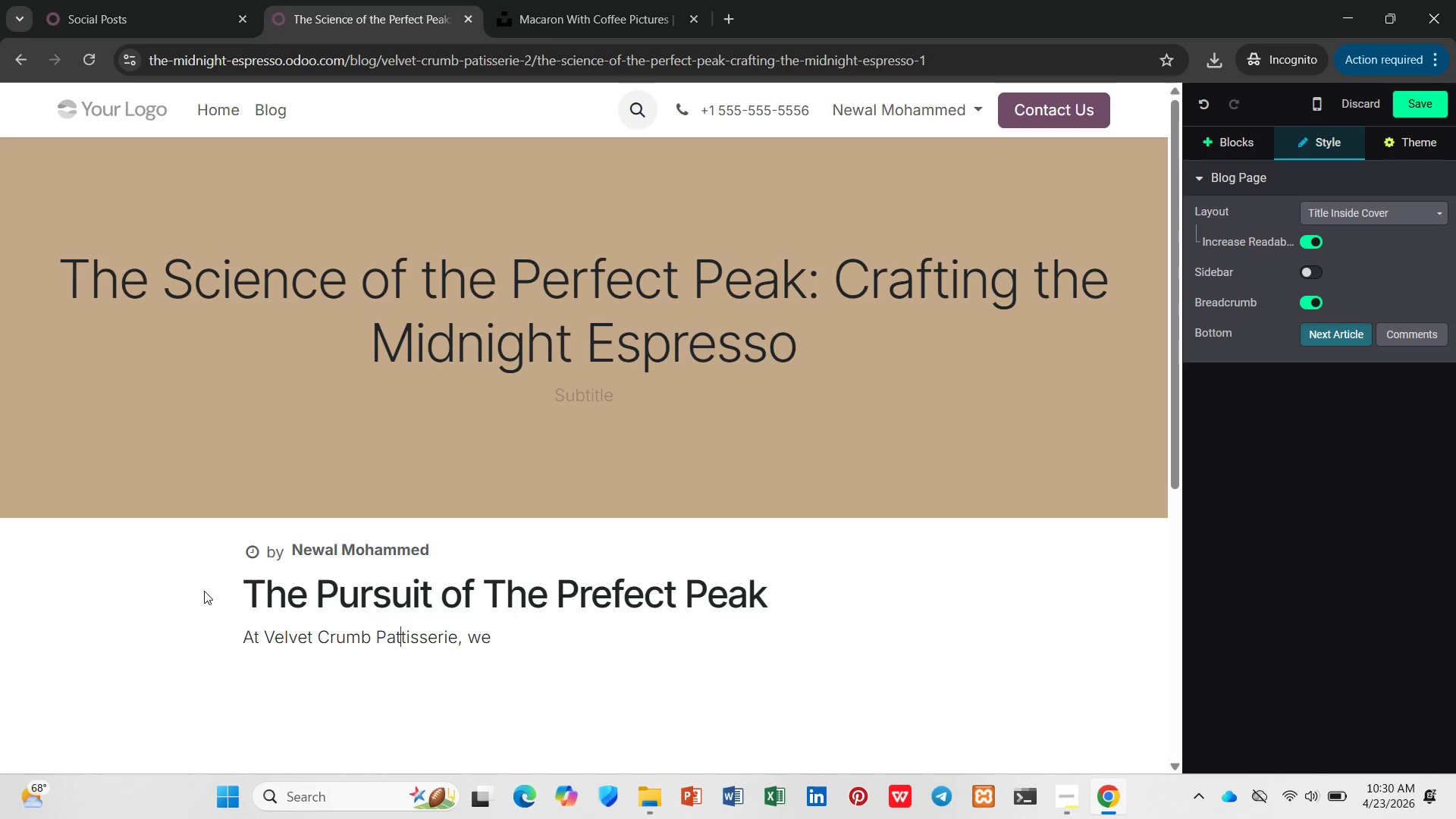 
key(Backspace)
 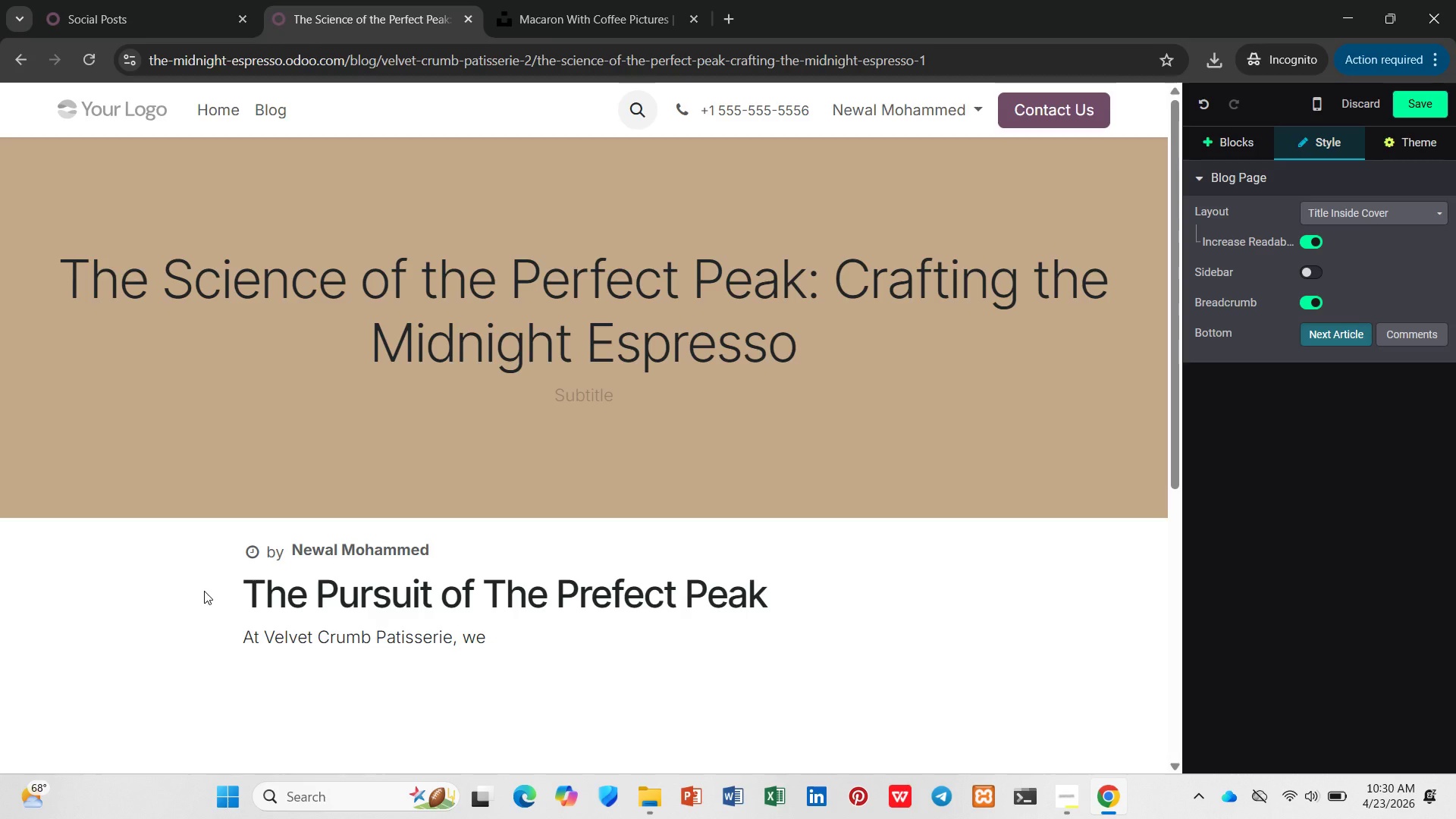 
key(ArrowDown)
 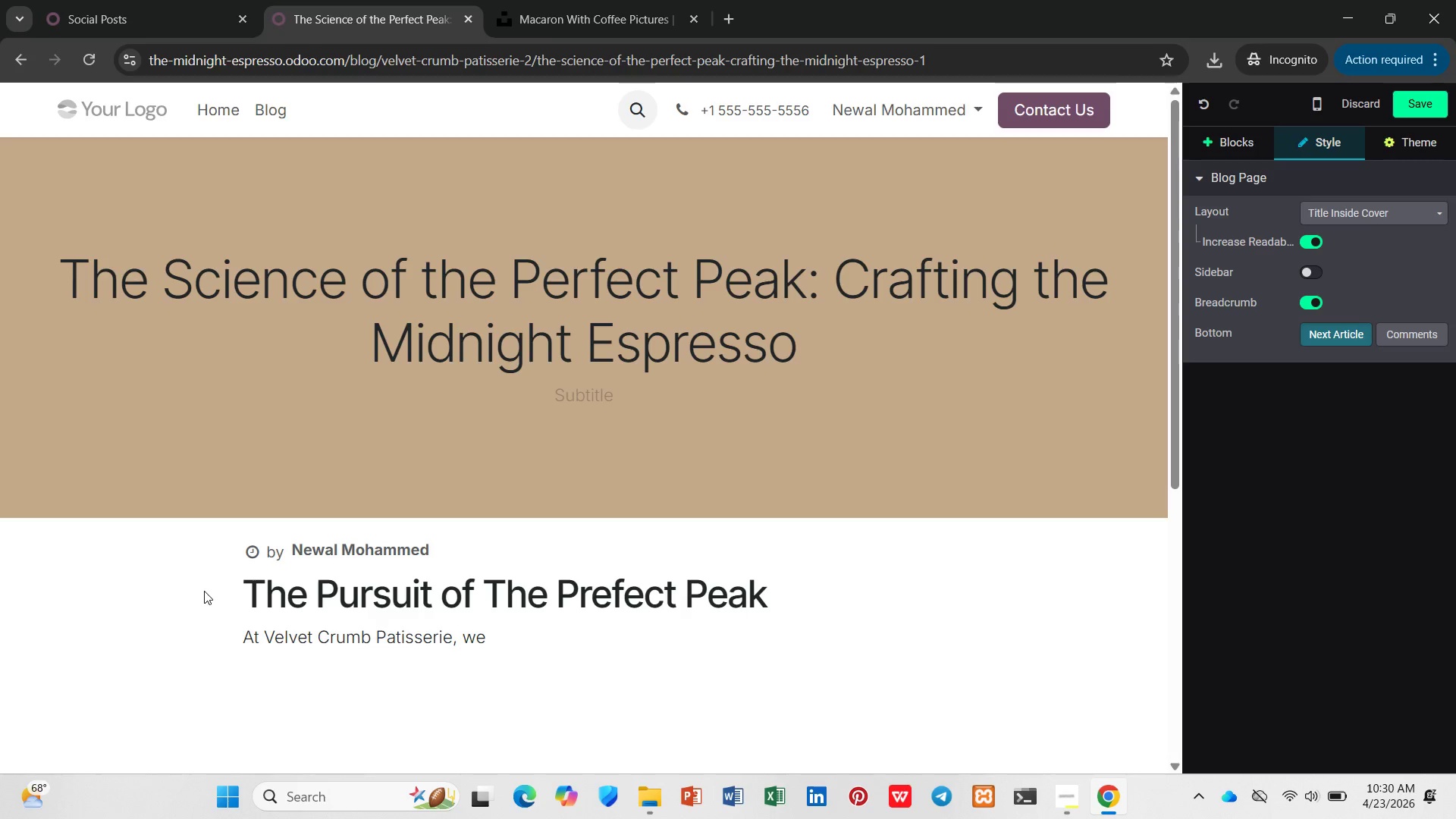 
type(believe a macaron isn't jus )
key(Backspace)
type(t a cookie - it's a momne)
key(Backspace)
key(Backspace)
type(ent. That moment e)
key(Backspace)
type(when the delicate shell gives way to a soft, flavorful center,)
key(Backspace)
type(. When th e)
key(Backspace)
key(Backspace)
type(e sweetness hits just right. When you close your eyes and say, "")
 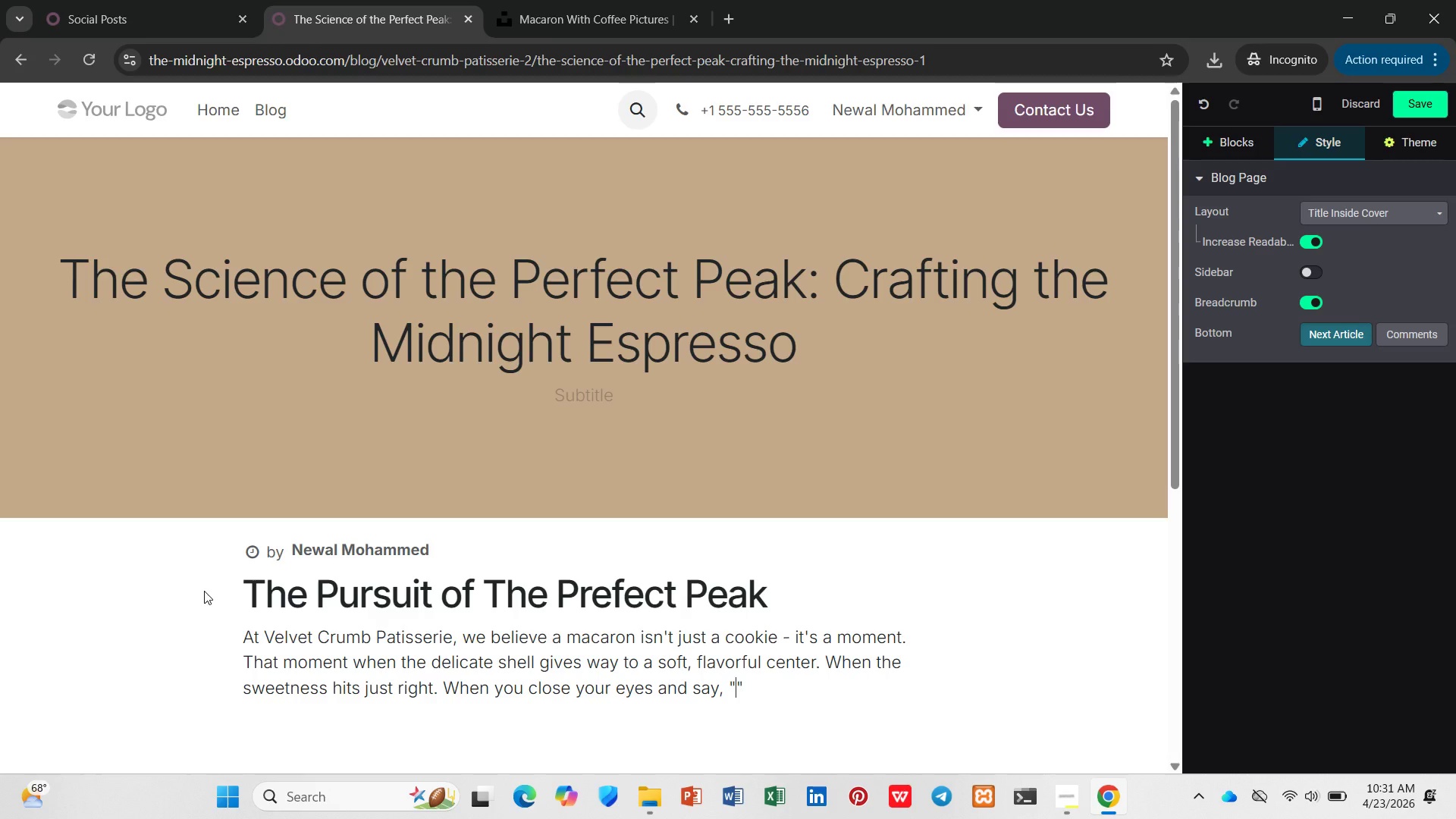 
 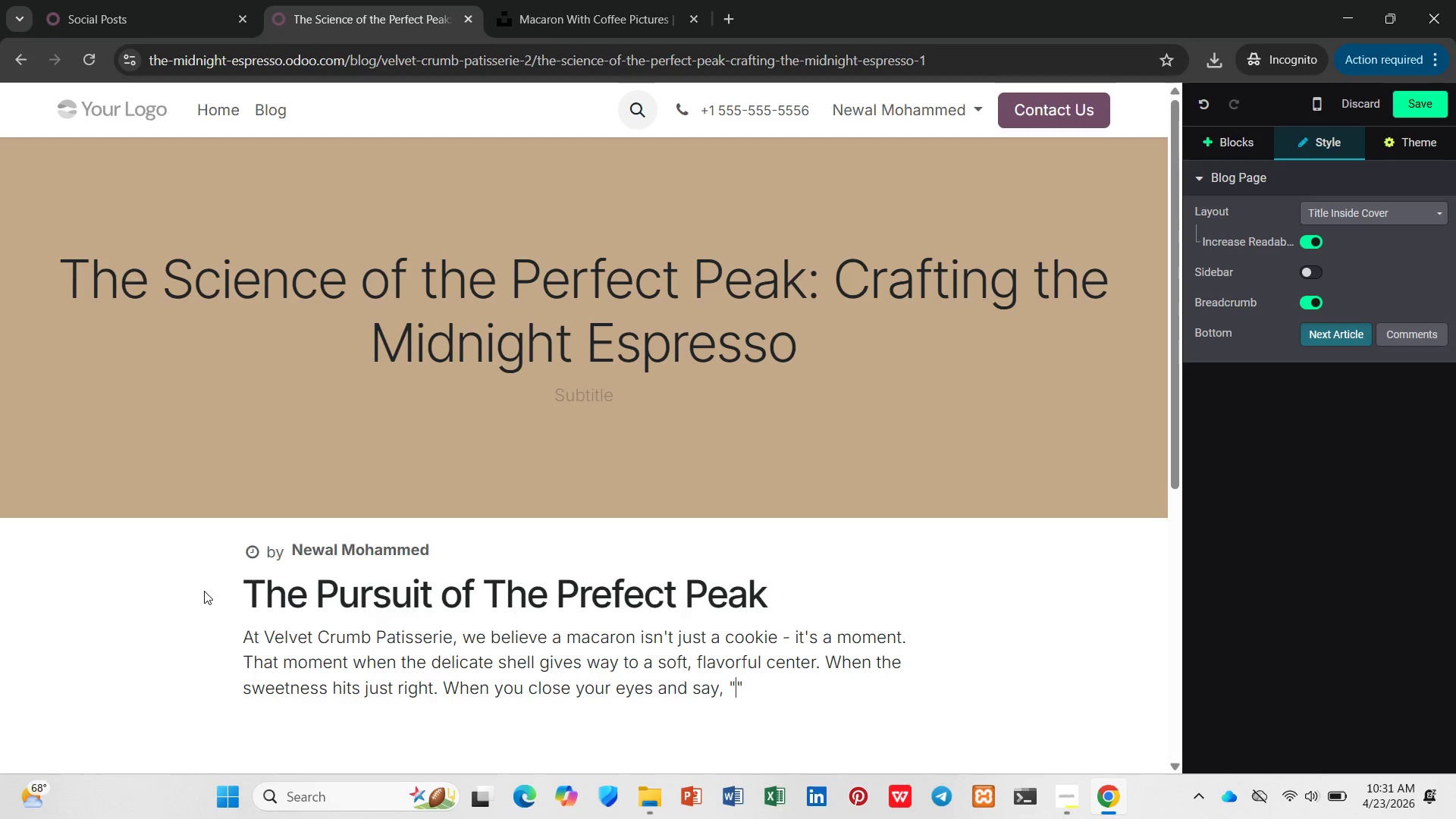 
key(ArrowLeft)
 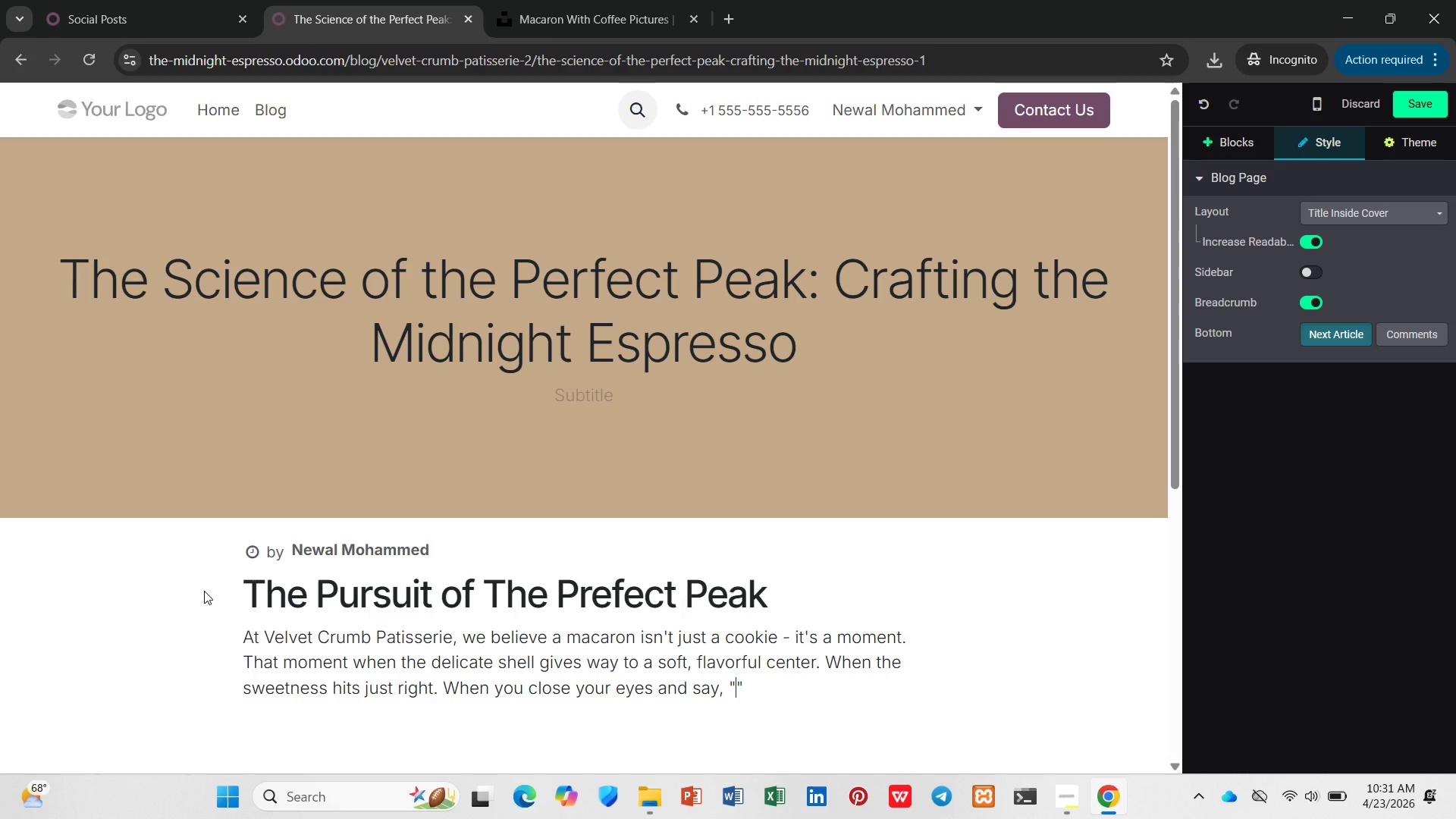 
type(That's the oen)
key(Backspace)
key(Backspace)
type(ne.)
 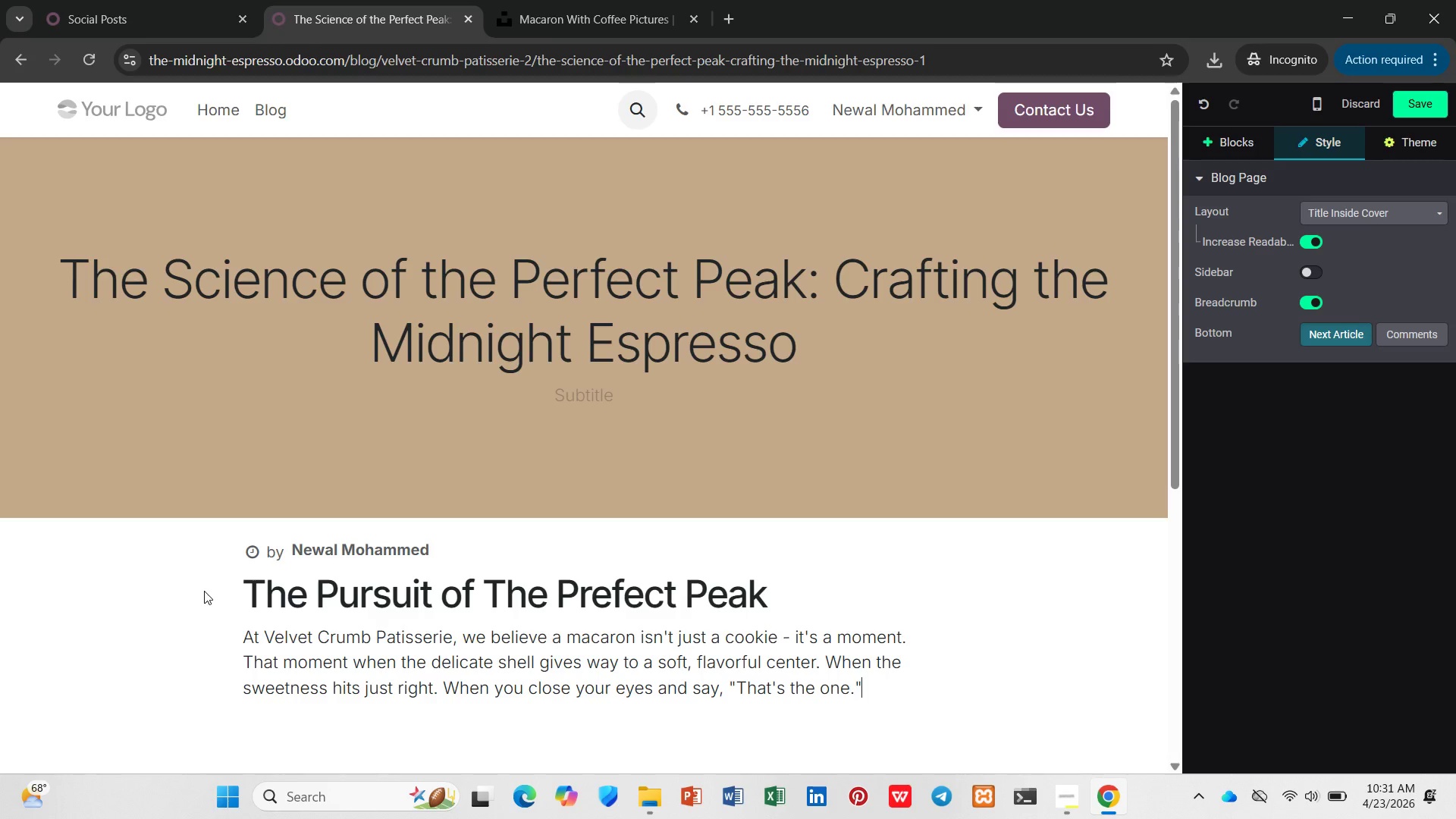 
key(ArrowRight)
 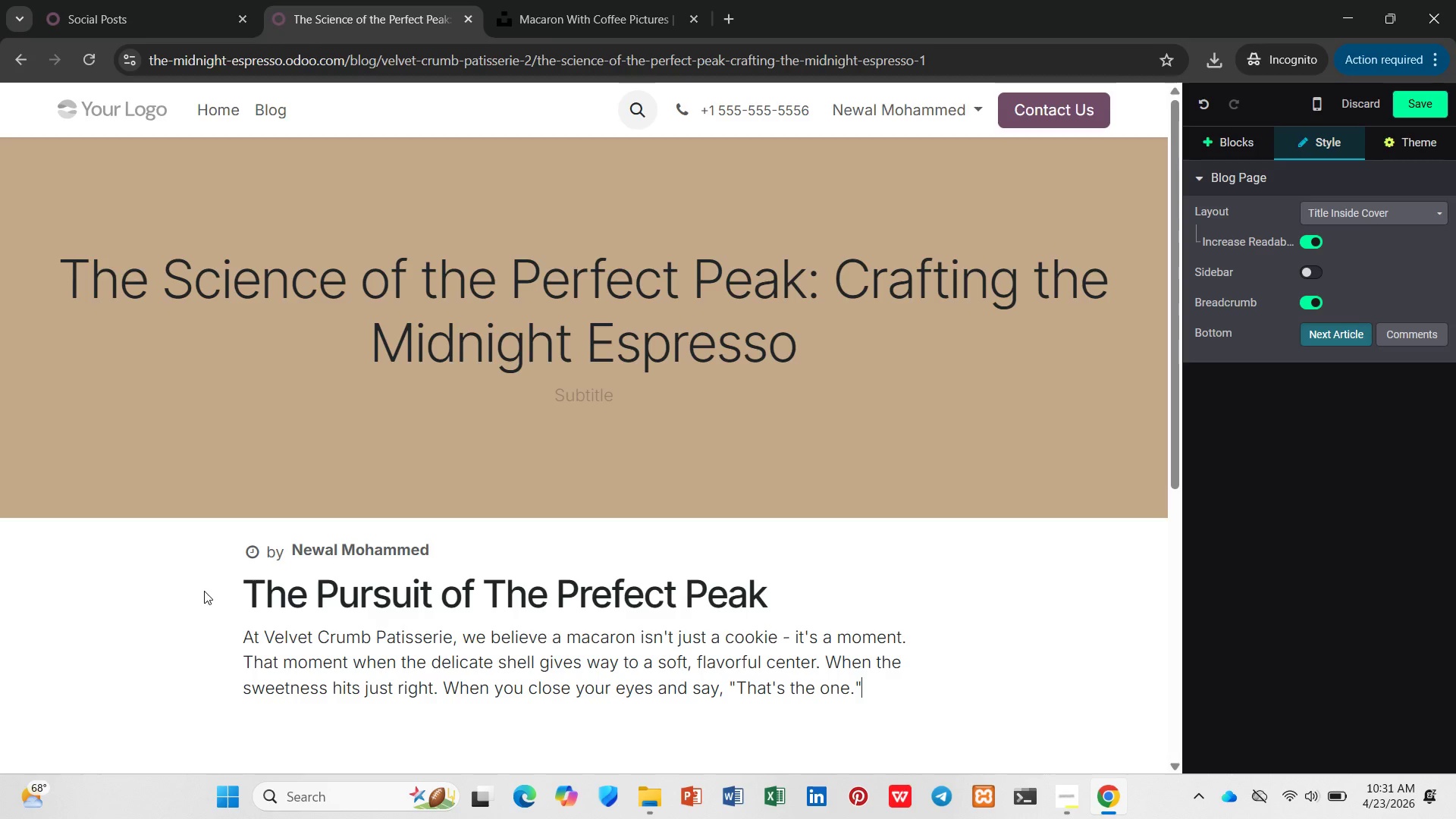 
key(Enter)
 